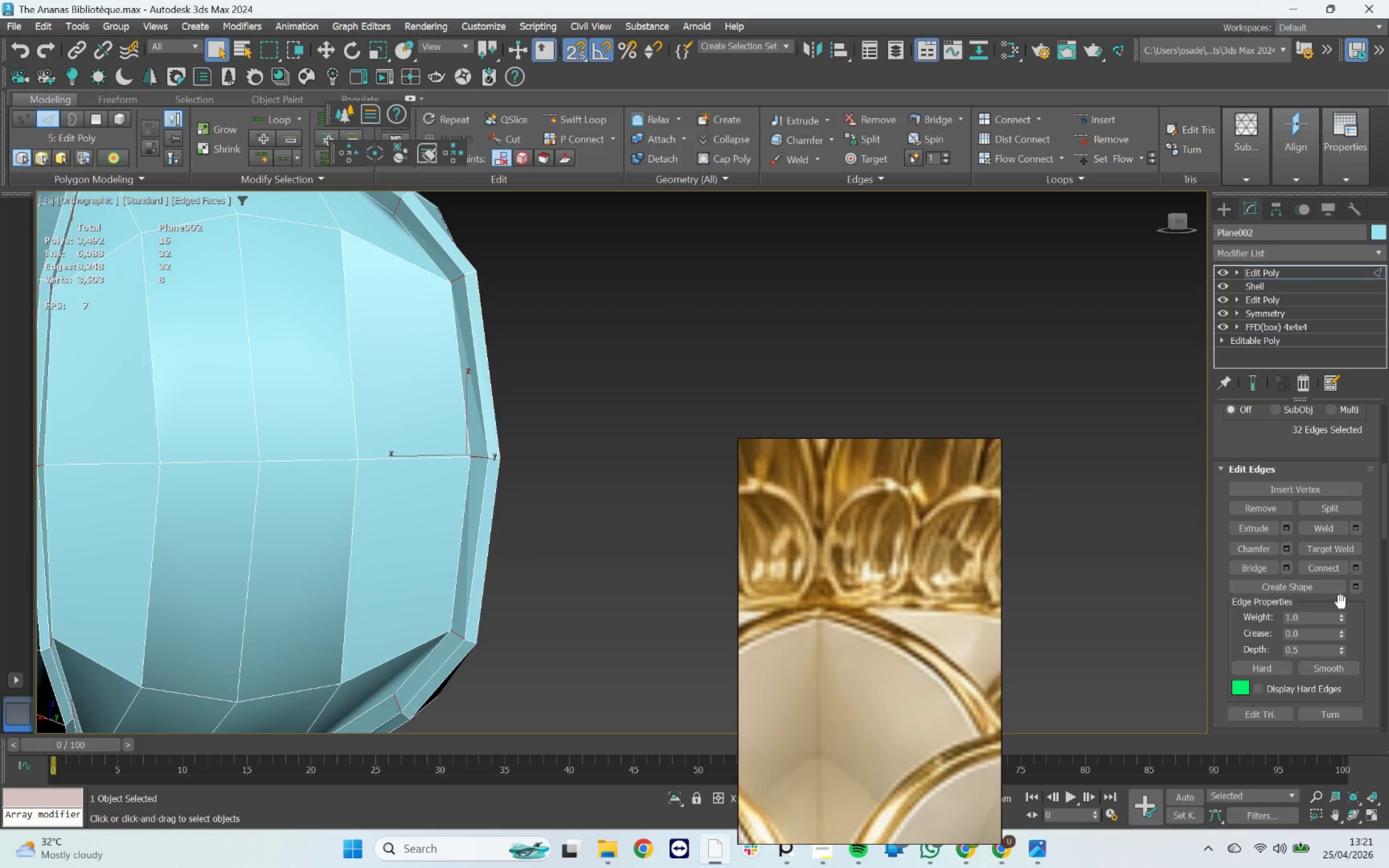 
scroll: coordinate [504, 492], scroll_direction: up, amount: 3.0
 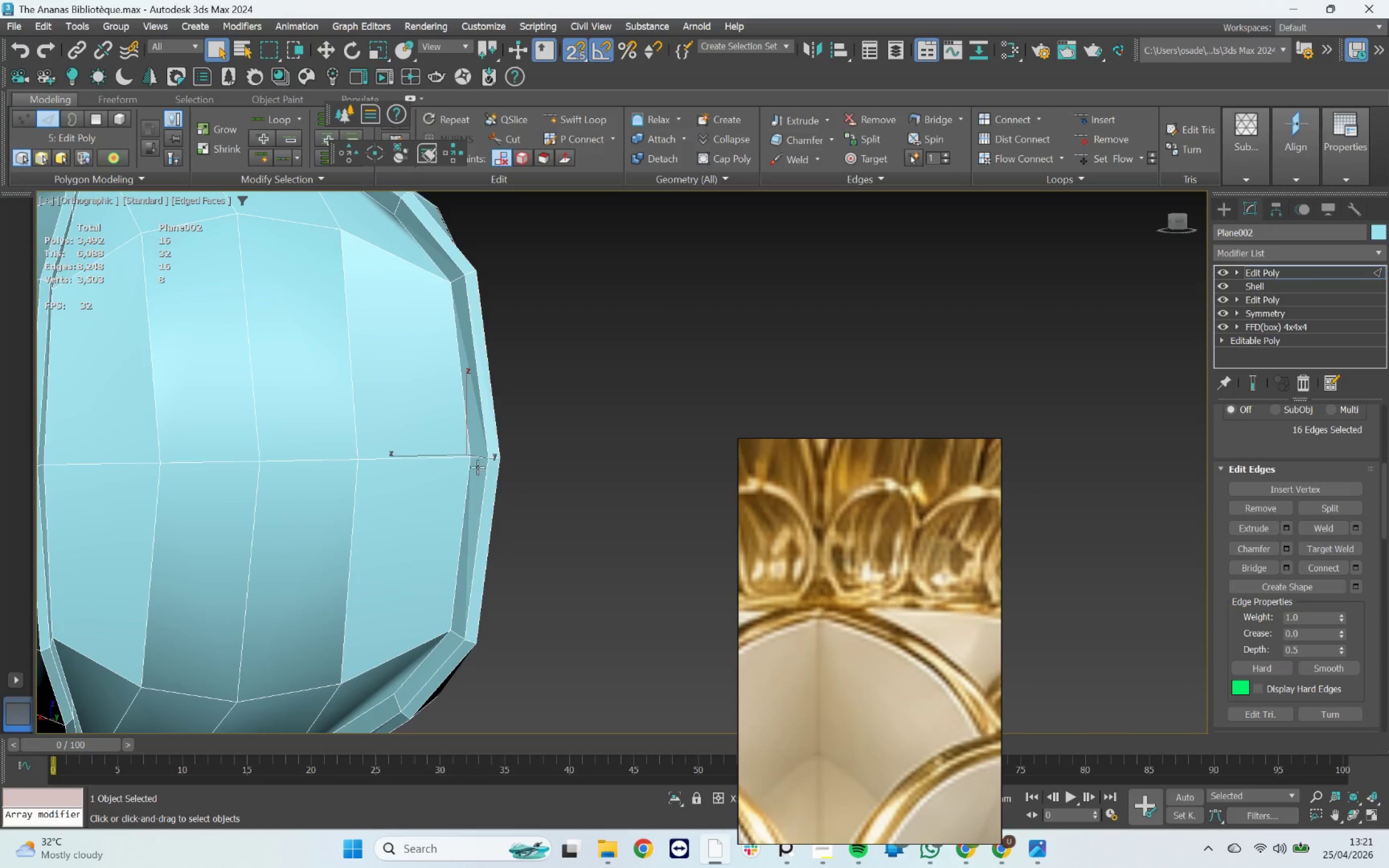 
left_click([482, 458])
 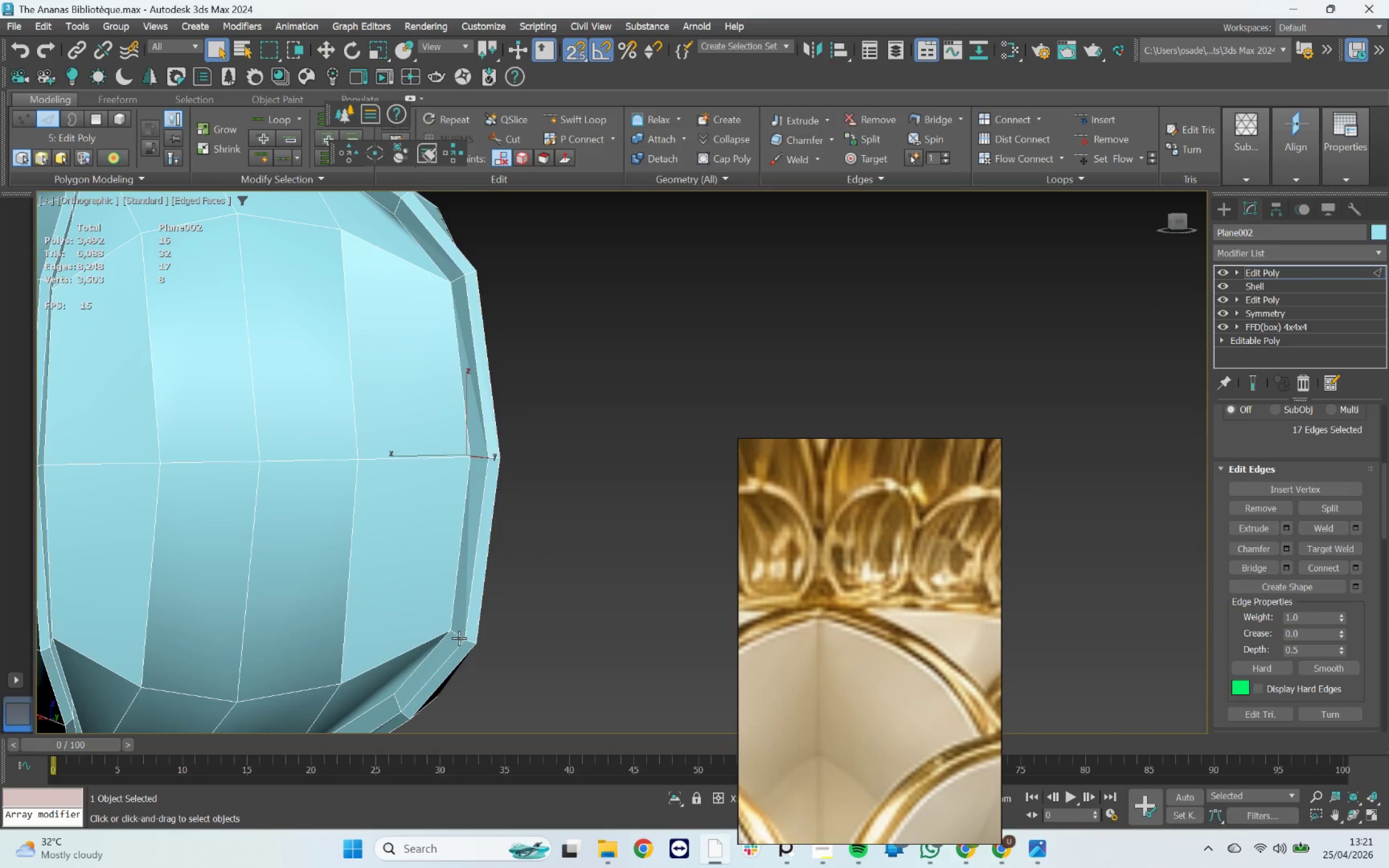 
double_click([456, 638])
 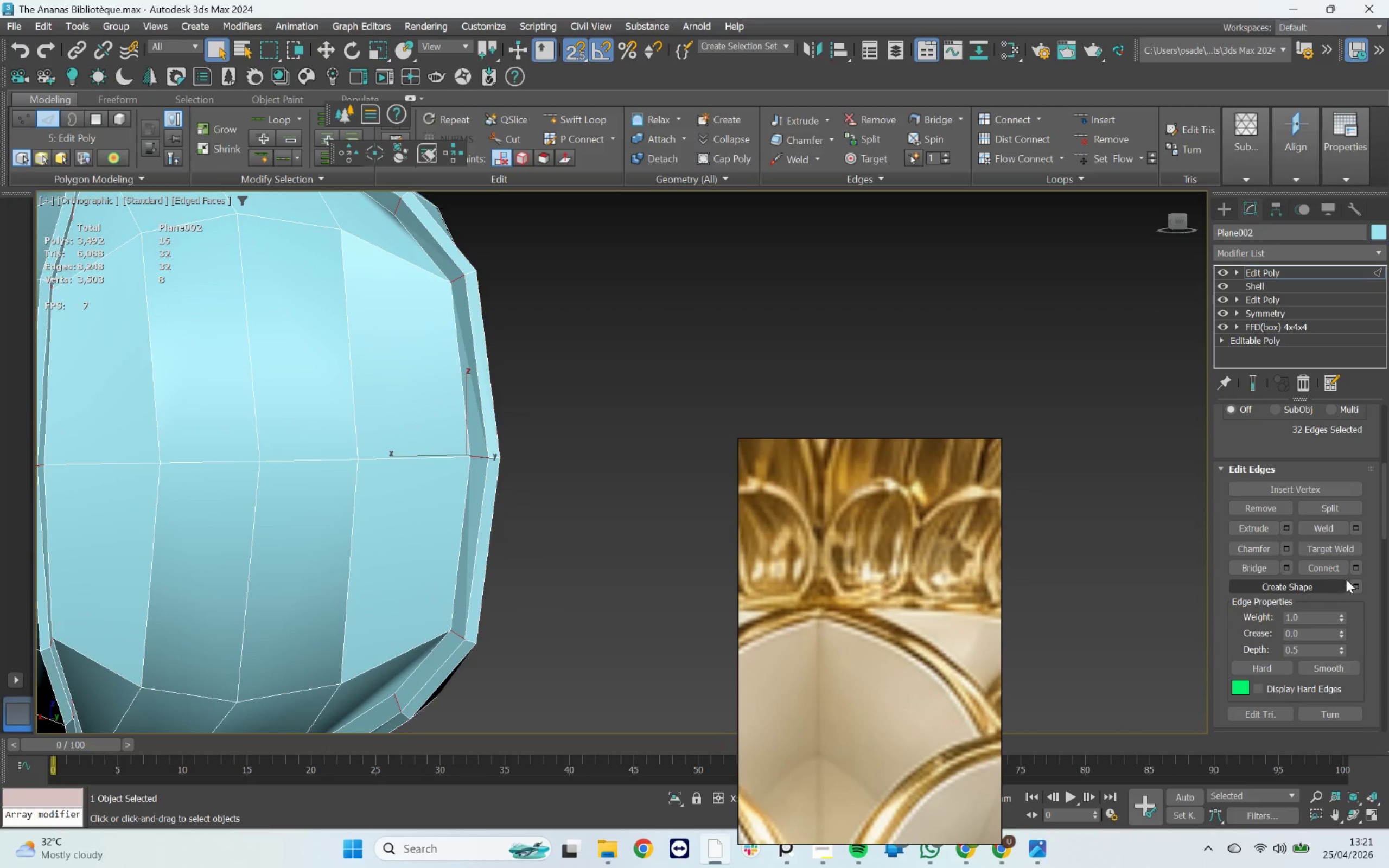 
left_click([1352, 569])
 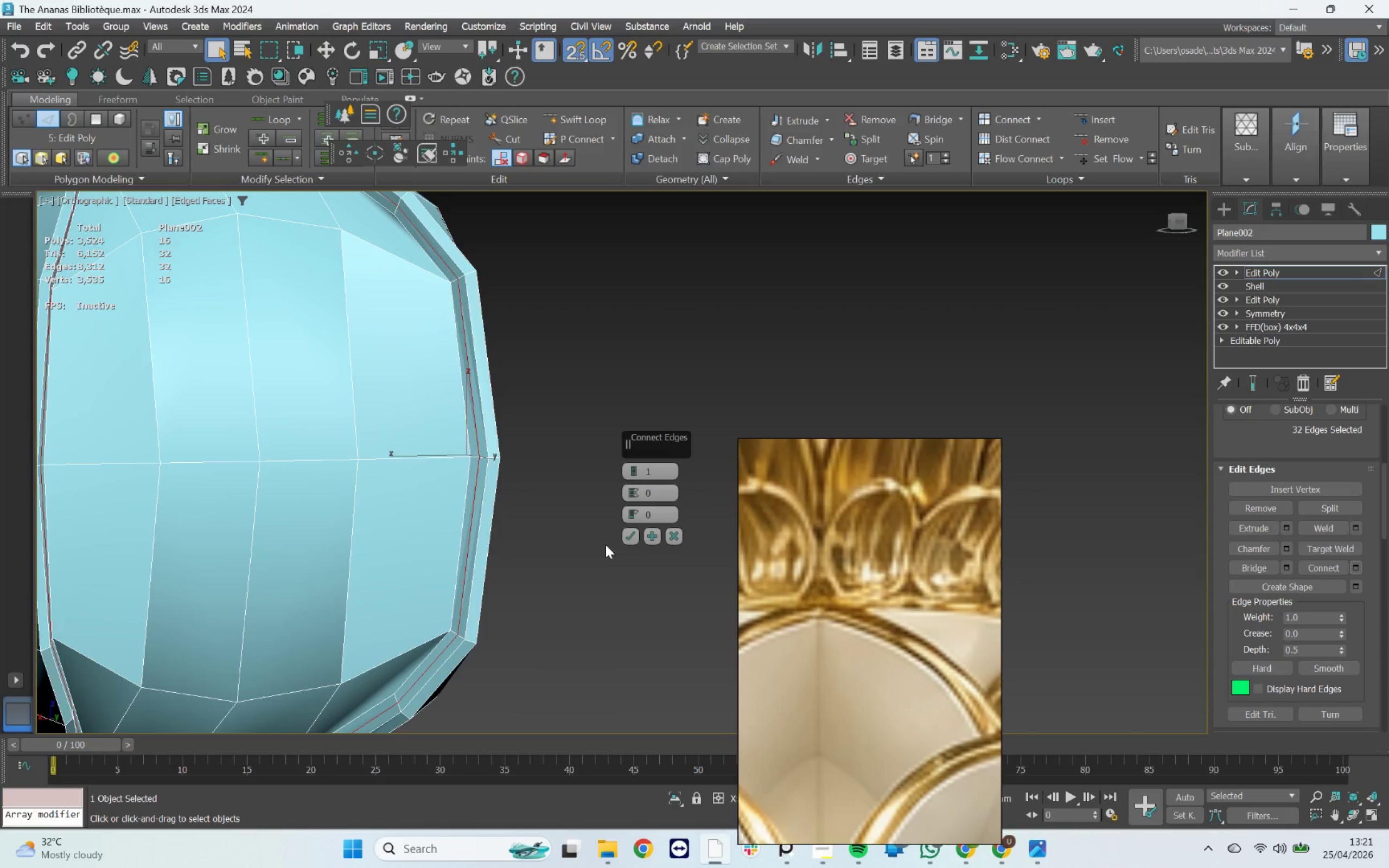 
left_click_drag(start_coordinate=[633, 509], to_coordinate=[680, 626])
 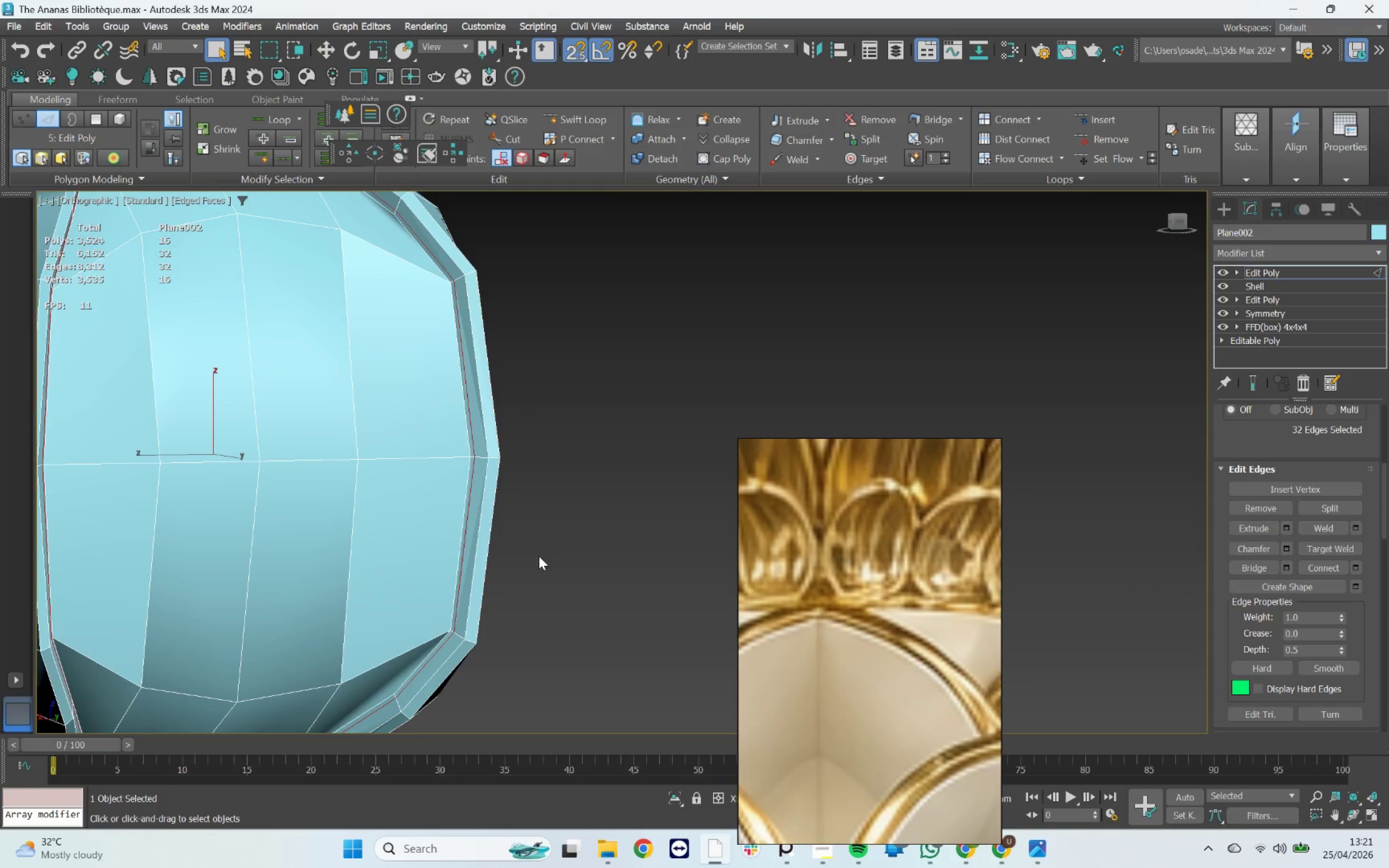 
hold_key(key=AltLeft, duration=1.48)
 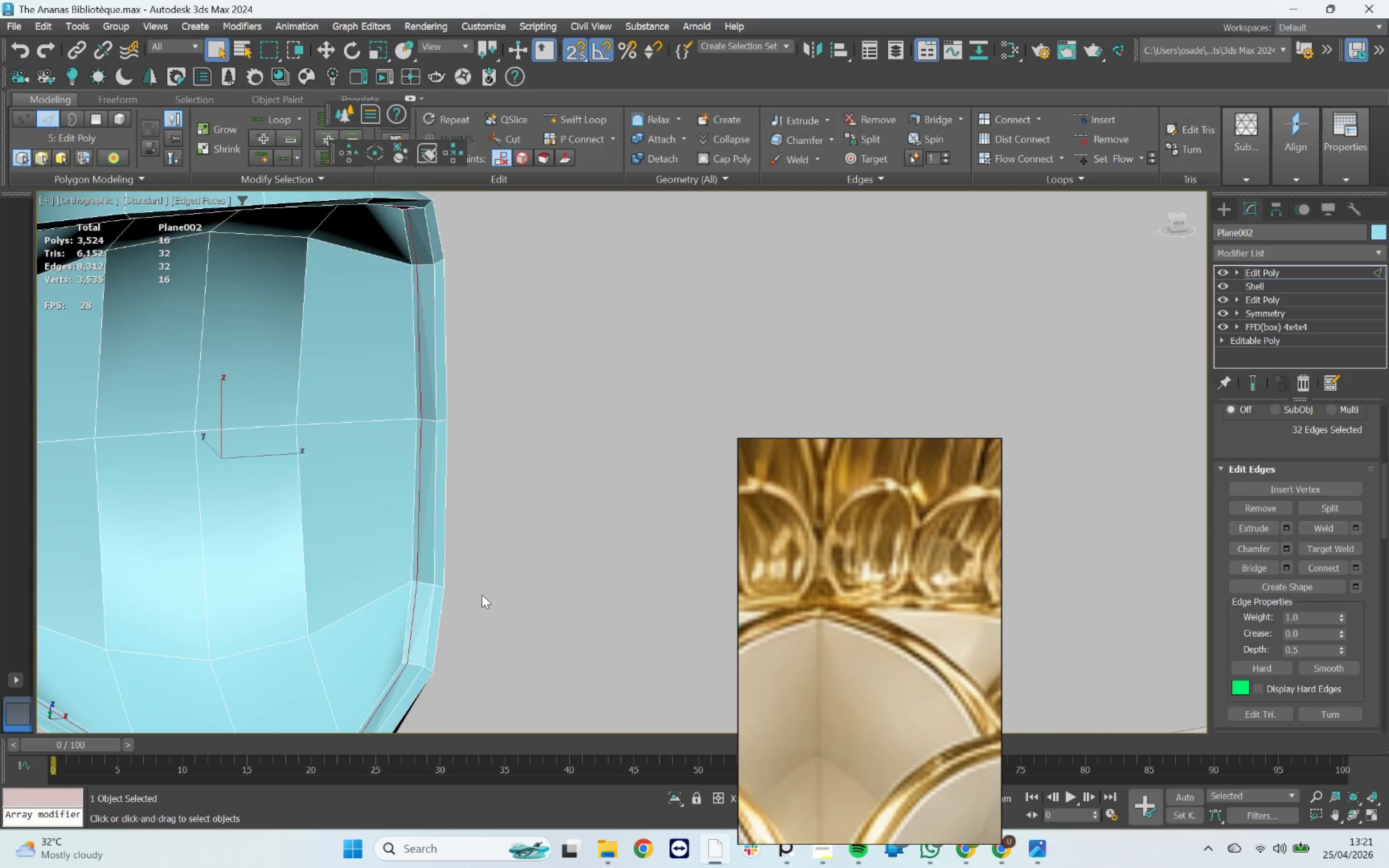 
scroll: coordinate [482, 595], scroll_direction: down, amount: 3.0
 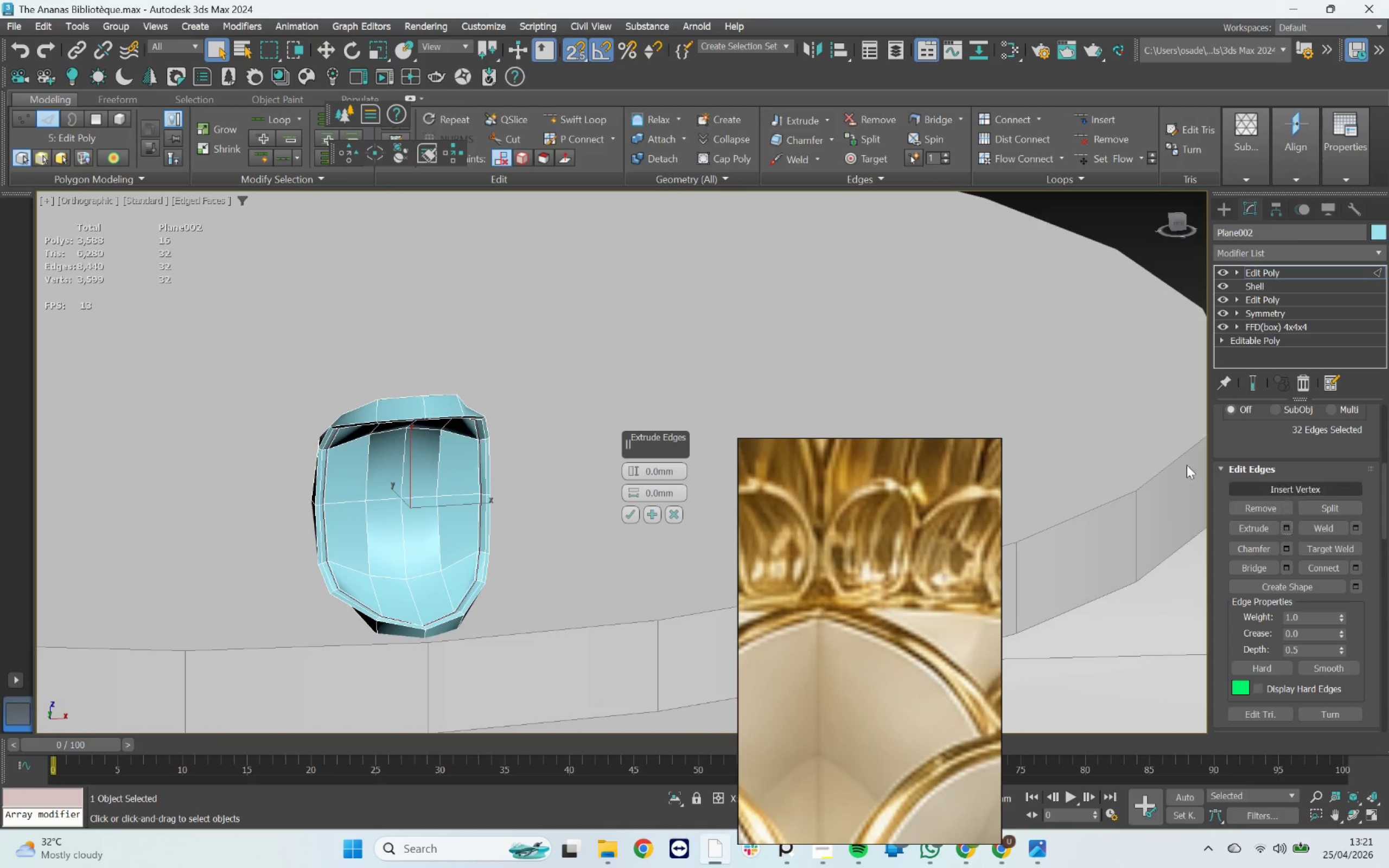 
scroll: coordinate [592, 465], scroll_direction: up, amount: 8.0
 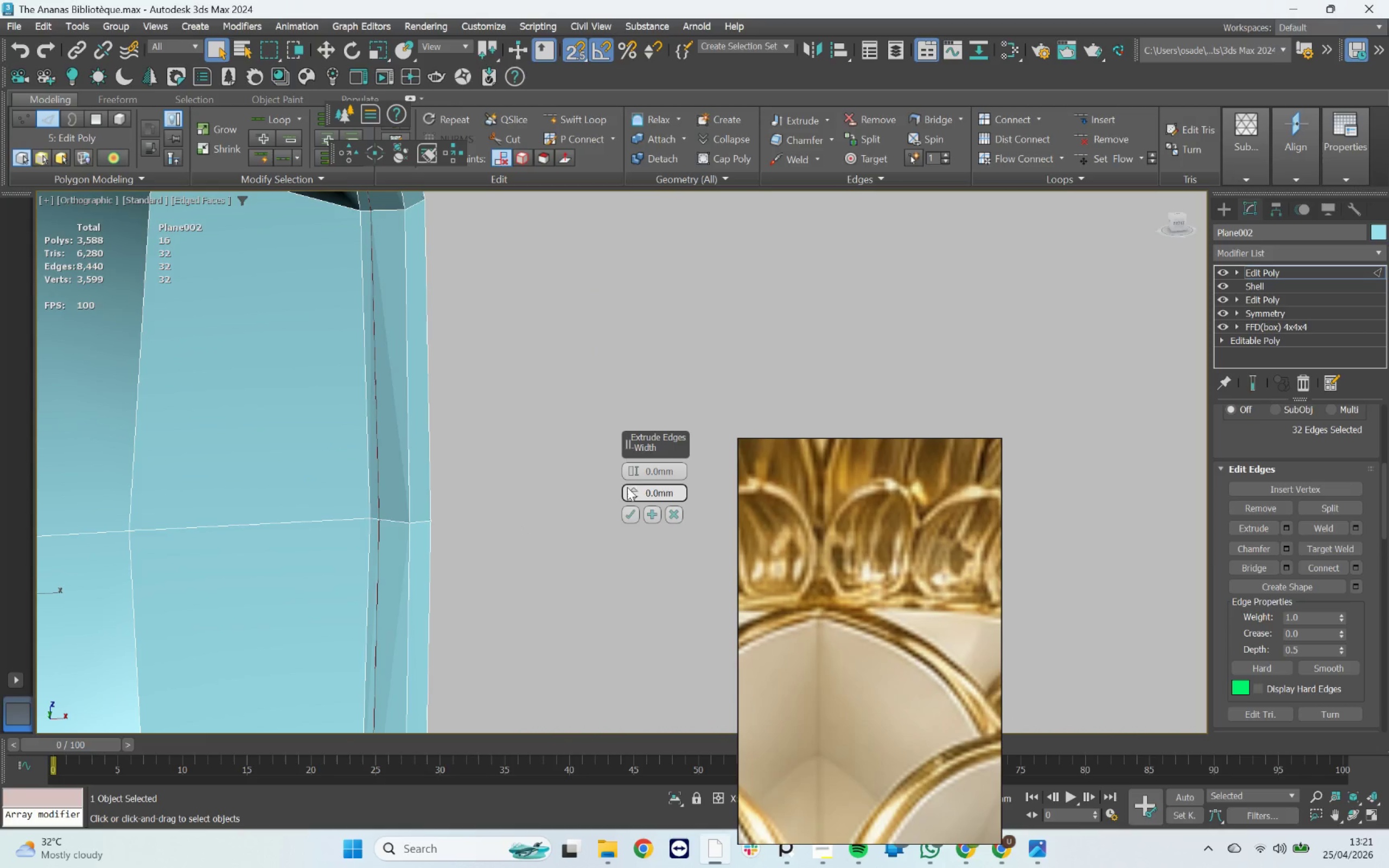 
left_click_drag(start_coordinate=[634, 486], to_coordinate=[634, 481])
 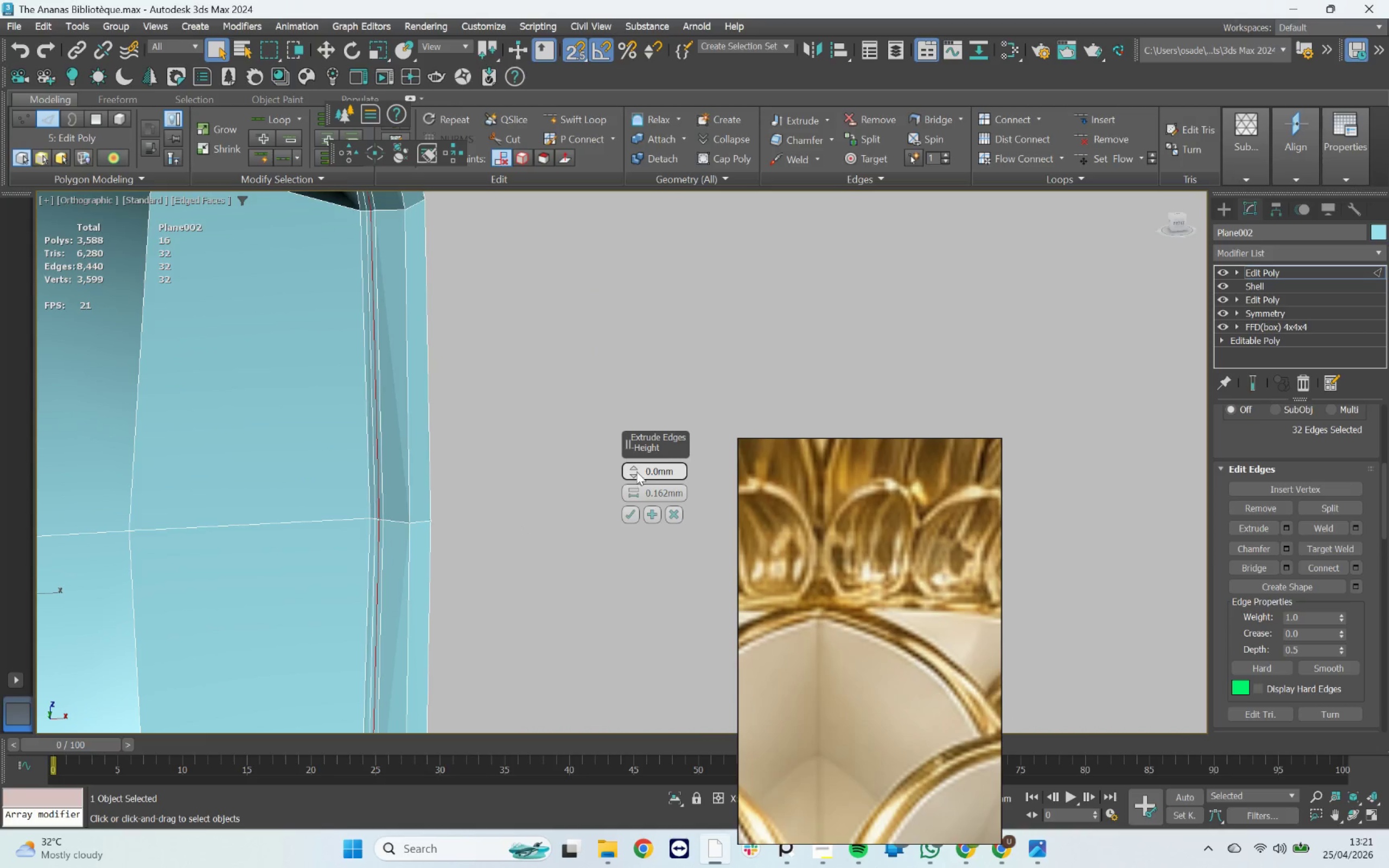 
left_click_drag(start_coordinate=[634, 470], to_coordinate=[640, 475])
 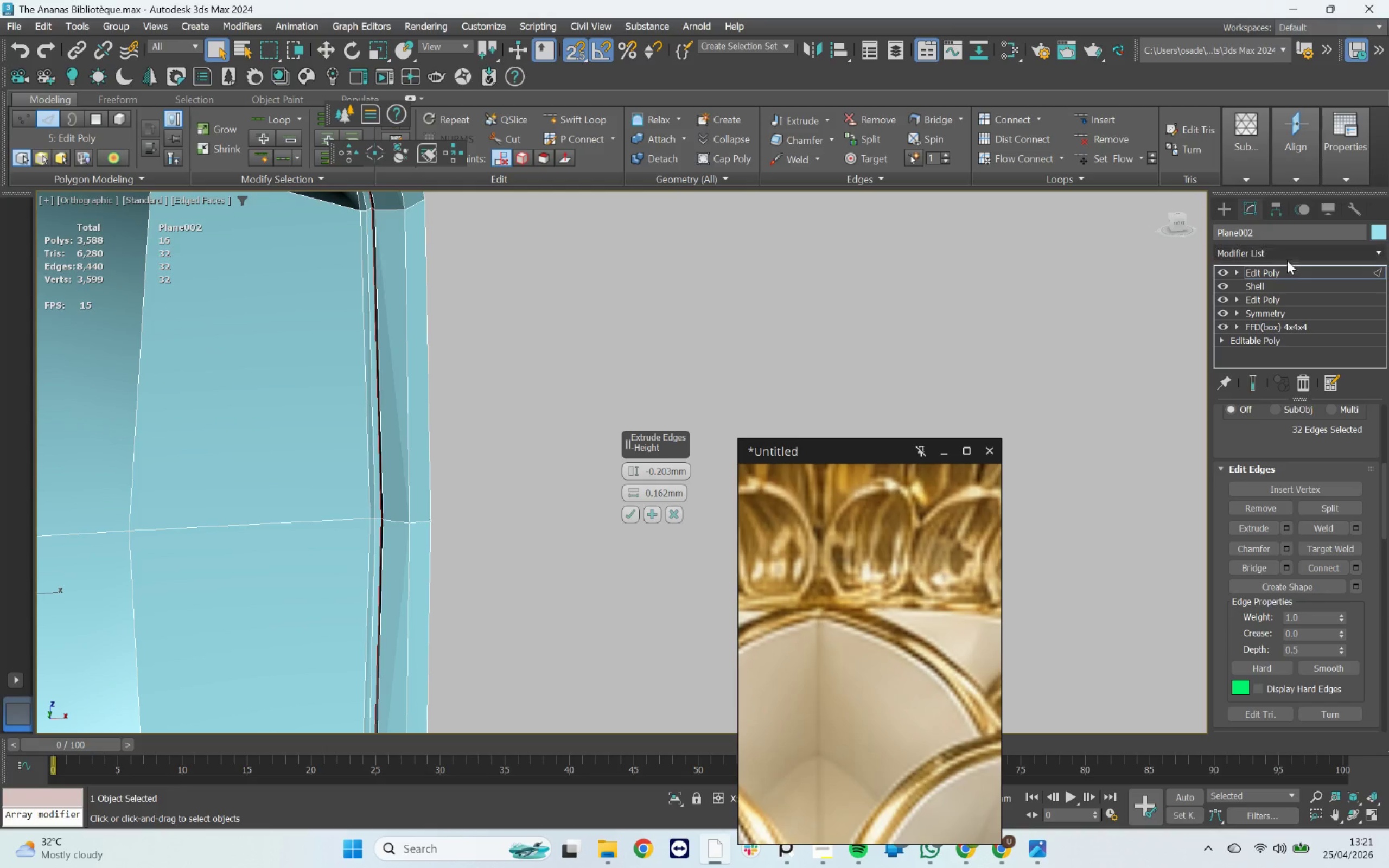 
left_click([1287, 254])
 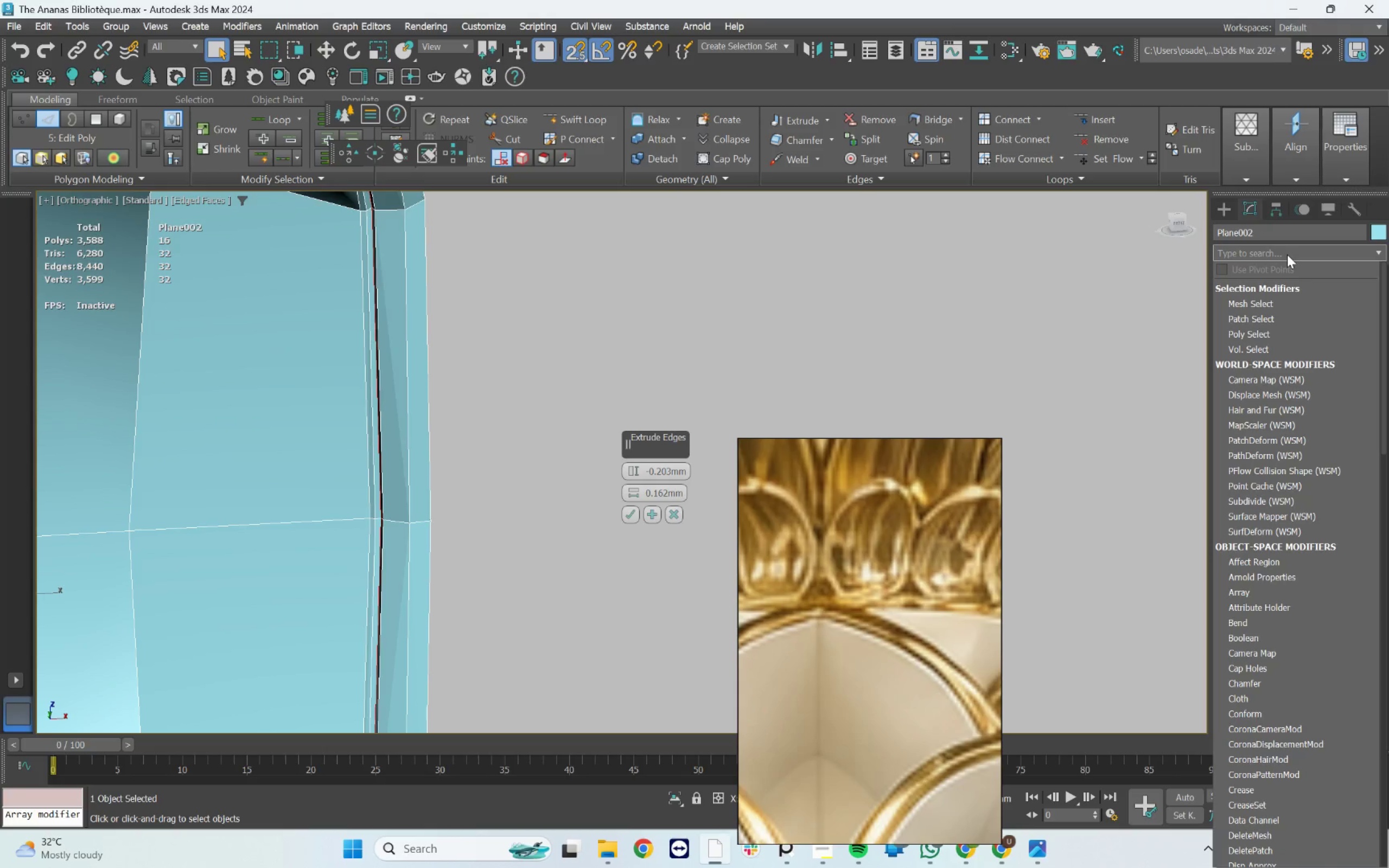 
type(TU)
 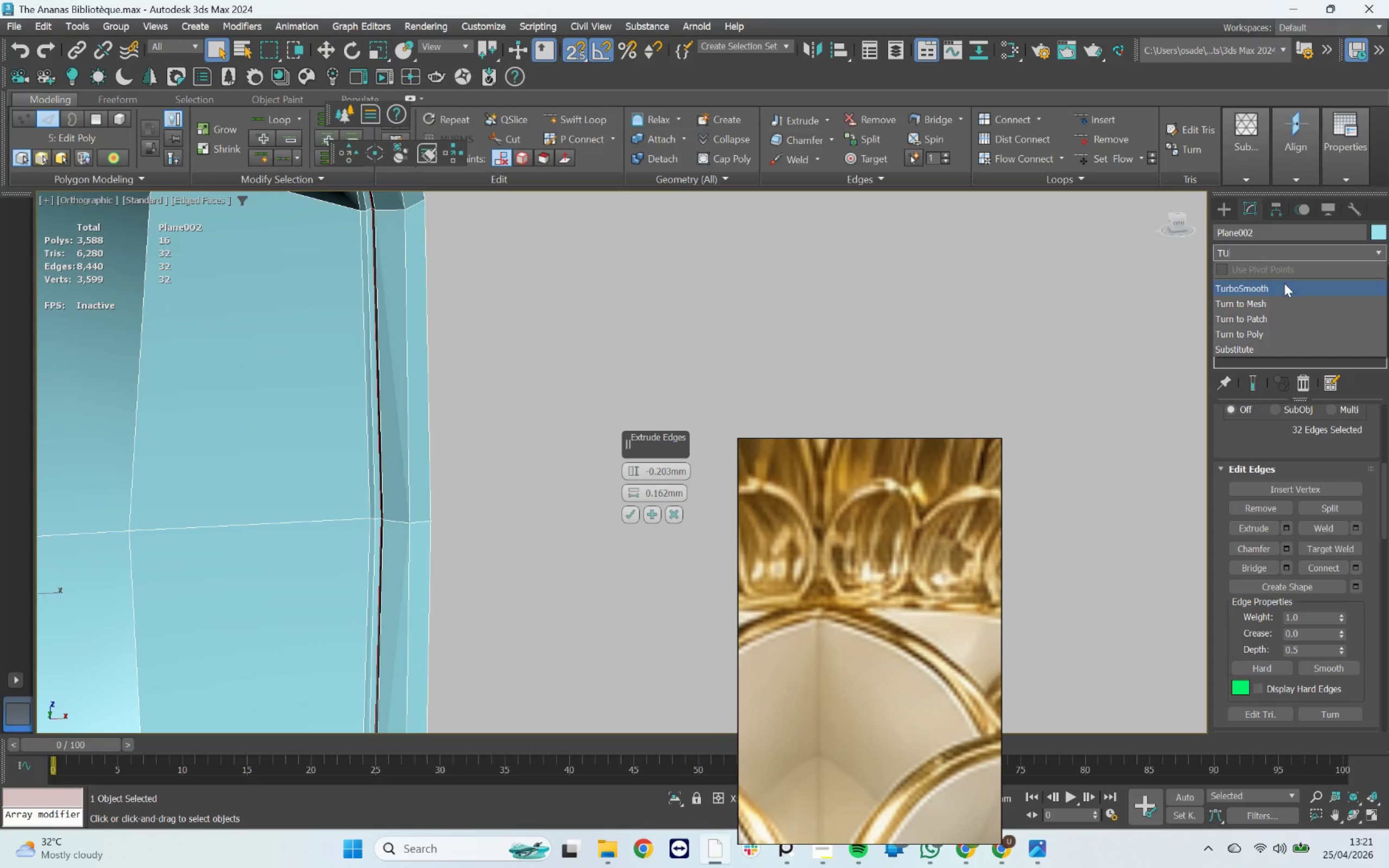 
left_click([1284, 283])
 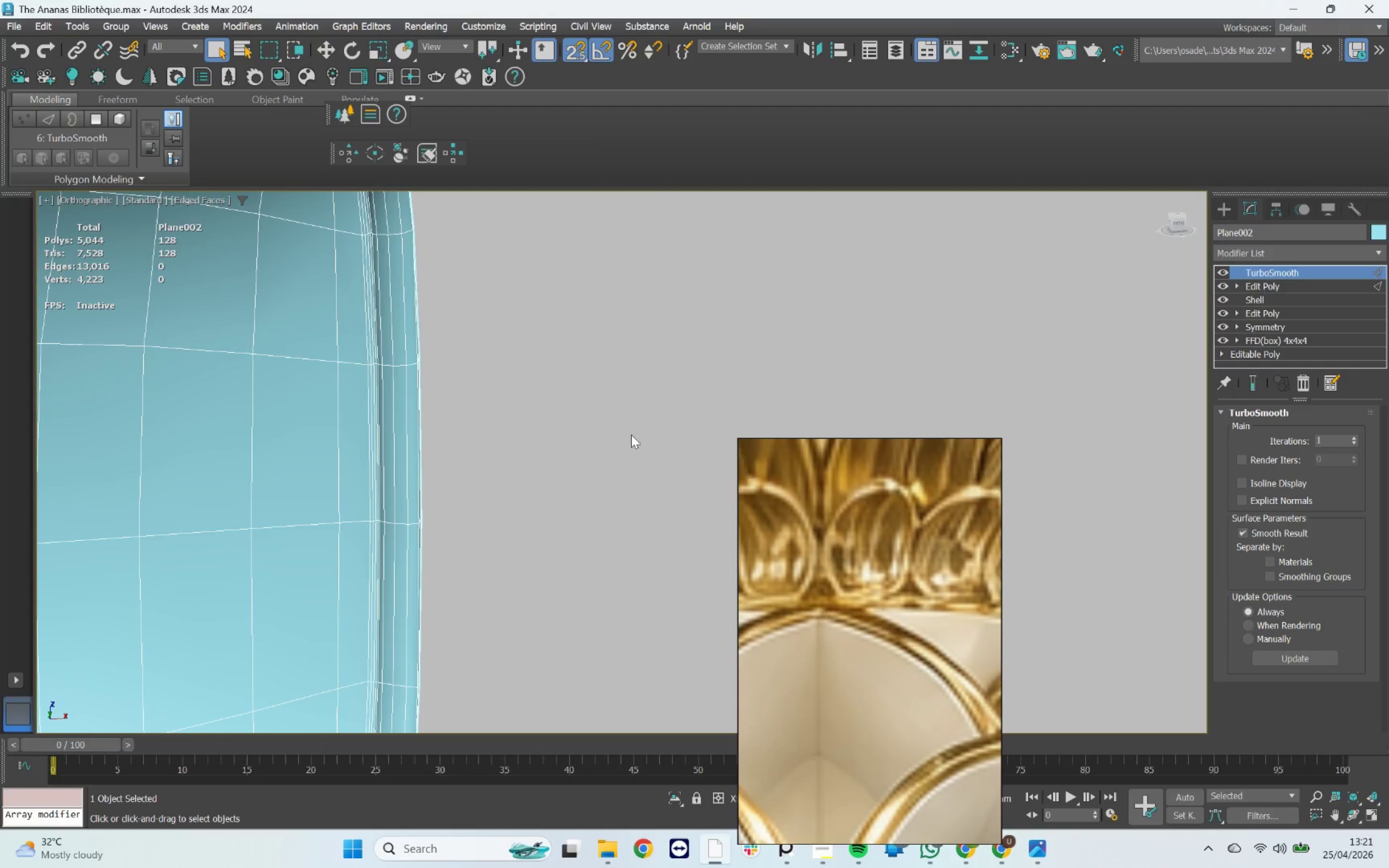 
scroll: coordinate [568, 432], scroll_direction: down, amount: 3.0
 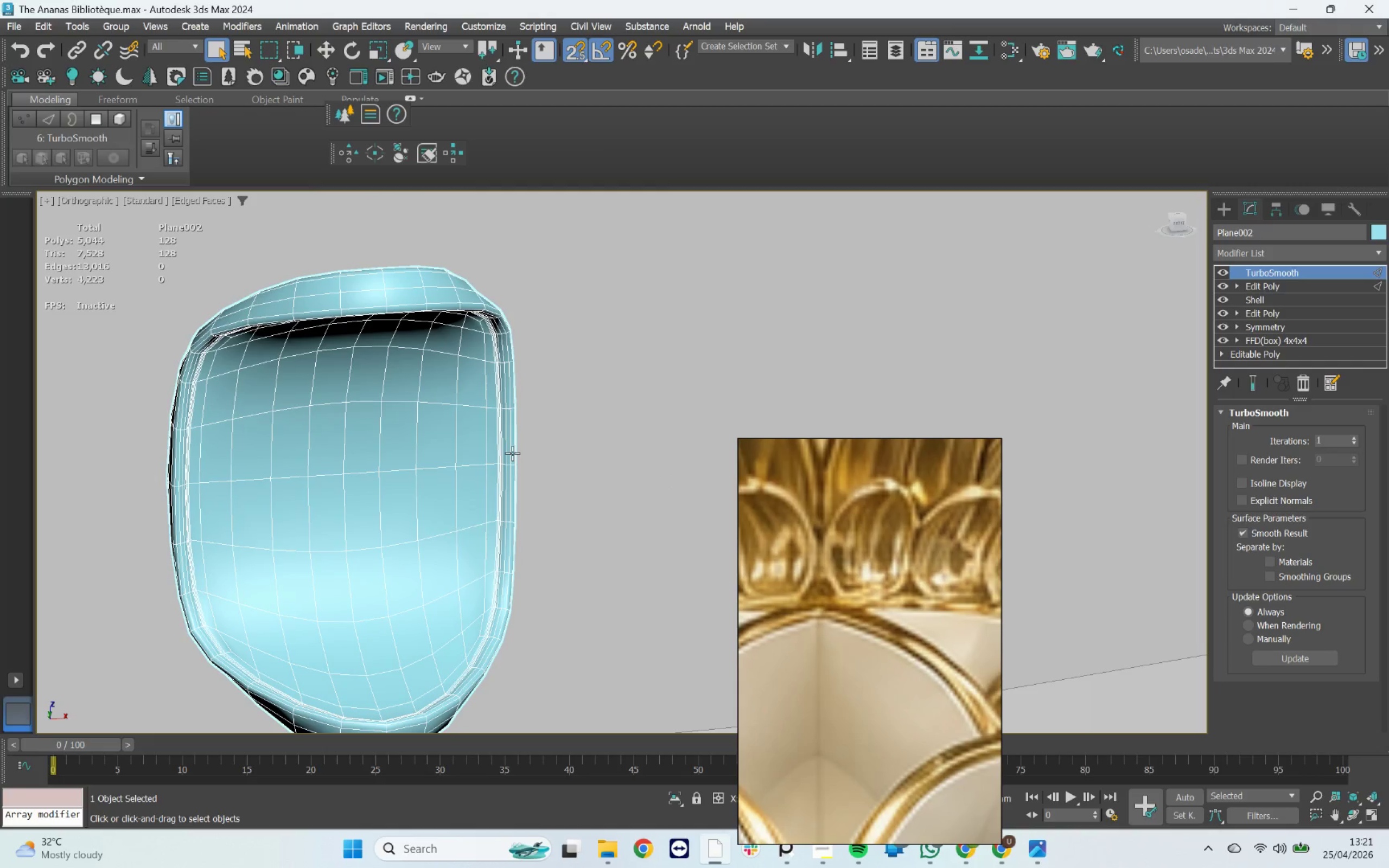 
key(F4)
 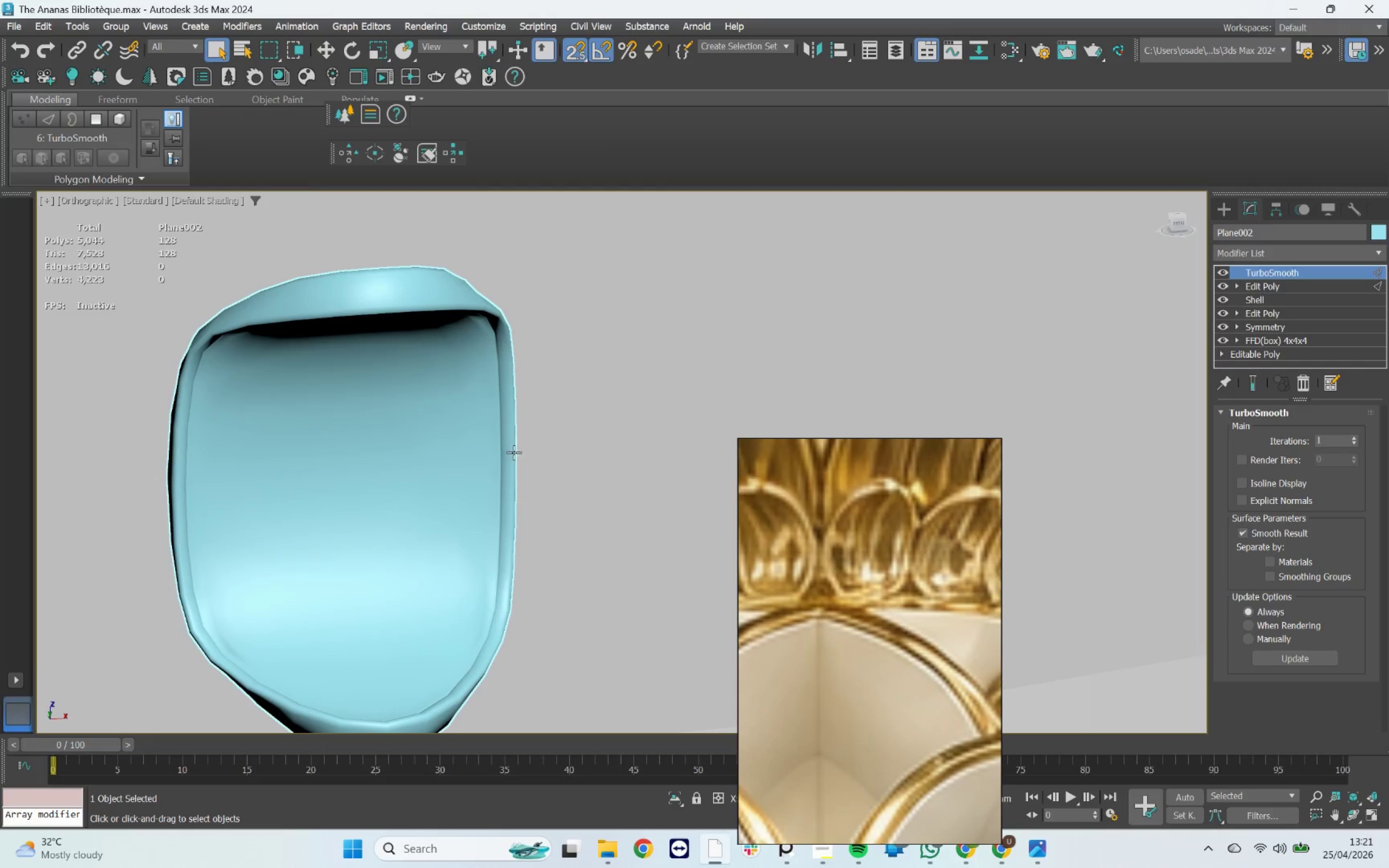 
scroll: coordinate [515, 451], scroll_direction: down, amount: 4.0
 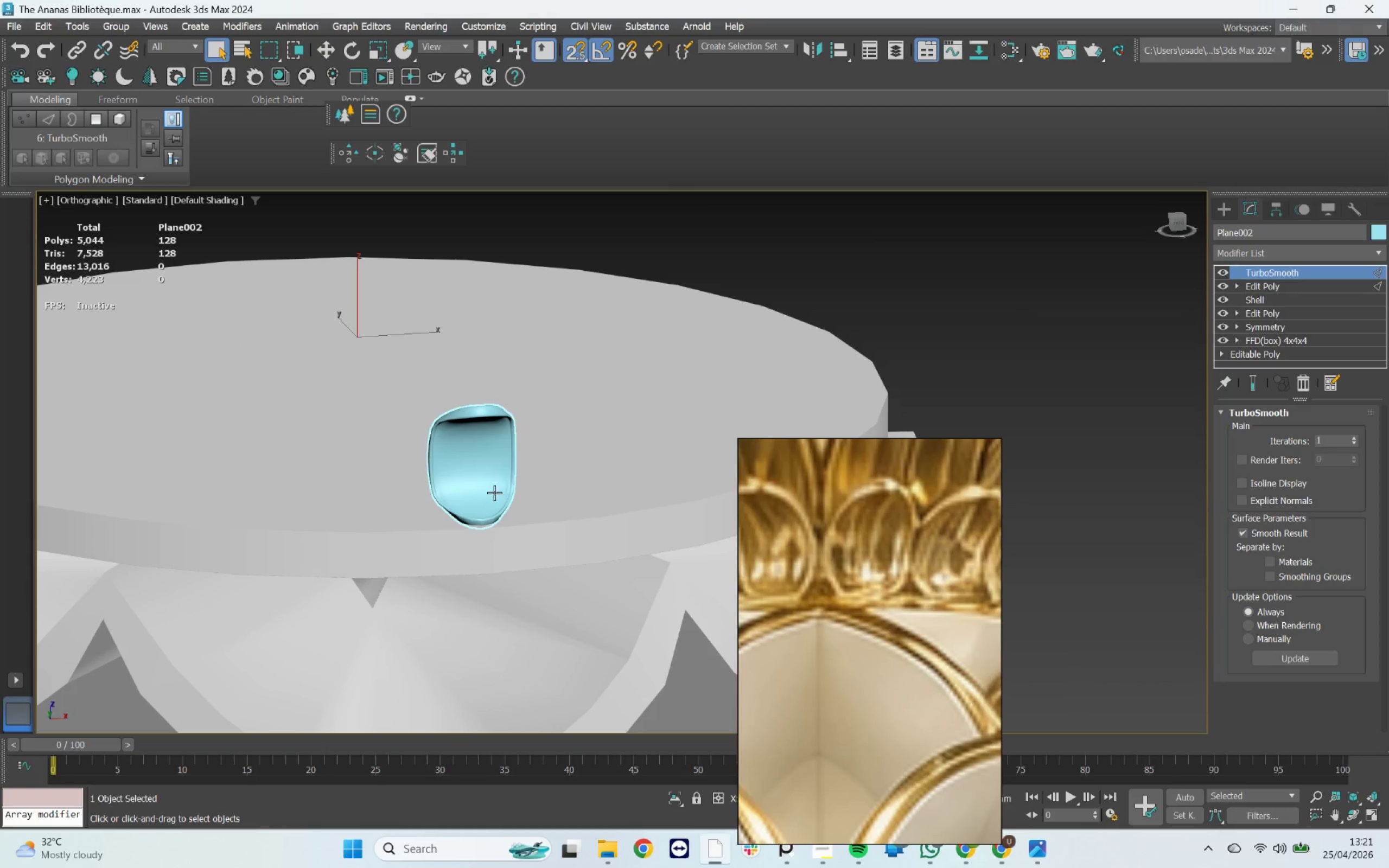 
hold_key(key=AltLeft, duration=3.57)
 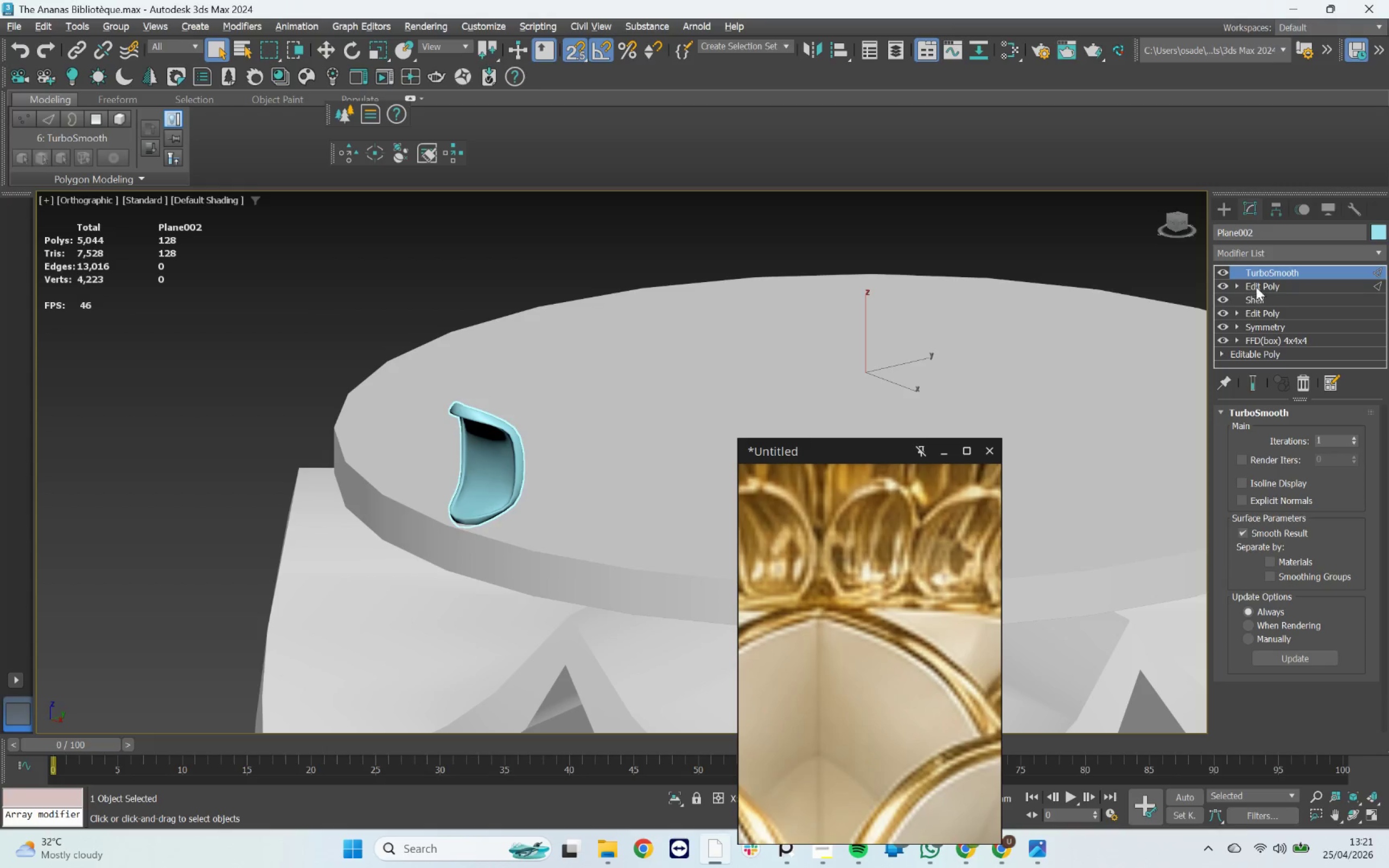 
left_click([1264, 284])
 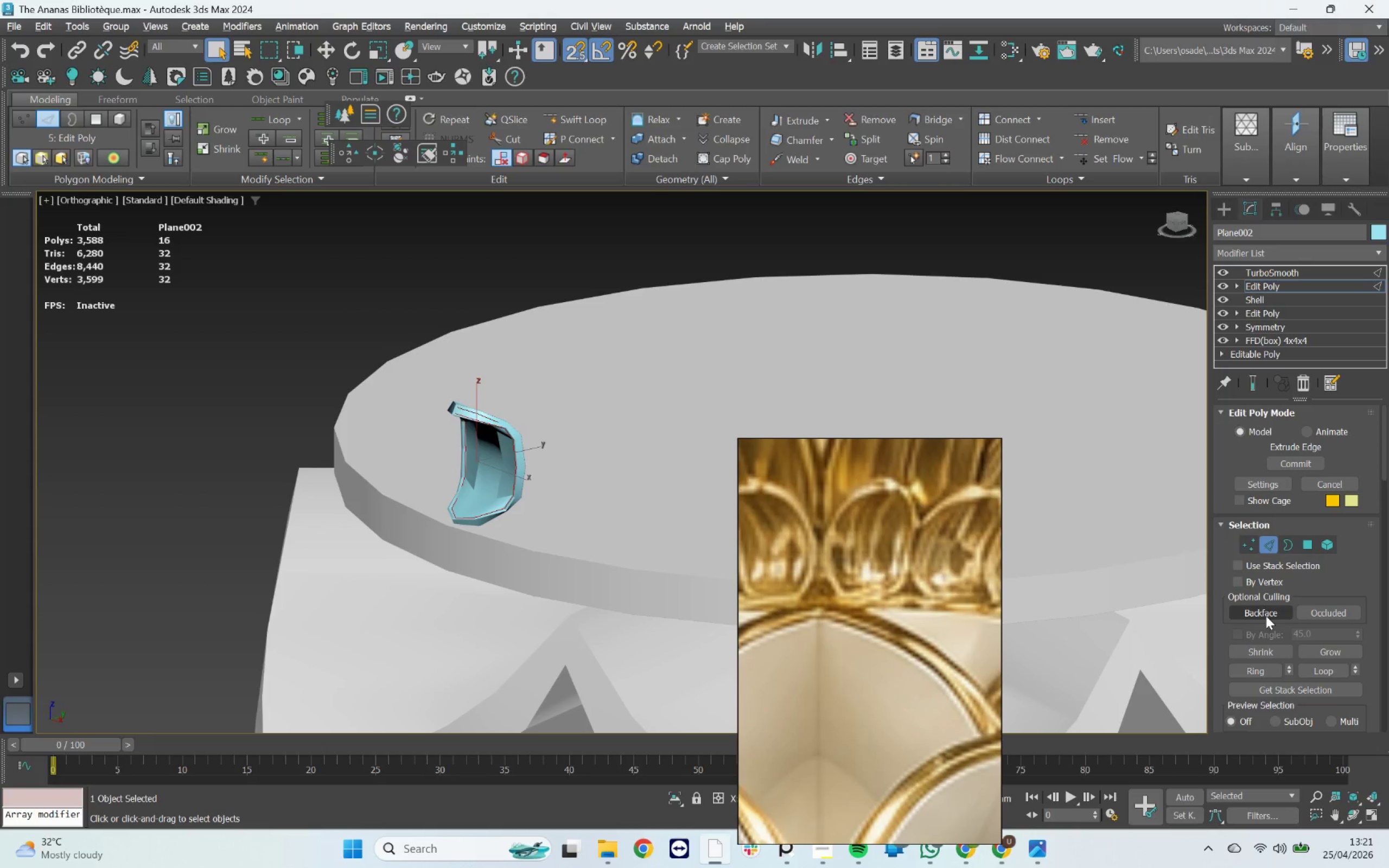 
scroll: coordinate [1283, 671], scroll_direction: down, amount: 14.0
 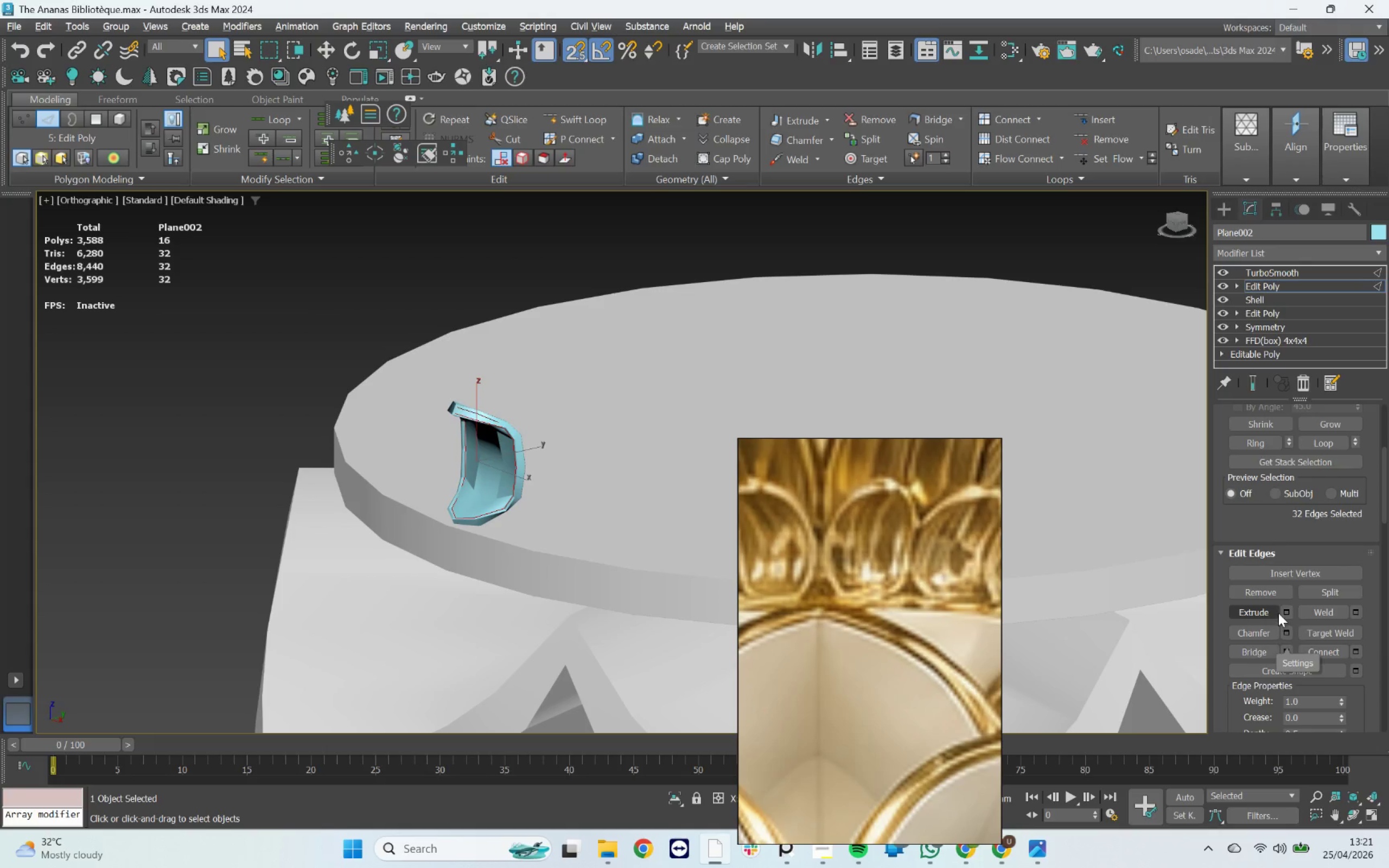 
left_click([1284, 614])
 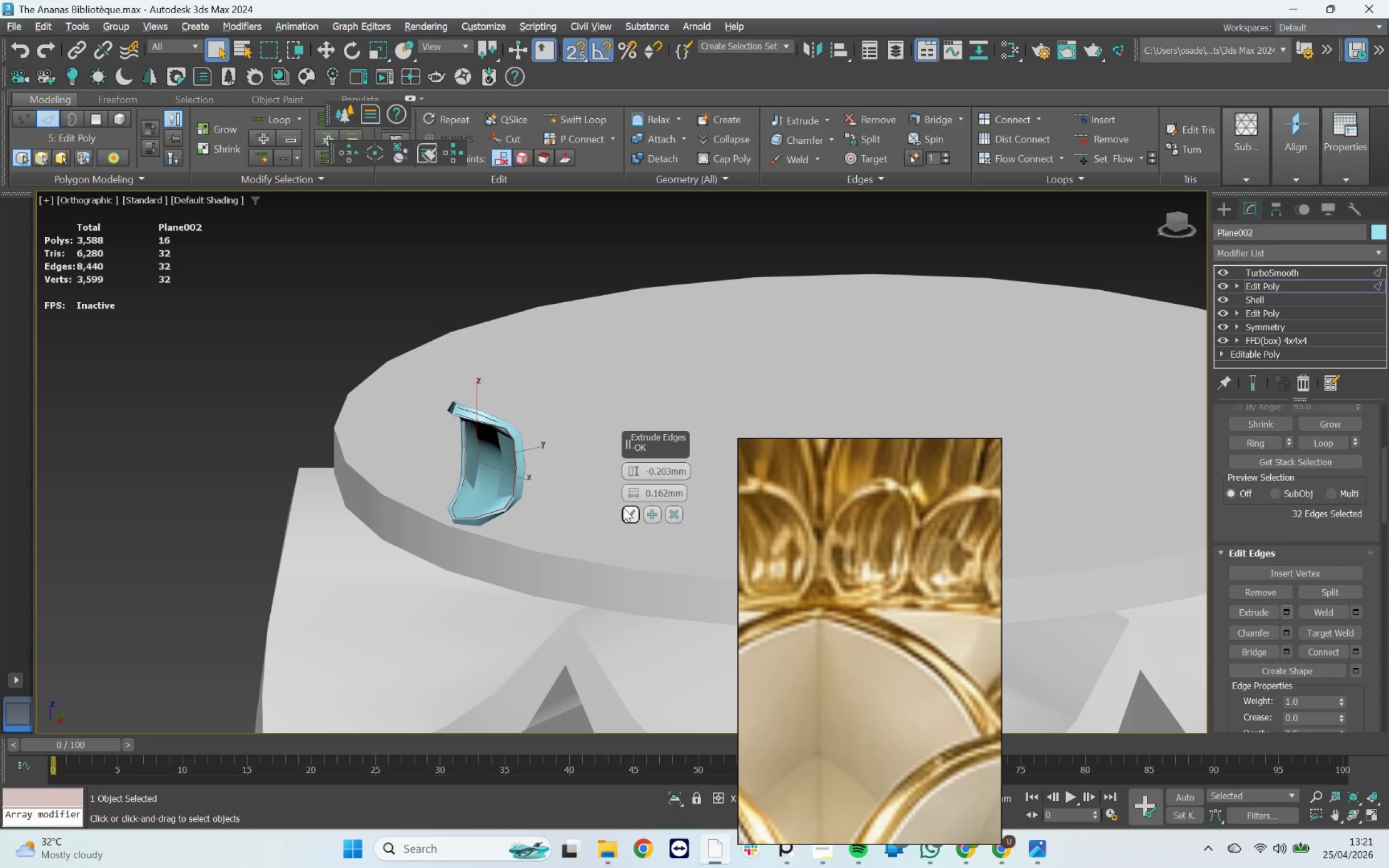 
left_click([628, 508])
 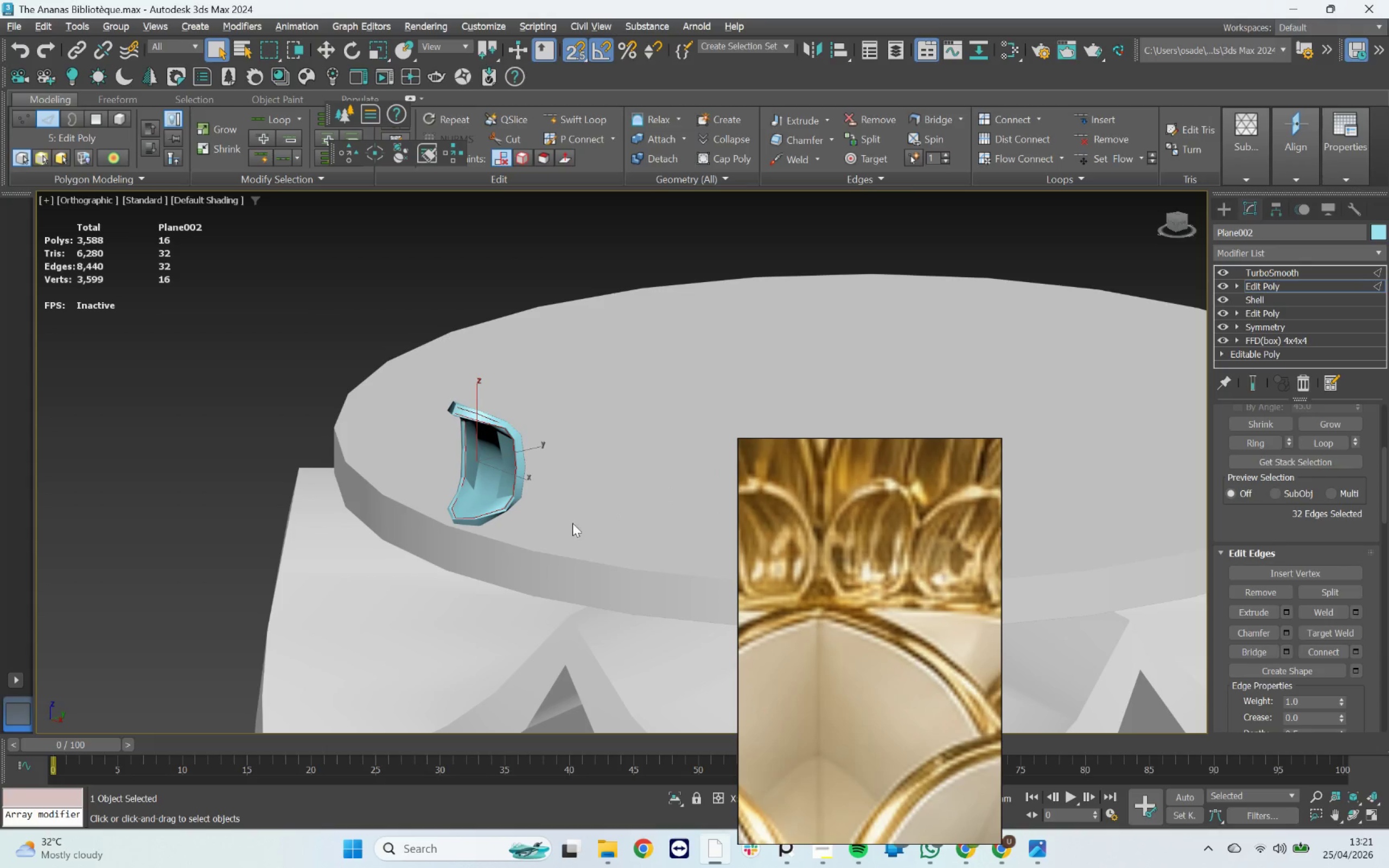 
hold_key(key=AltLeft, duration=1.32)
 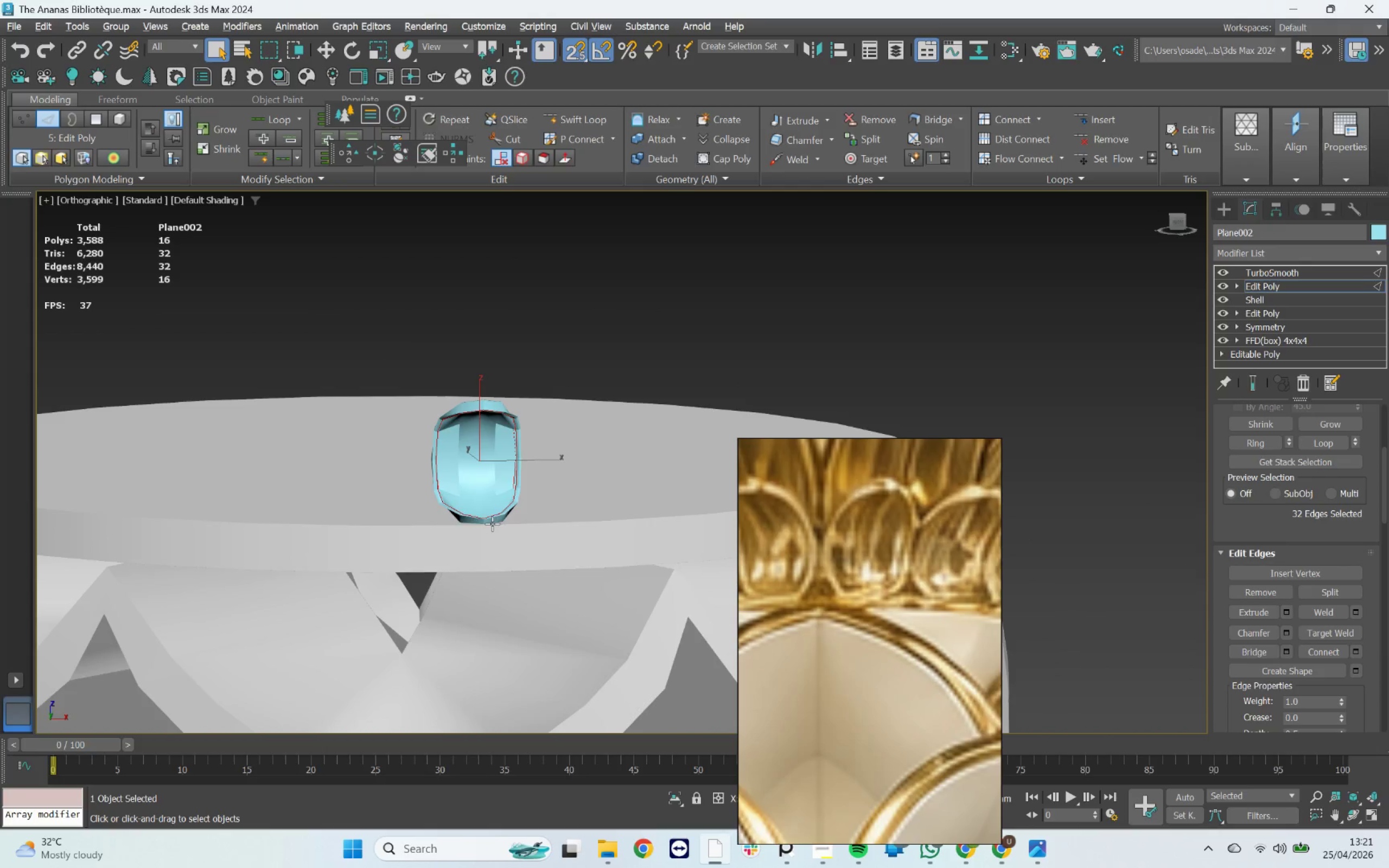 
scroll: coordinate [485, 518], scroll_direction: up, amount: 5.0
 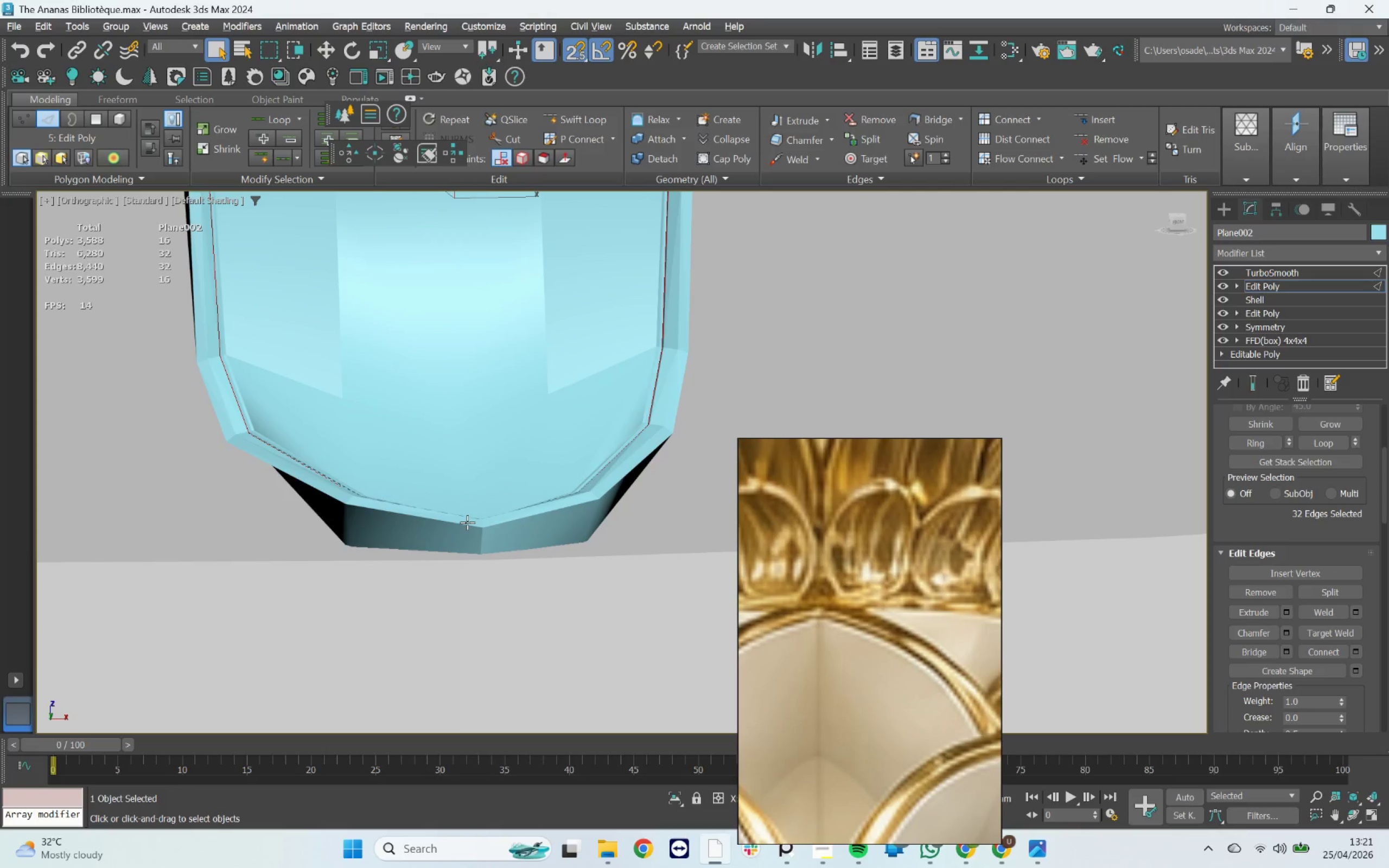 
key(4)
 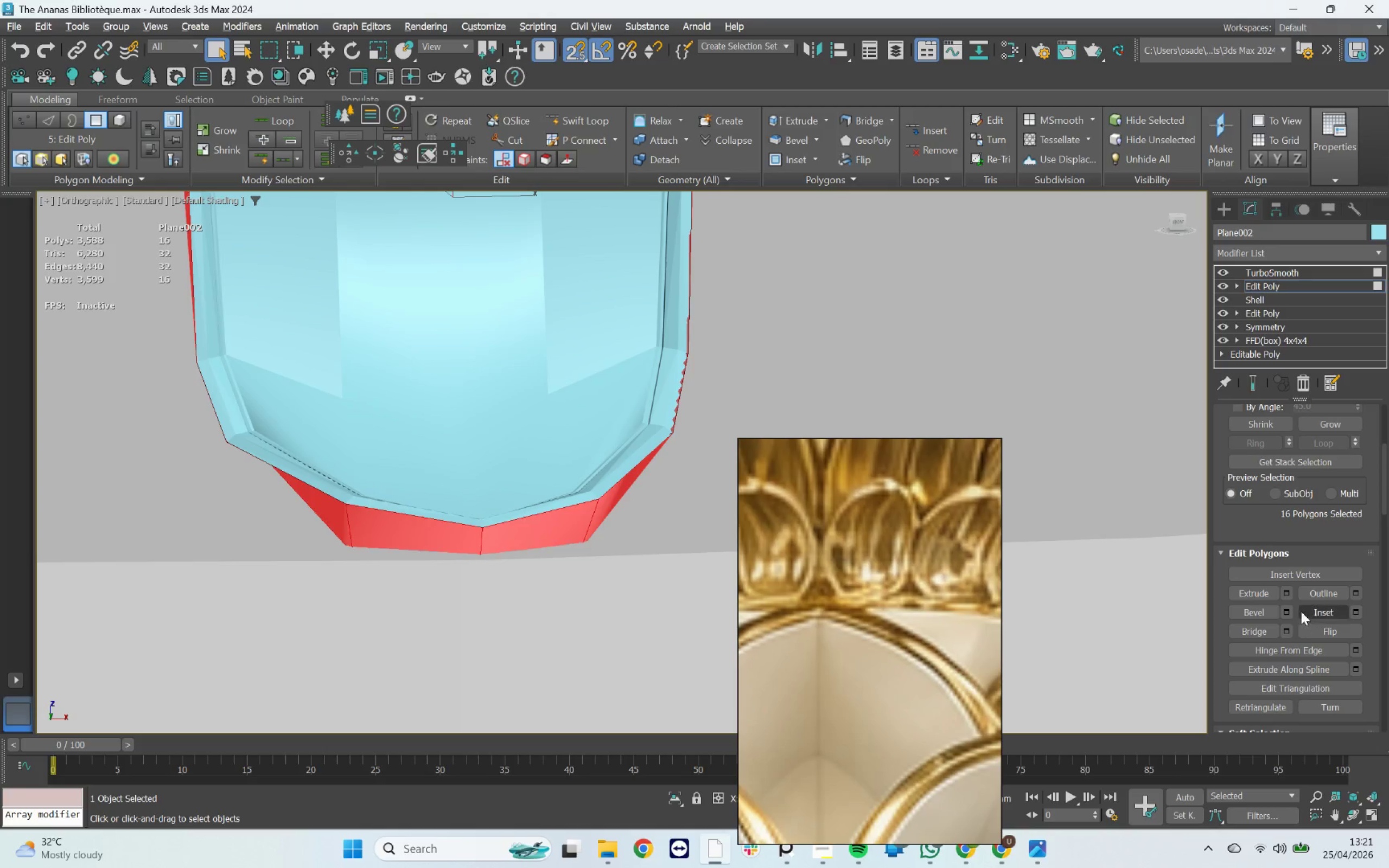 
left_click([1284, 595])
 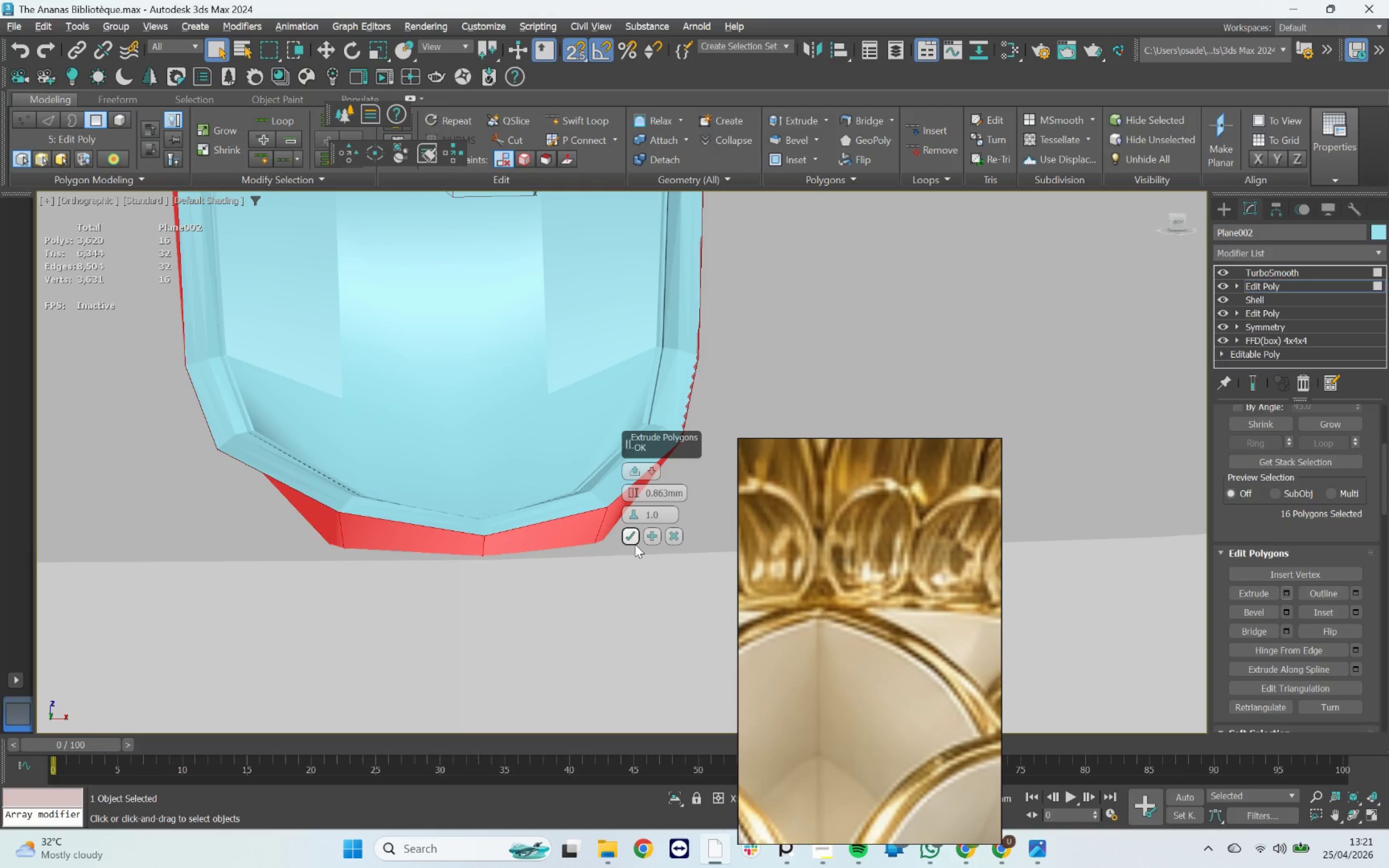 
left_click([631, 539])
 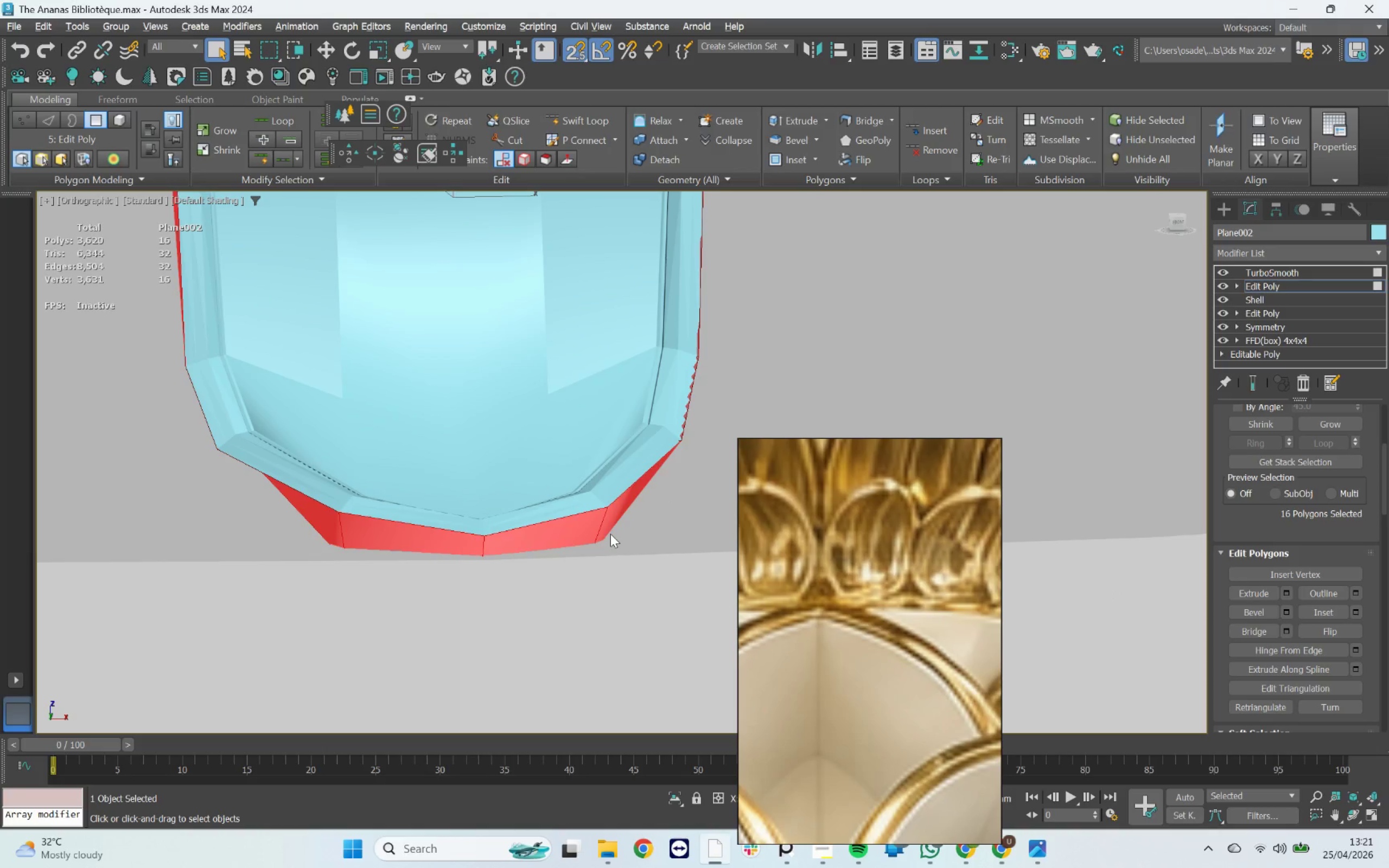 
key(F4)
 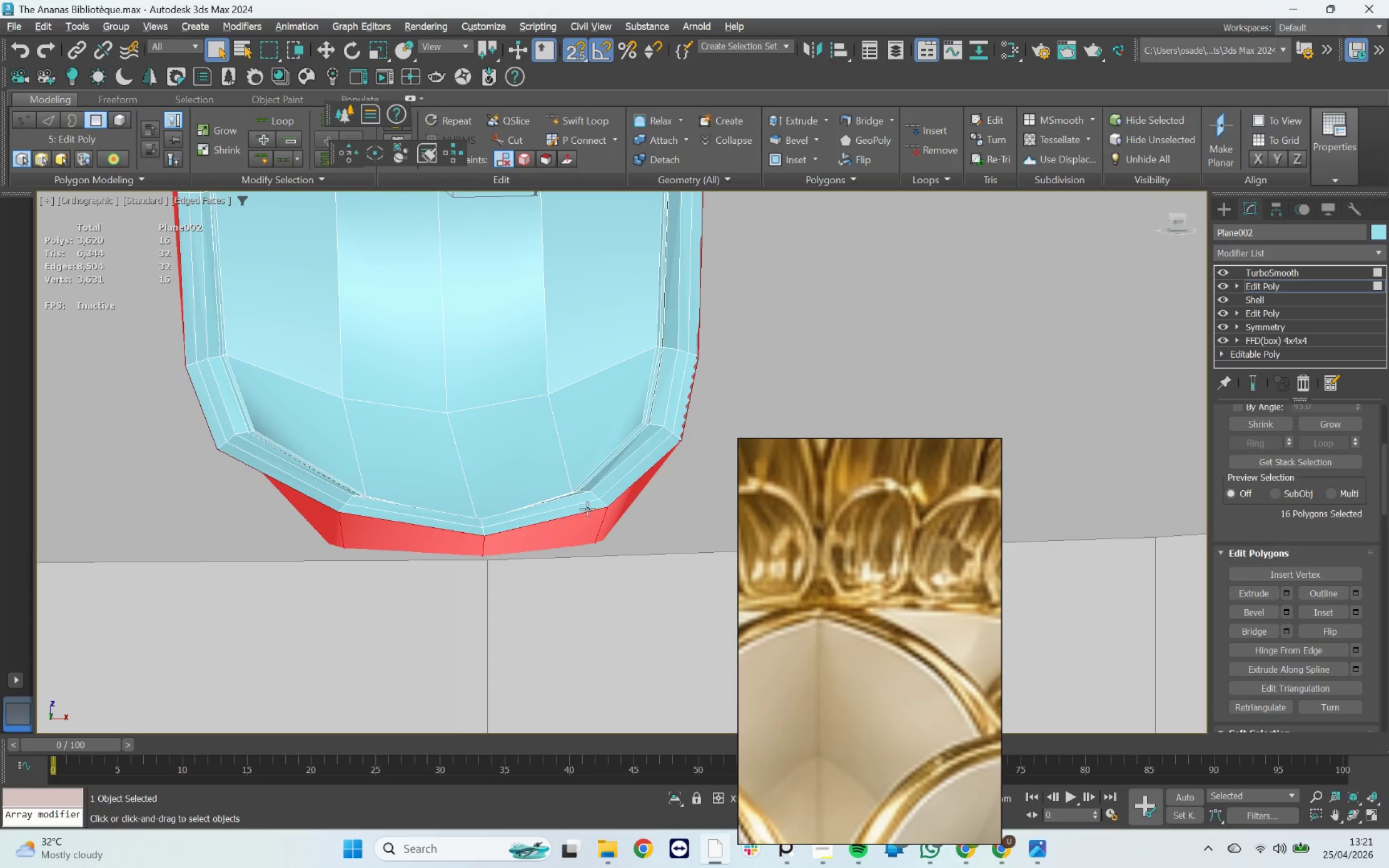 
scroll: coordinate [604, 488], scroll_direction: up, amount: 2.0
 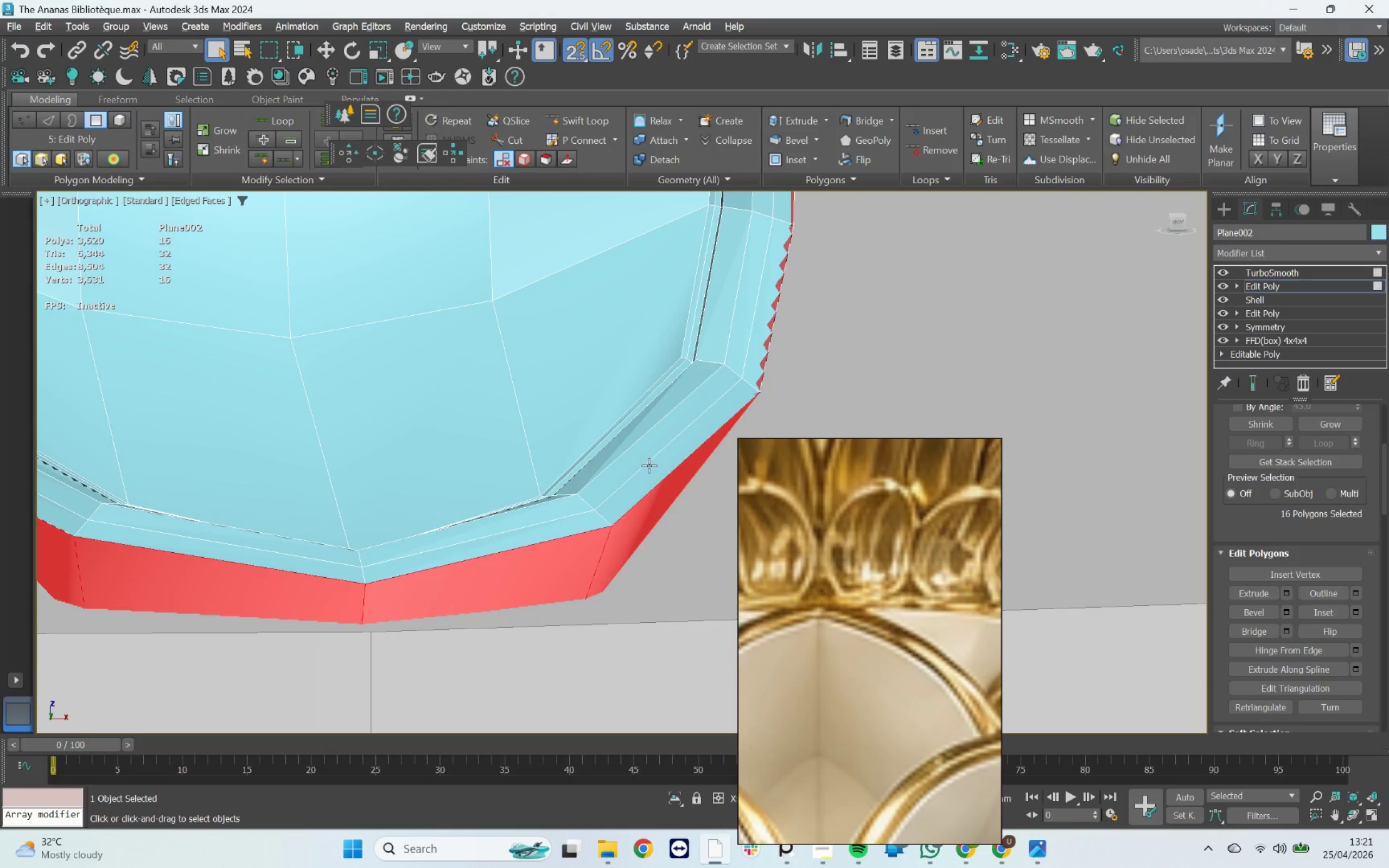 
double_click([649, 465])
 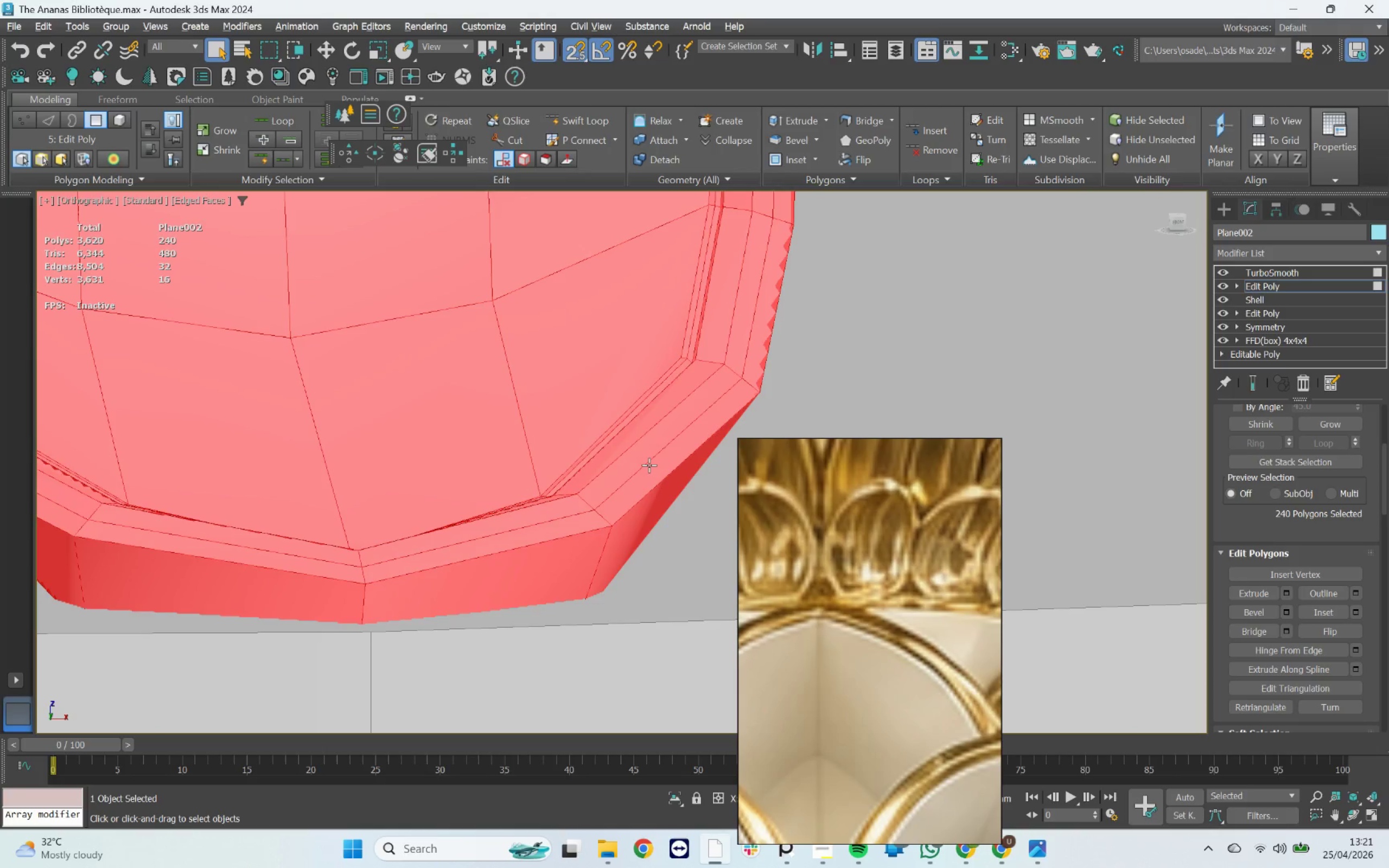 
key(2)
 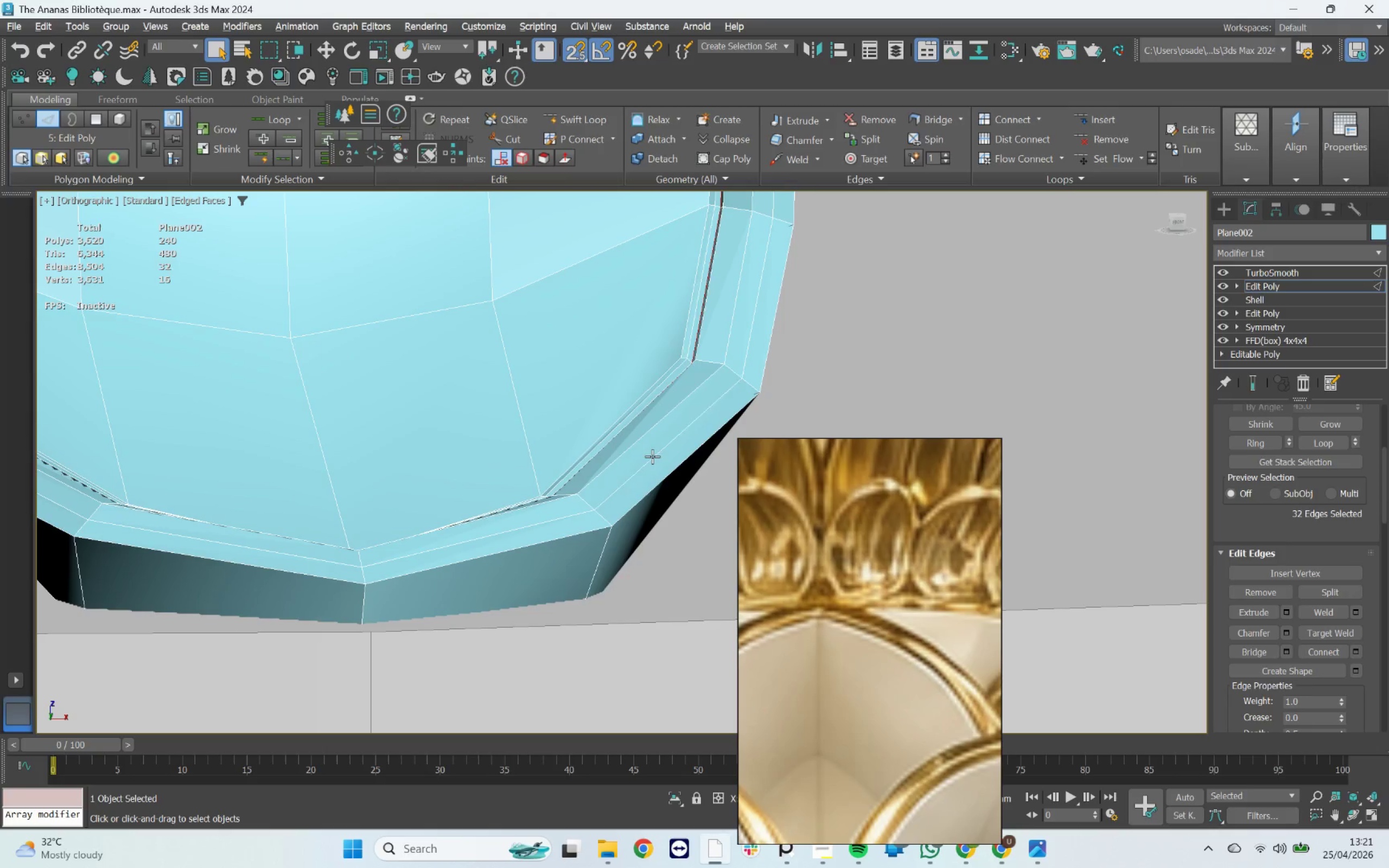 
double_click([652, 456])
 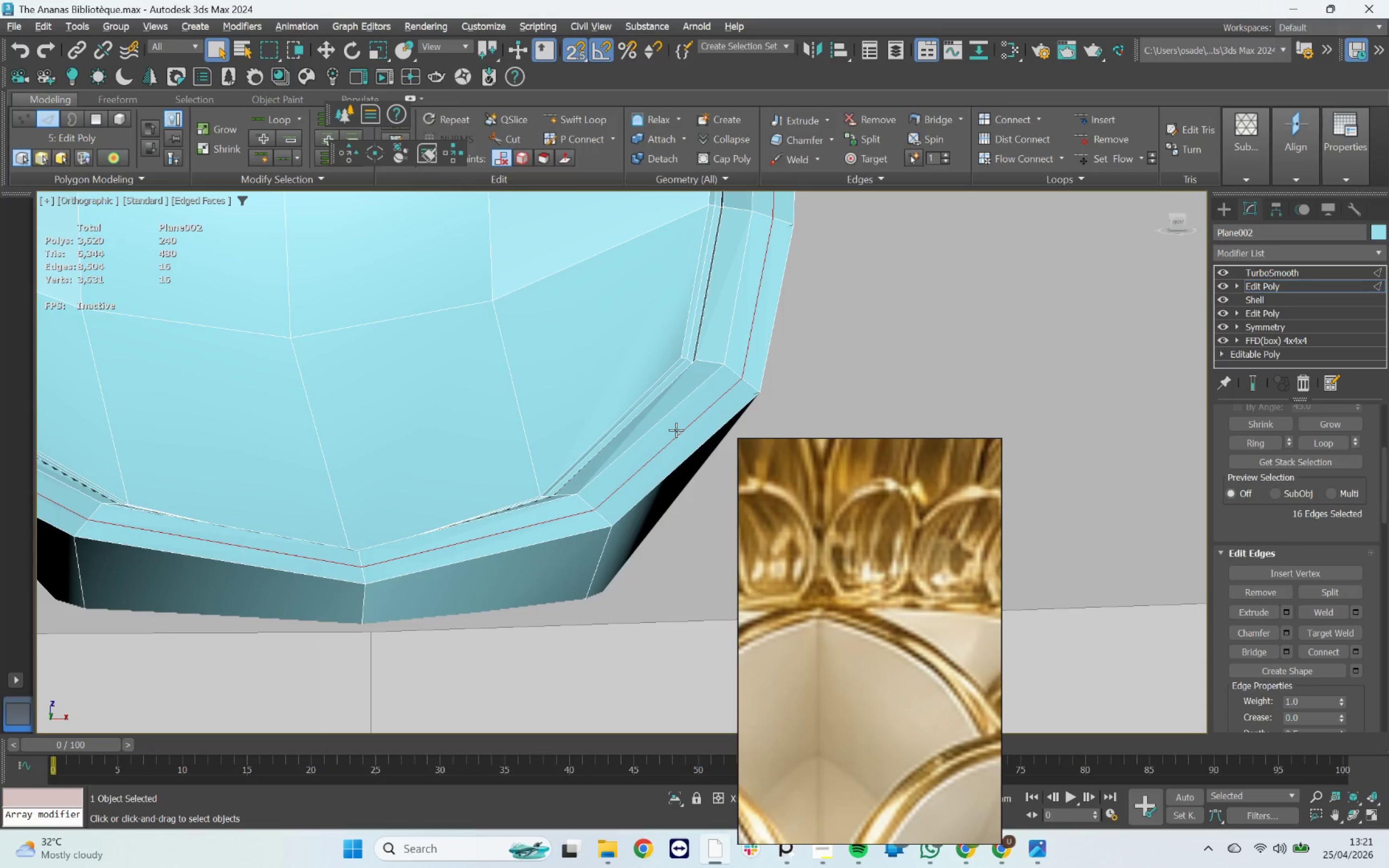 
key(Control+Backspace)
 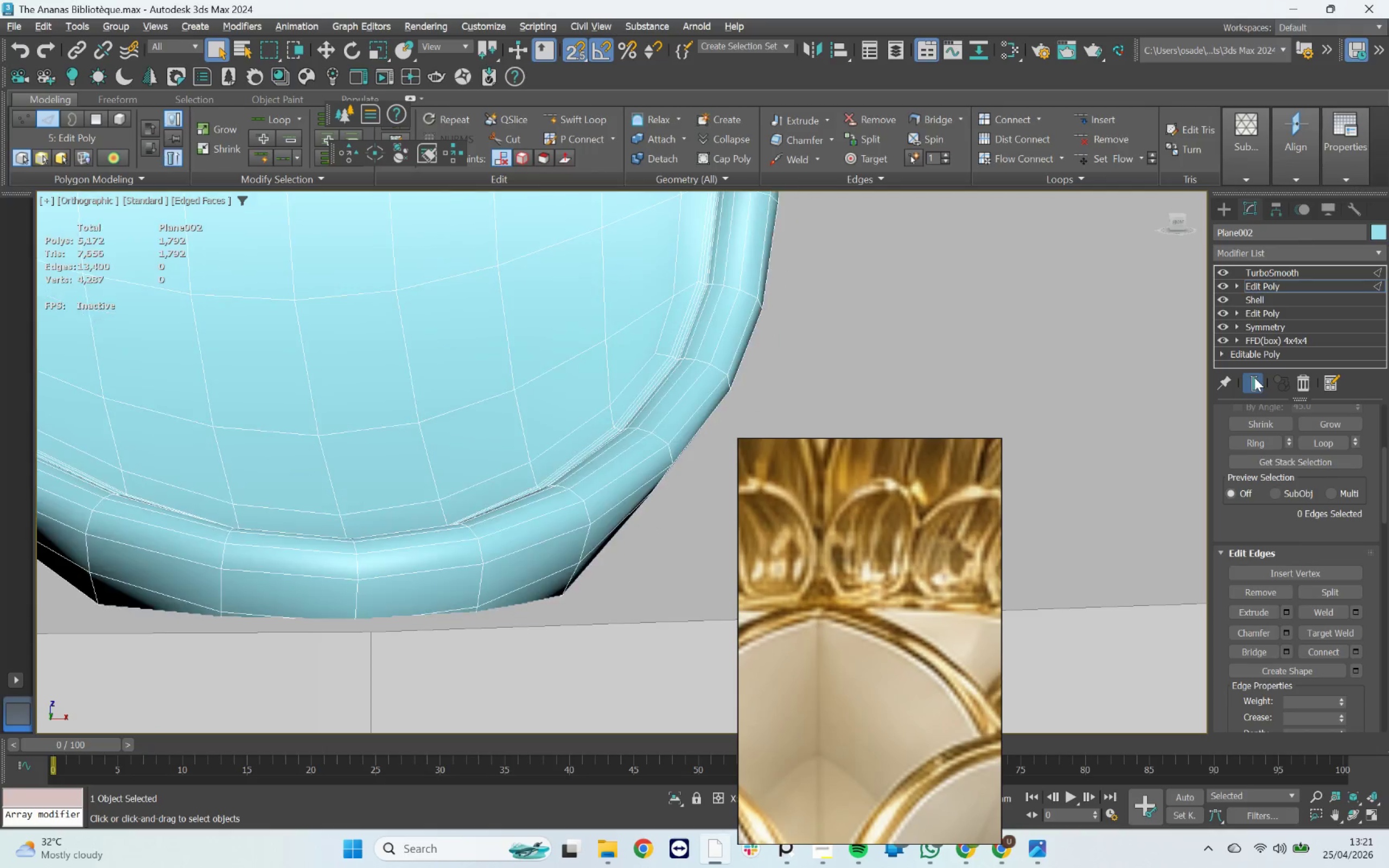 
scroll: coordinate [509, 475], scroll_direction: down, amount: 3.0
 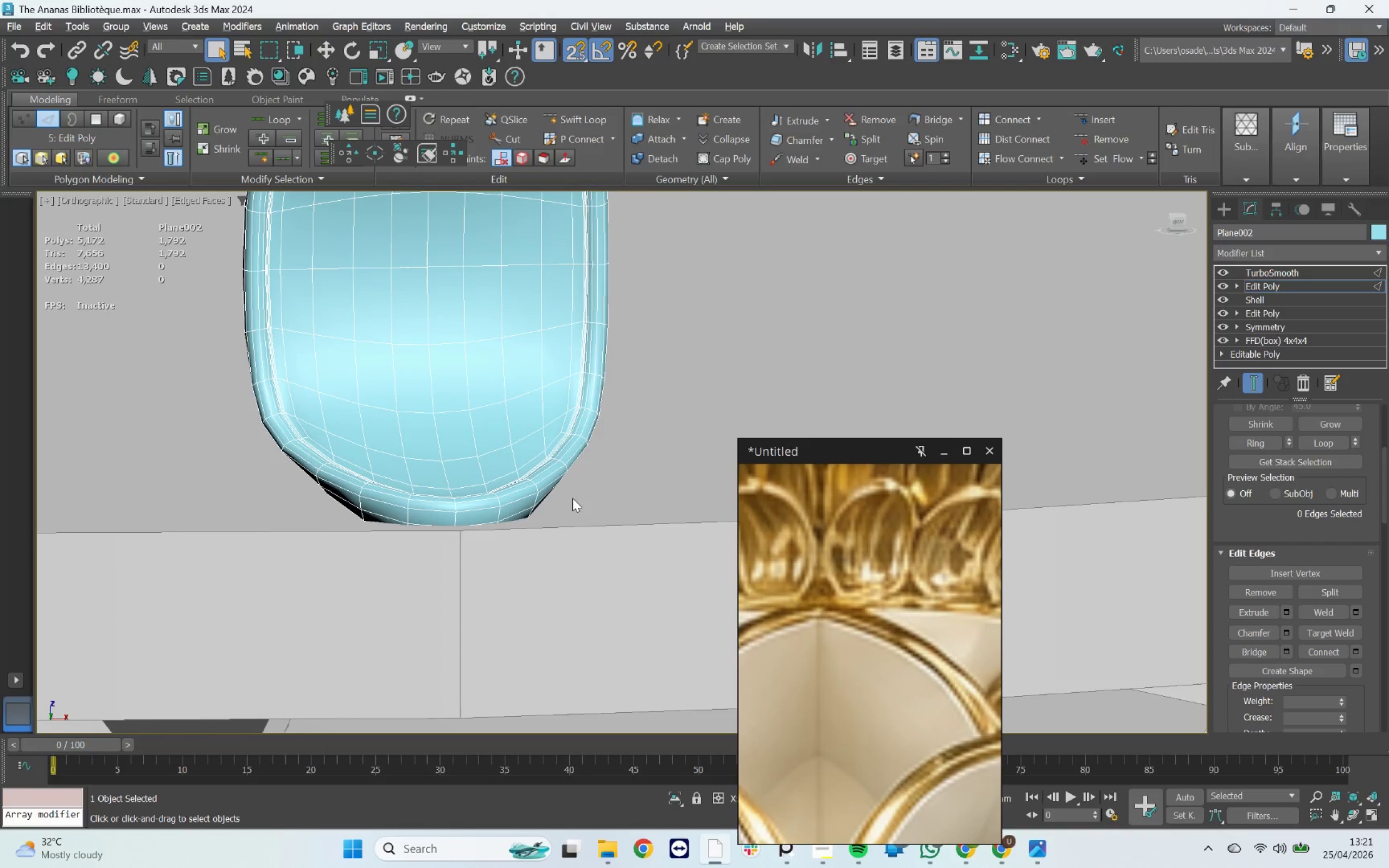 
hold_key(key=AltLeft, duration=1.29)
 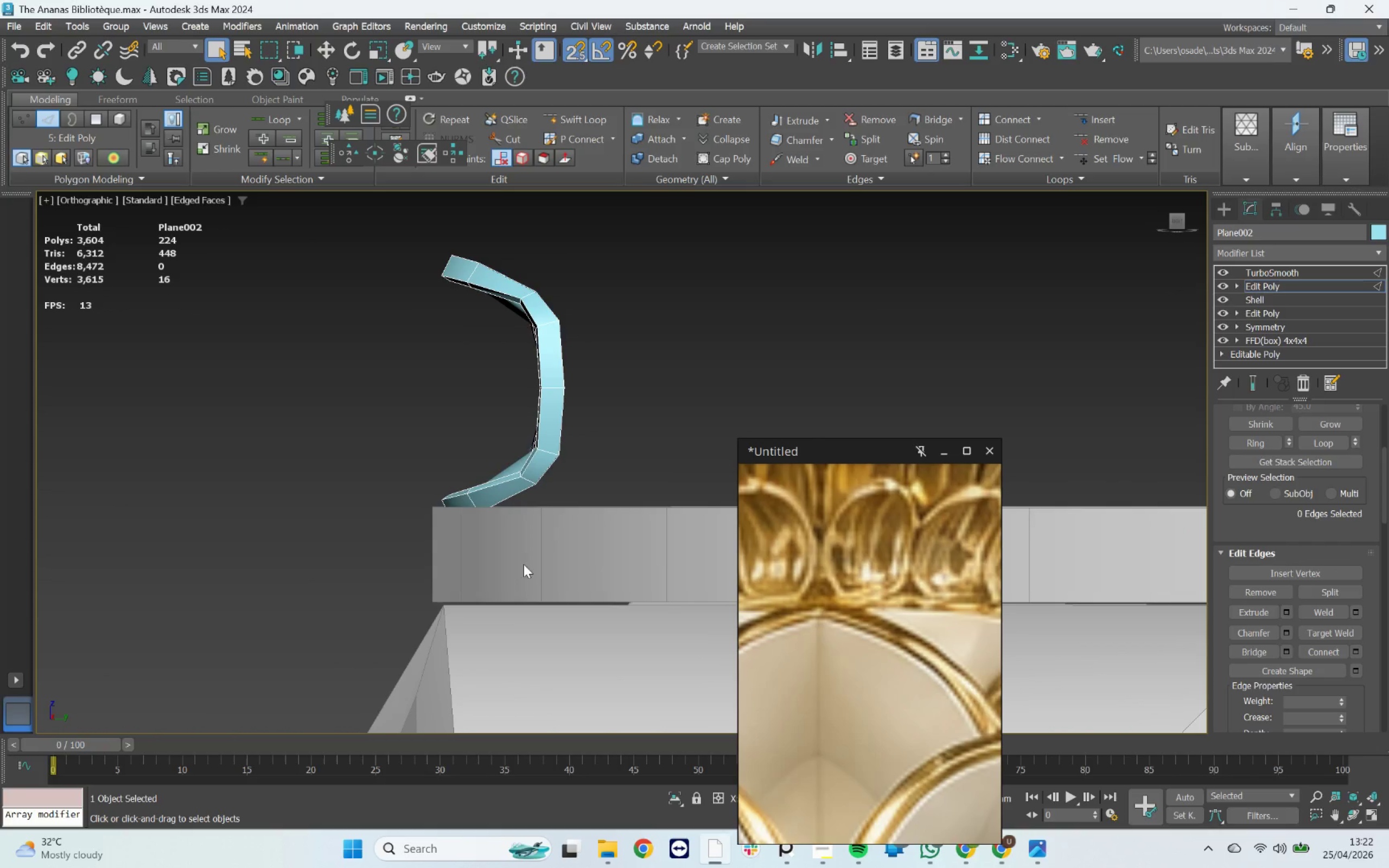 
scroll: coordinate [572, 499], scroll_direction: down, amount: 2.0
 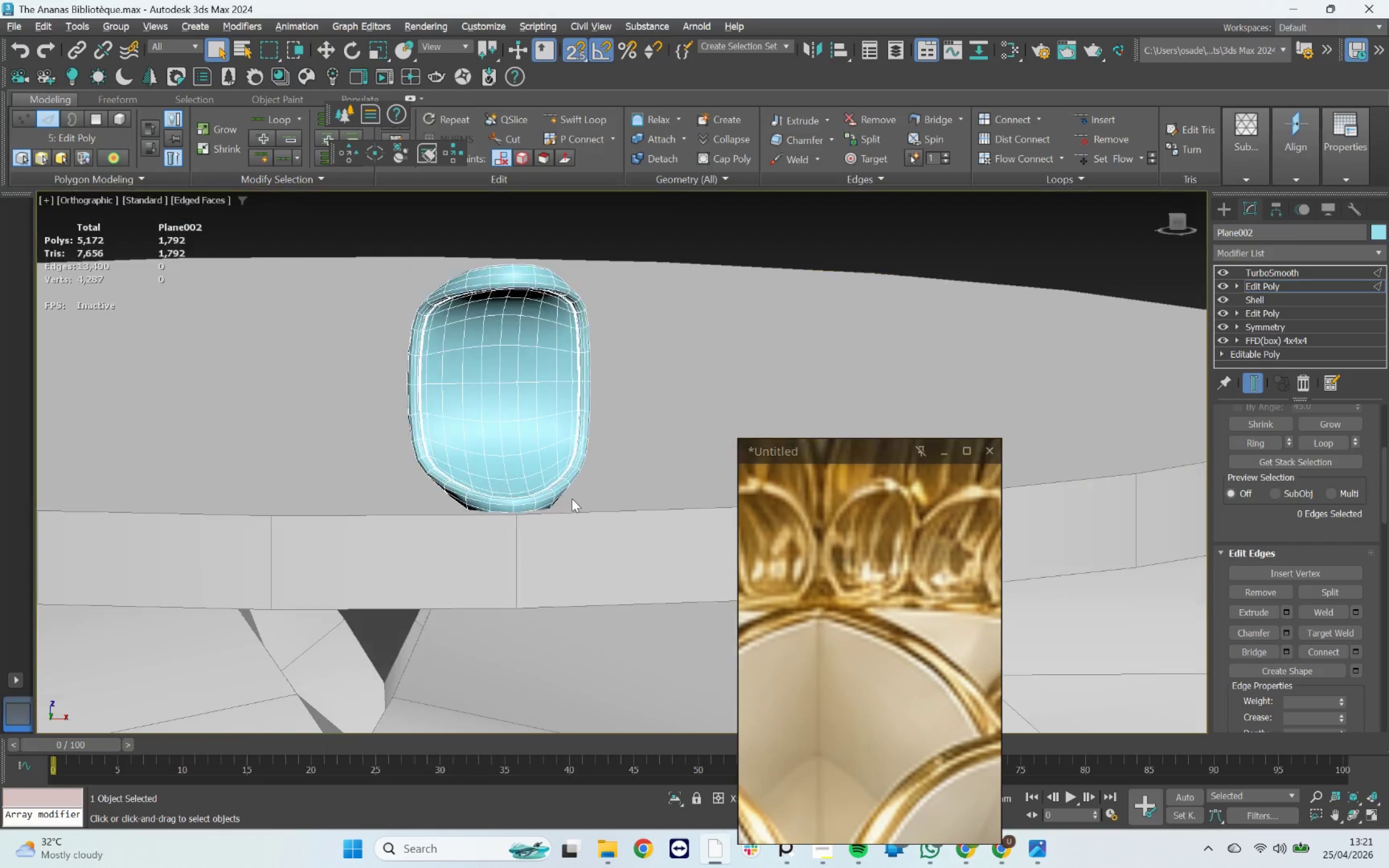 
key(F3)
 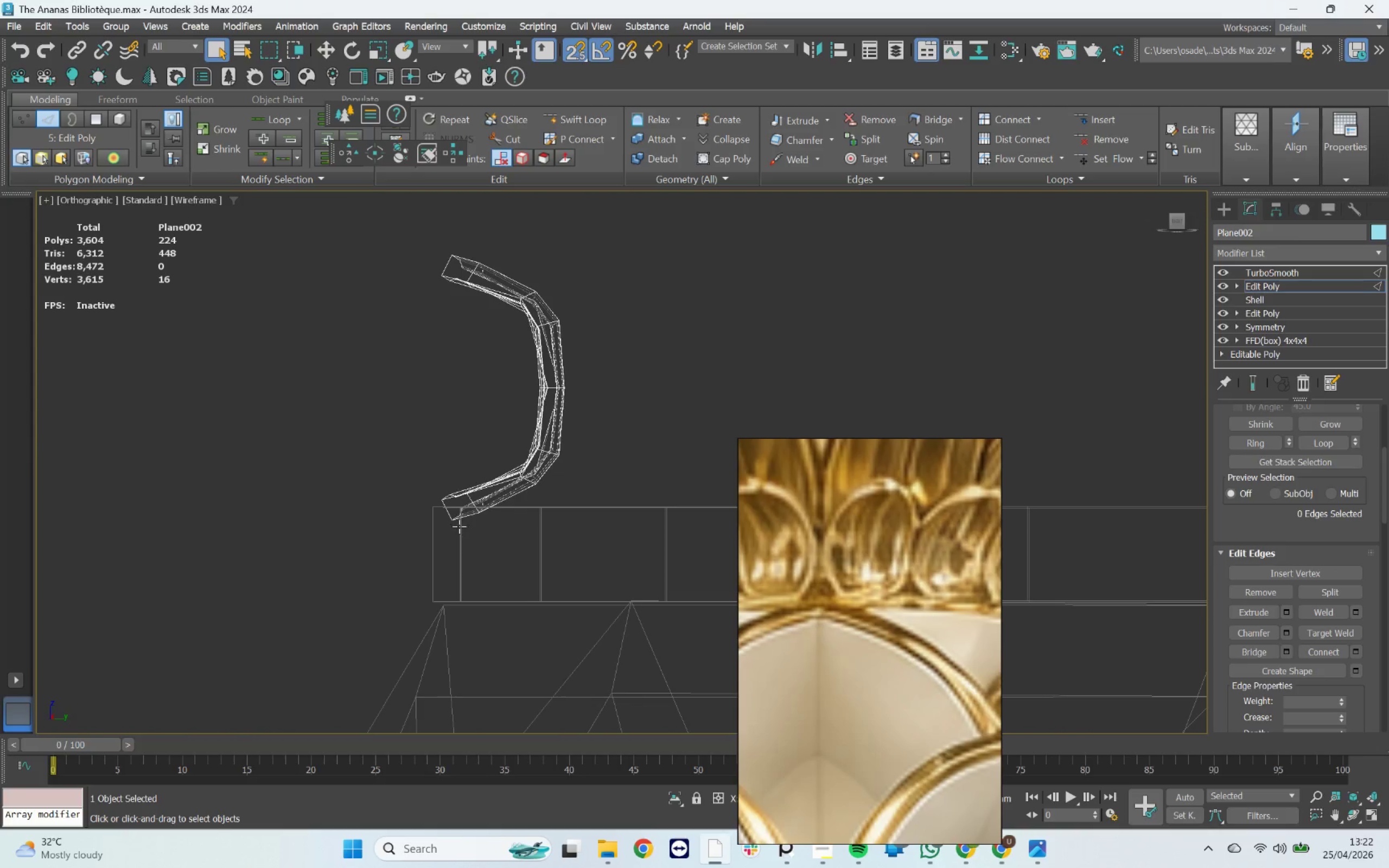 
scroll: coordinate [458, 517], scroll_direction: up, amount: 5.0
 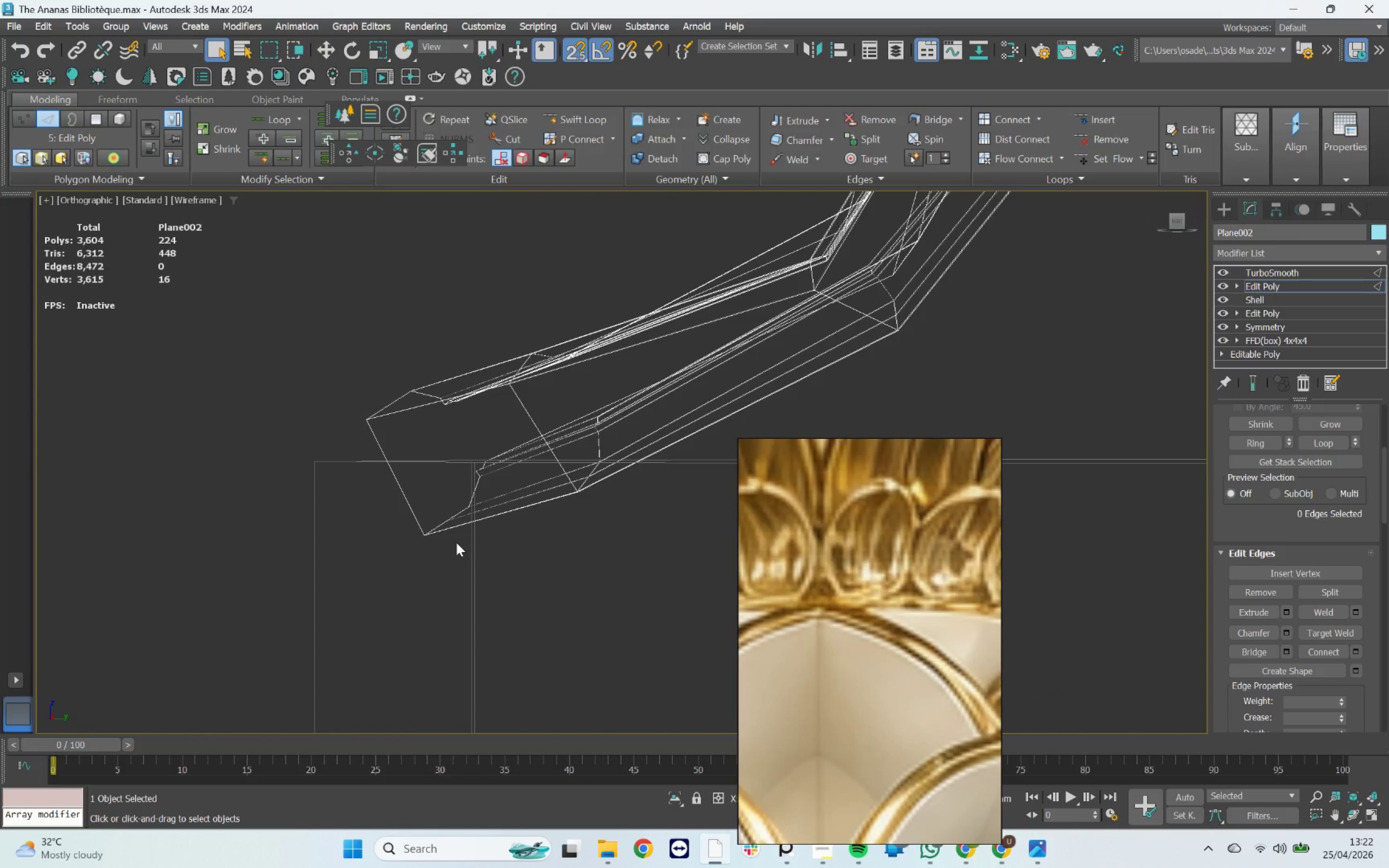 
key(1)
 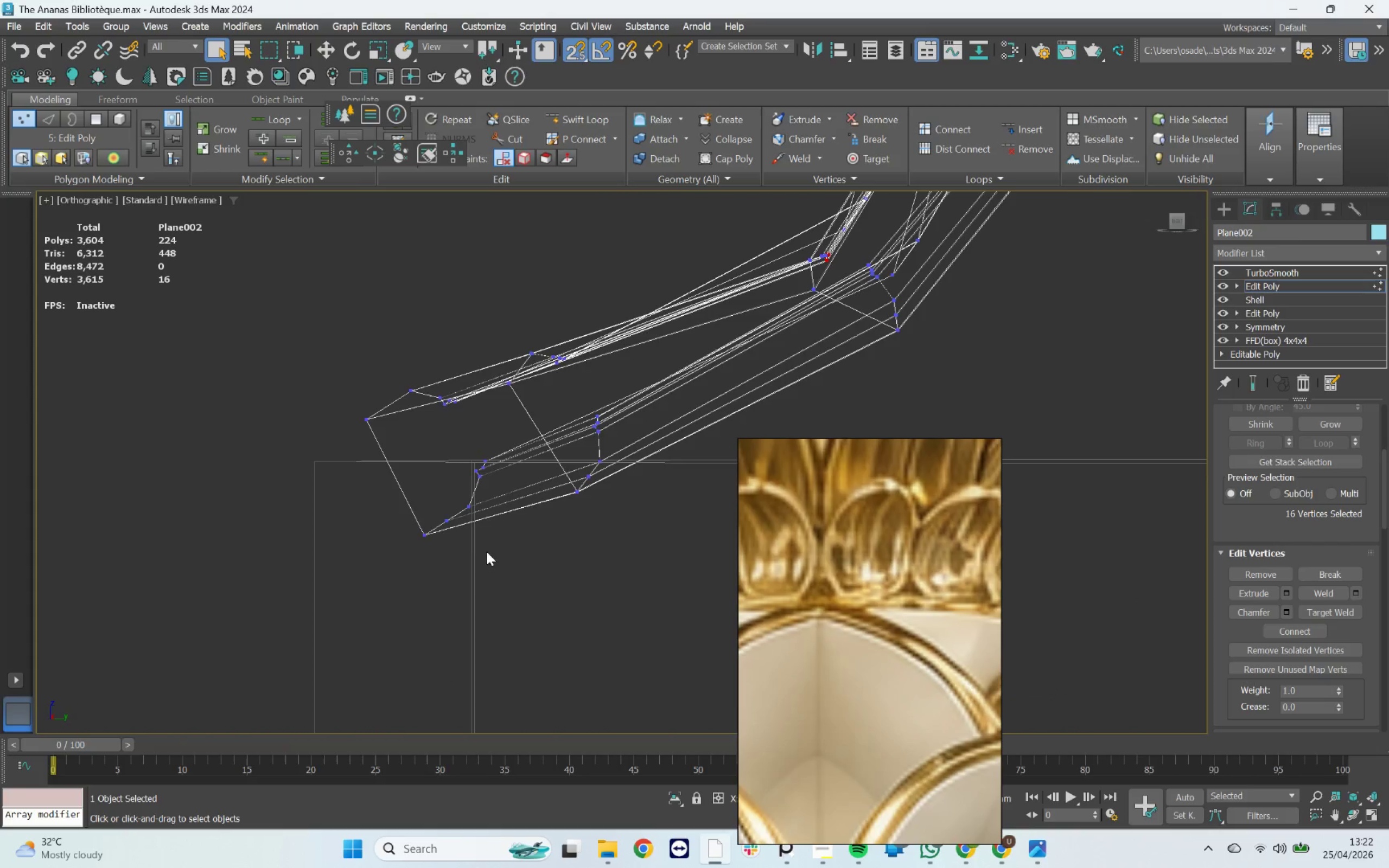 
scroll: coordinate [447, 535], scroll_direction: down, amount: 2.0
 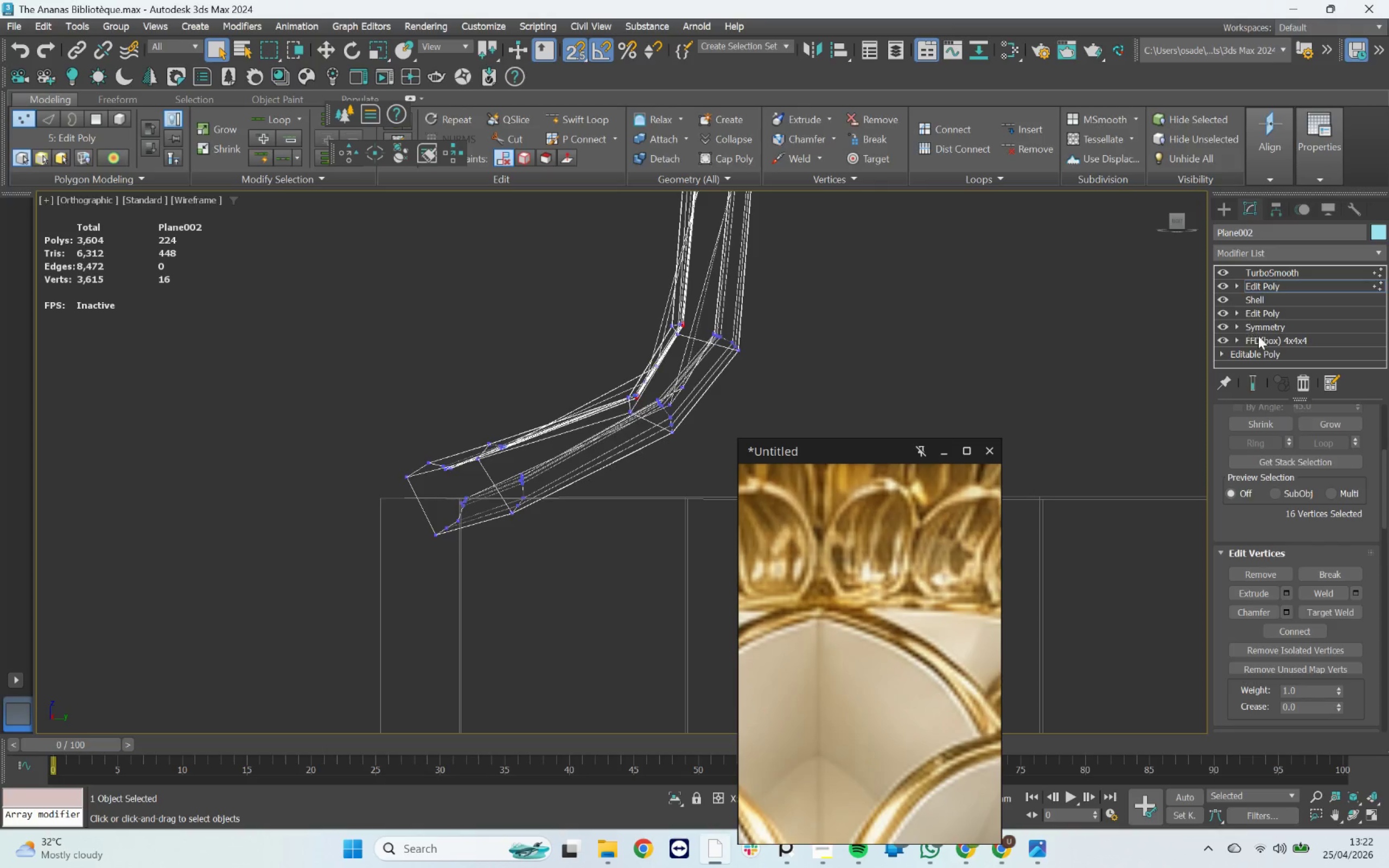 
type(1W)
 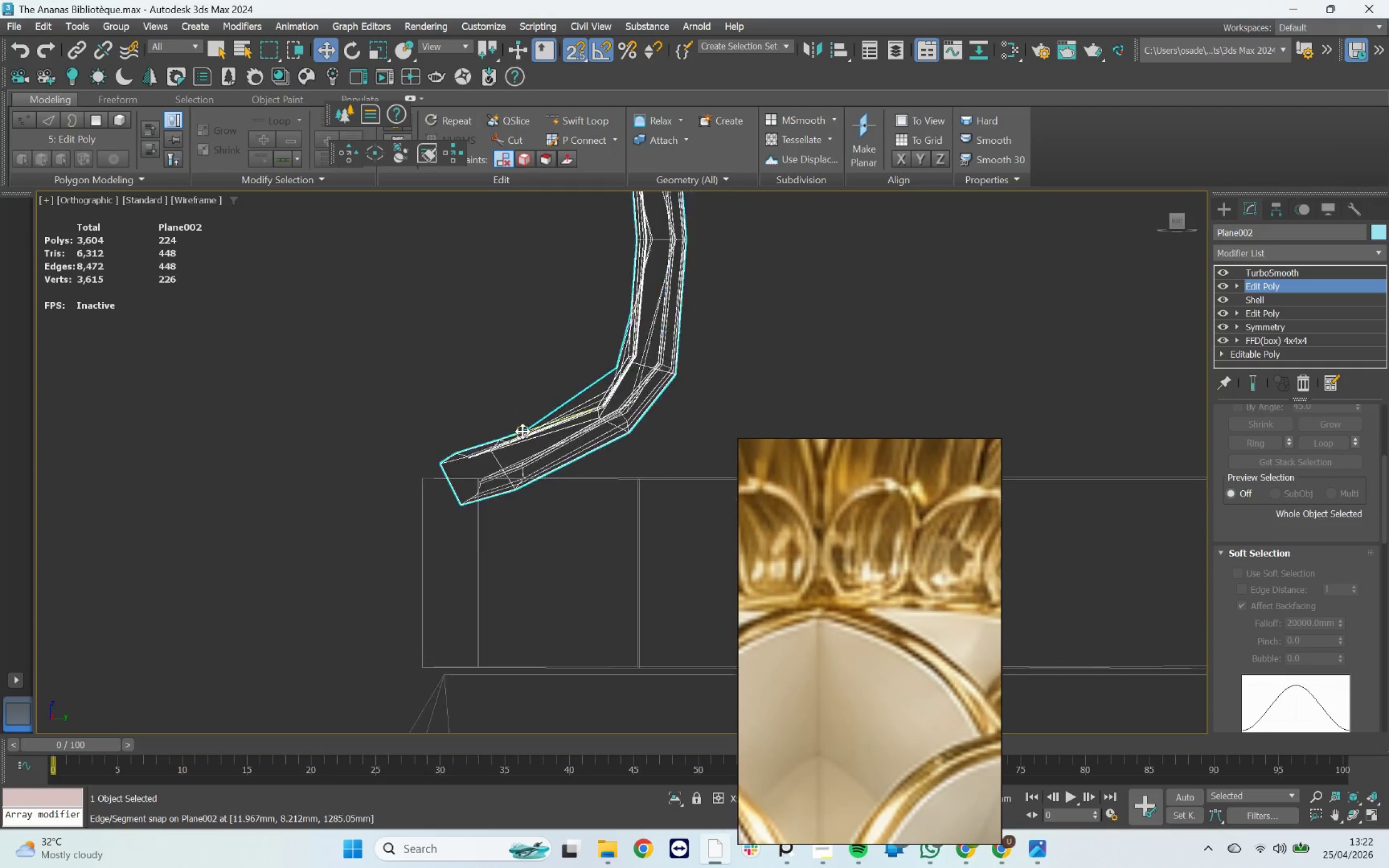 
scroll: coordinate [523, 431], scroll_direction: down, amount: 6.0
 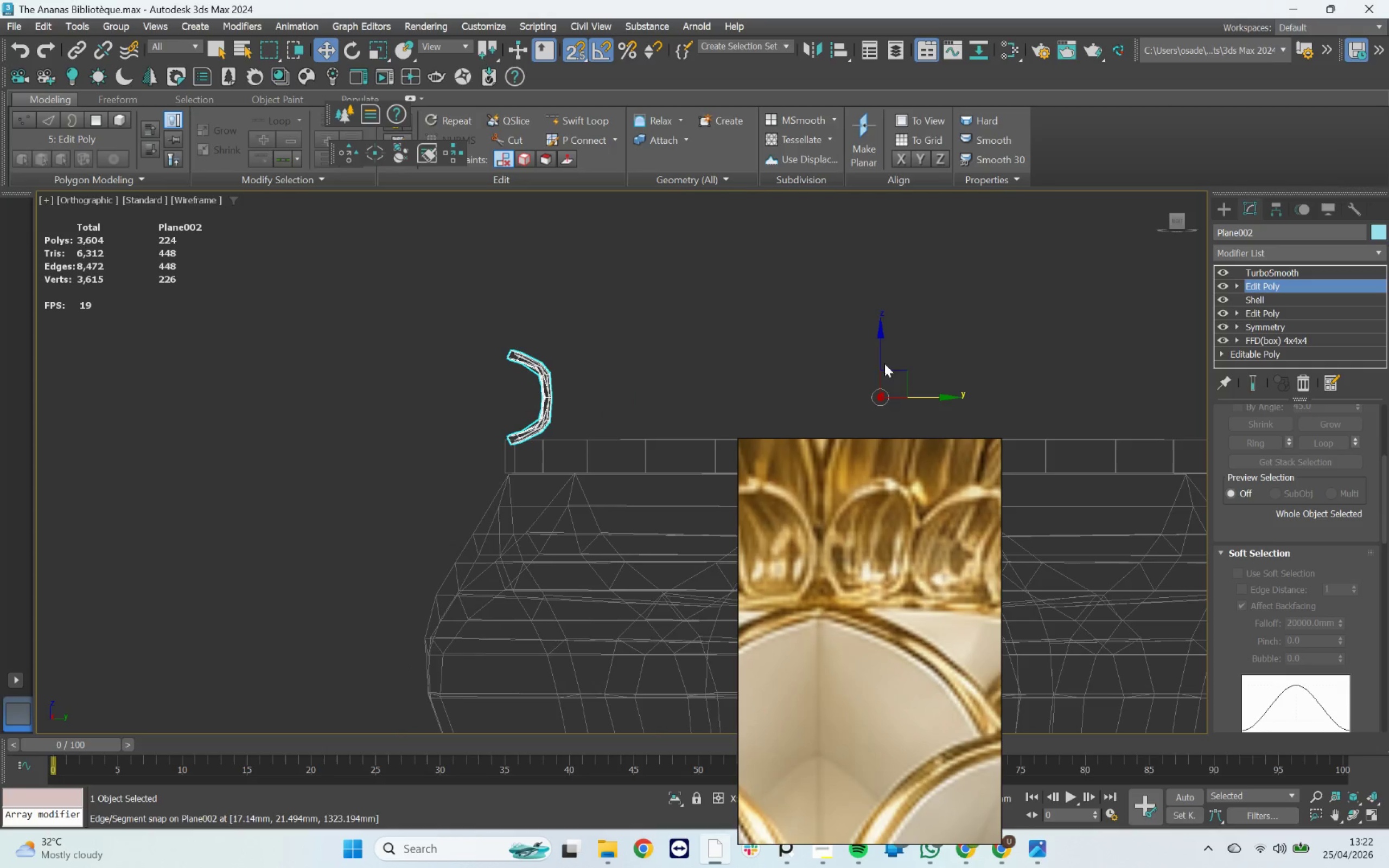 
left_click_drag(start_coordinate=[880, 360], to_coordinate=[880, 341])
 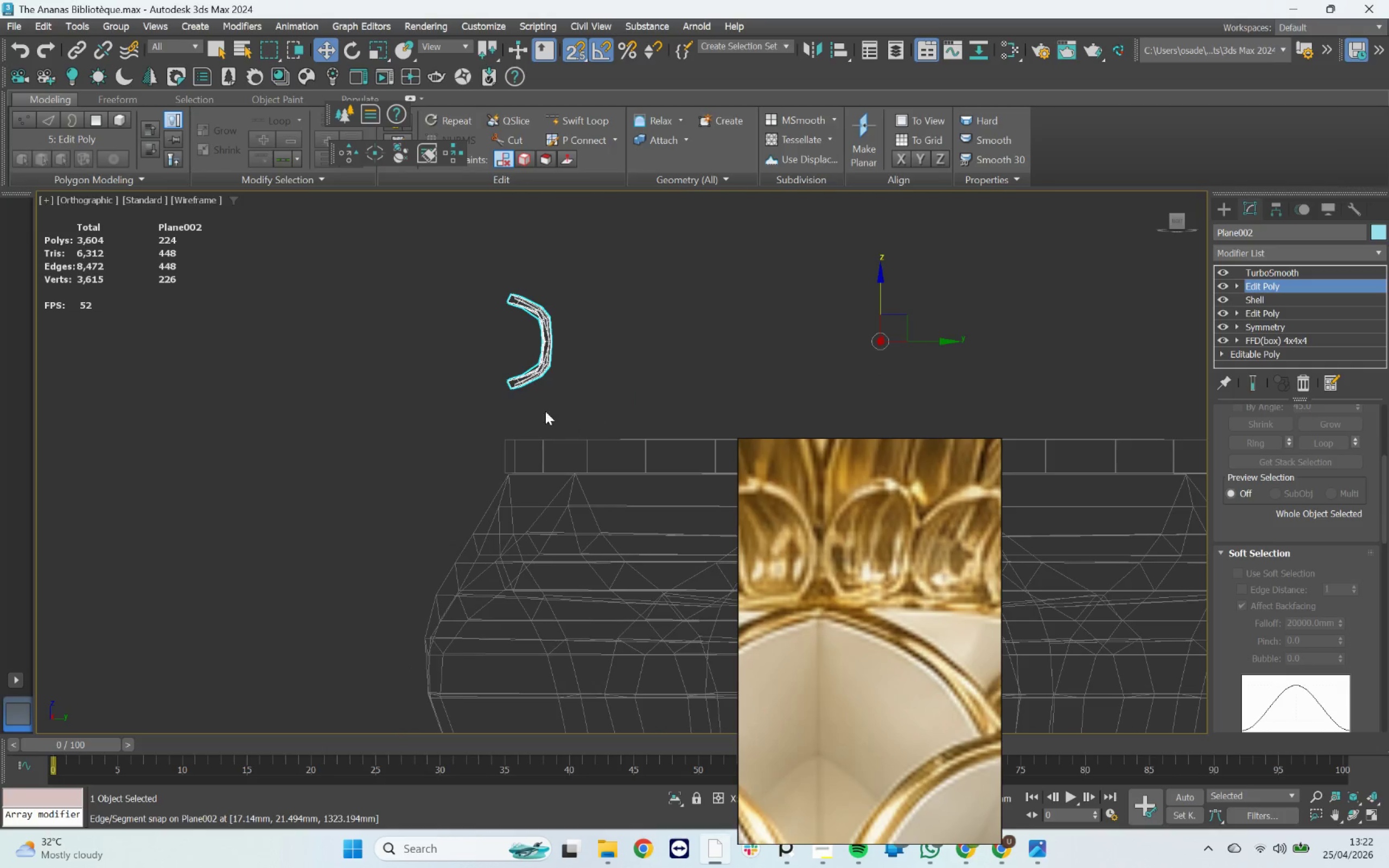 
scroll: coordinate [550, 371], scroll_direction: up, amount: 4.0
 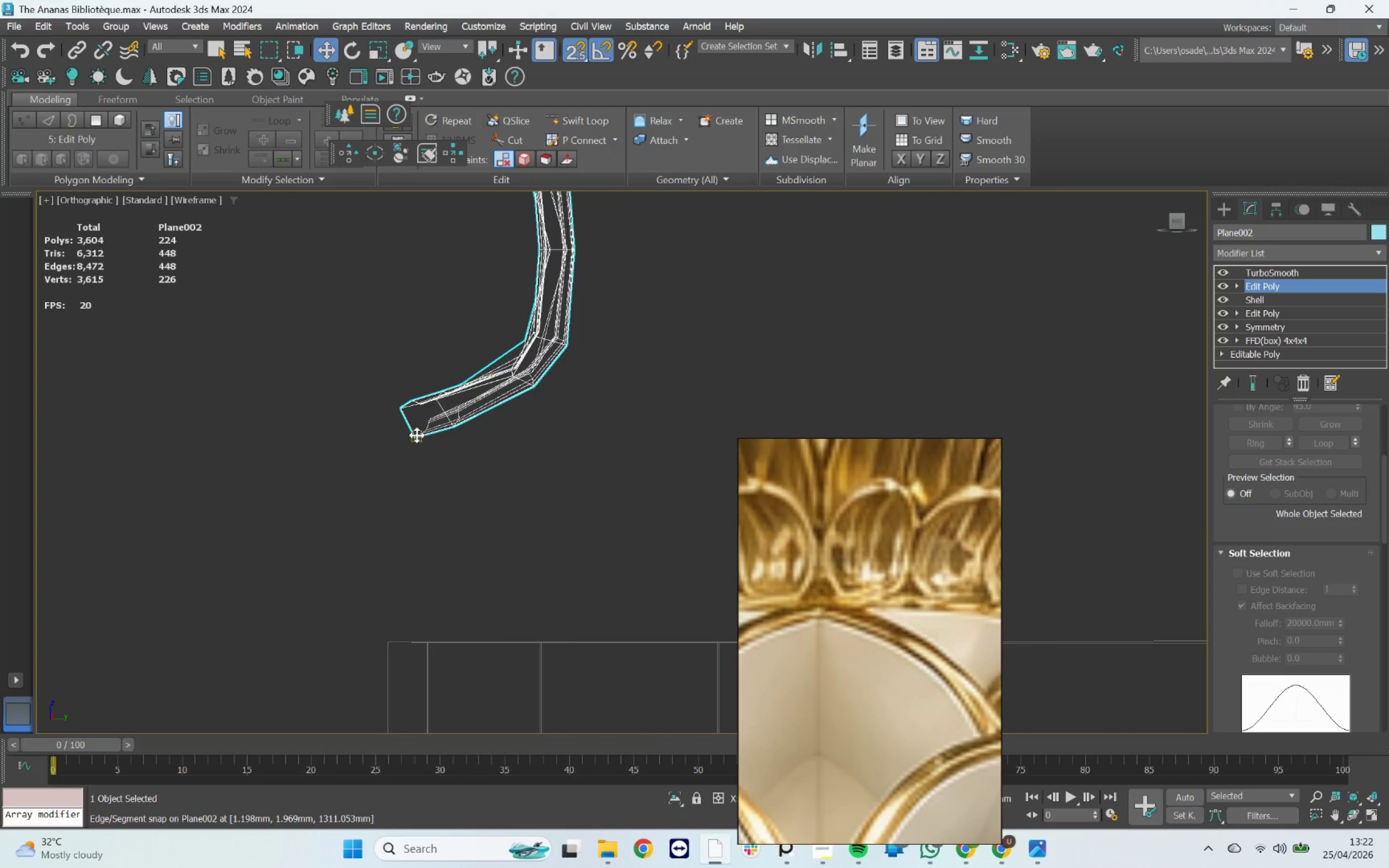 
left_click_drag(start_coordinate=[415, 435], to_coordinate=[388, 634])
 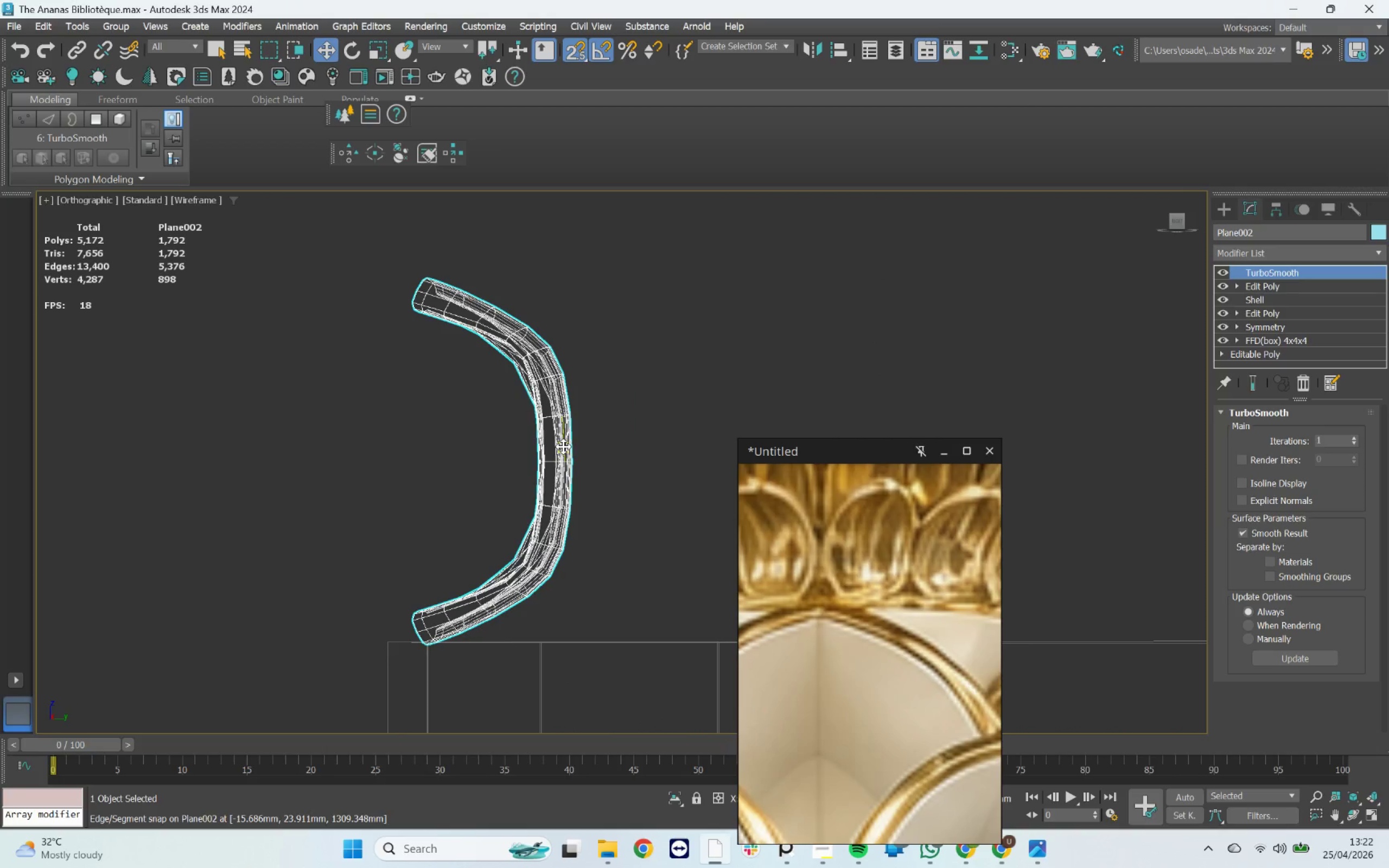 
key(F3)
 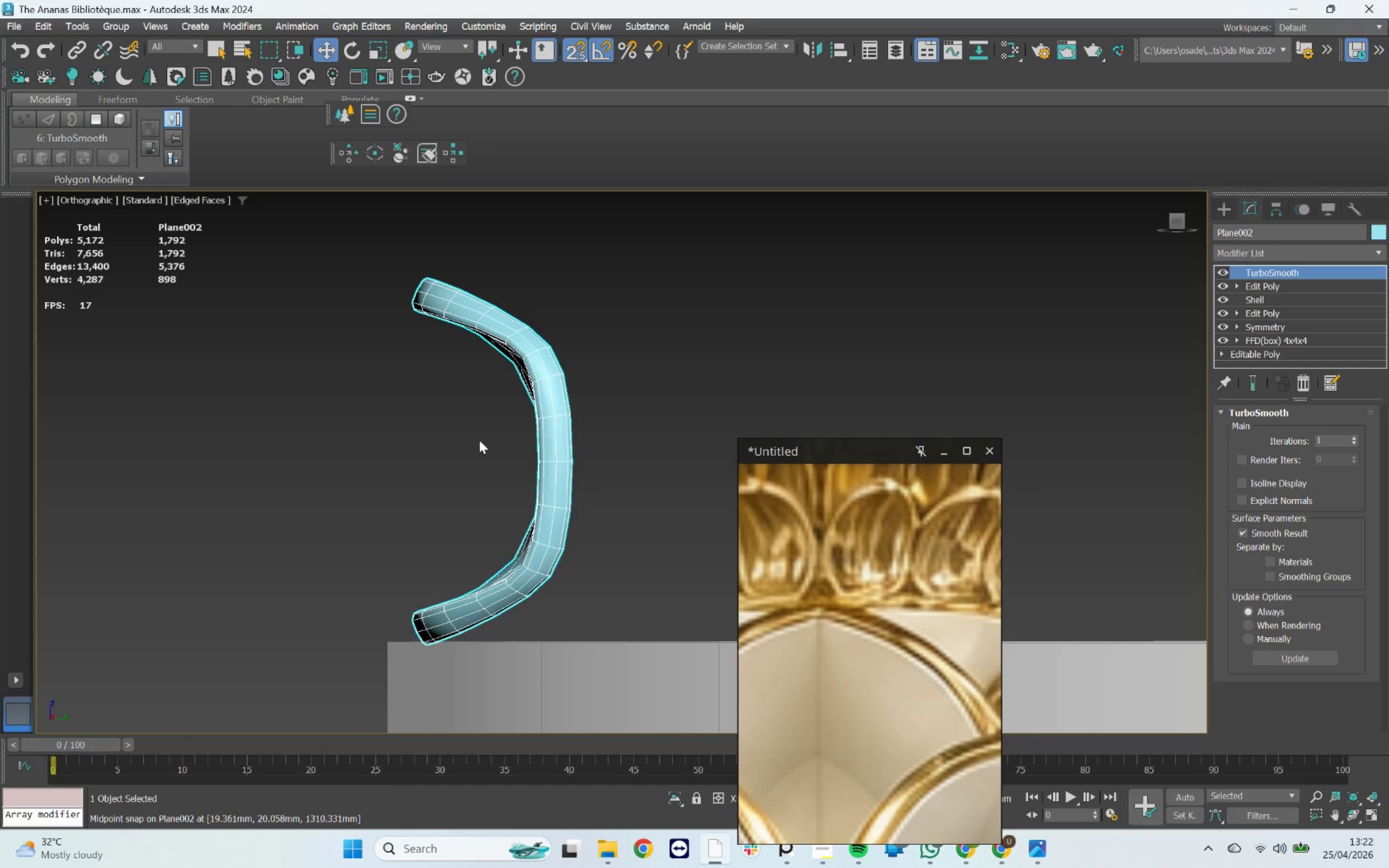 
scroll: coordinate [475, 438], scroll_direction: down, amount: 7.0
 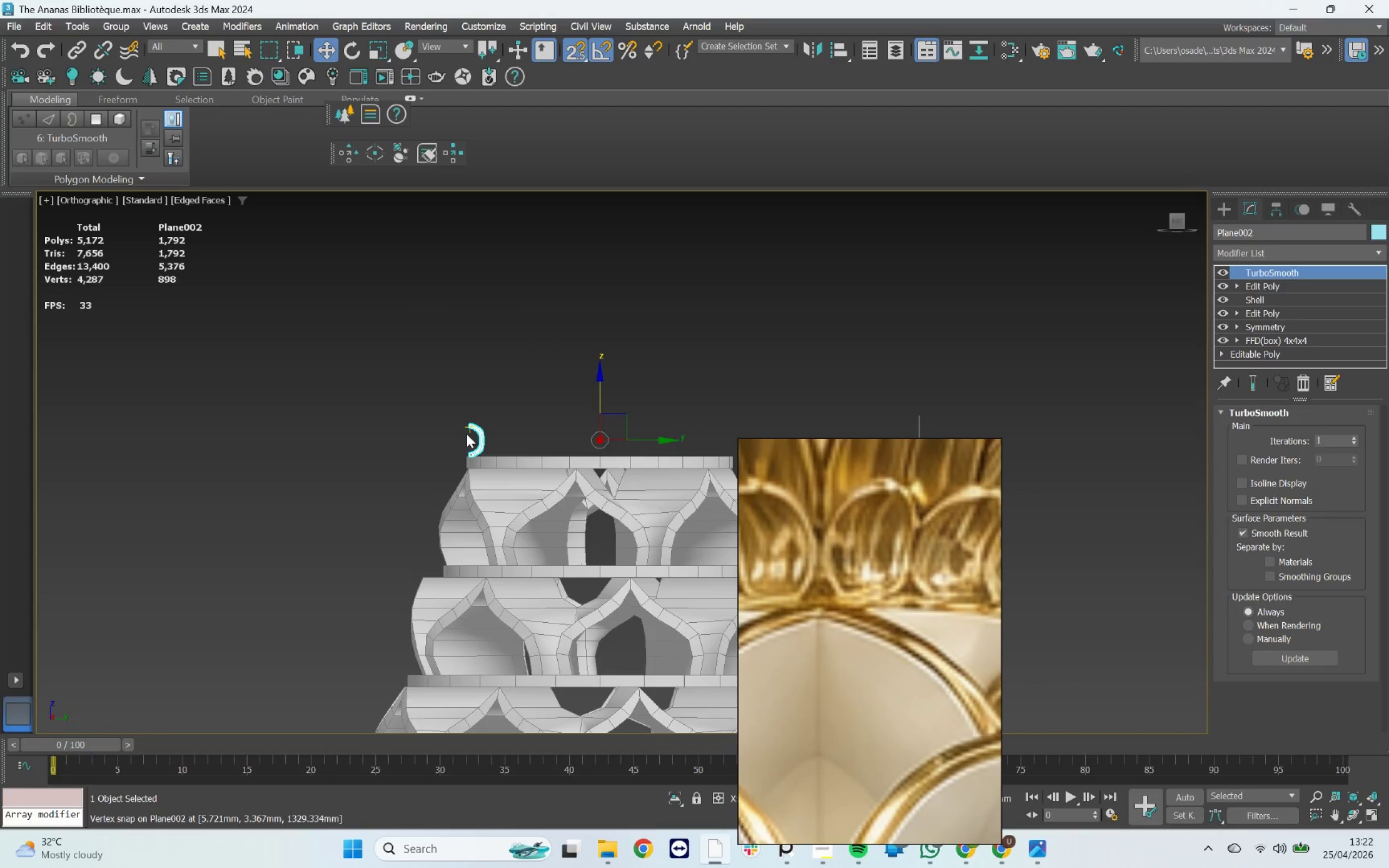 
hold_key(key=AltLeft, duration=1.47)
 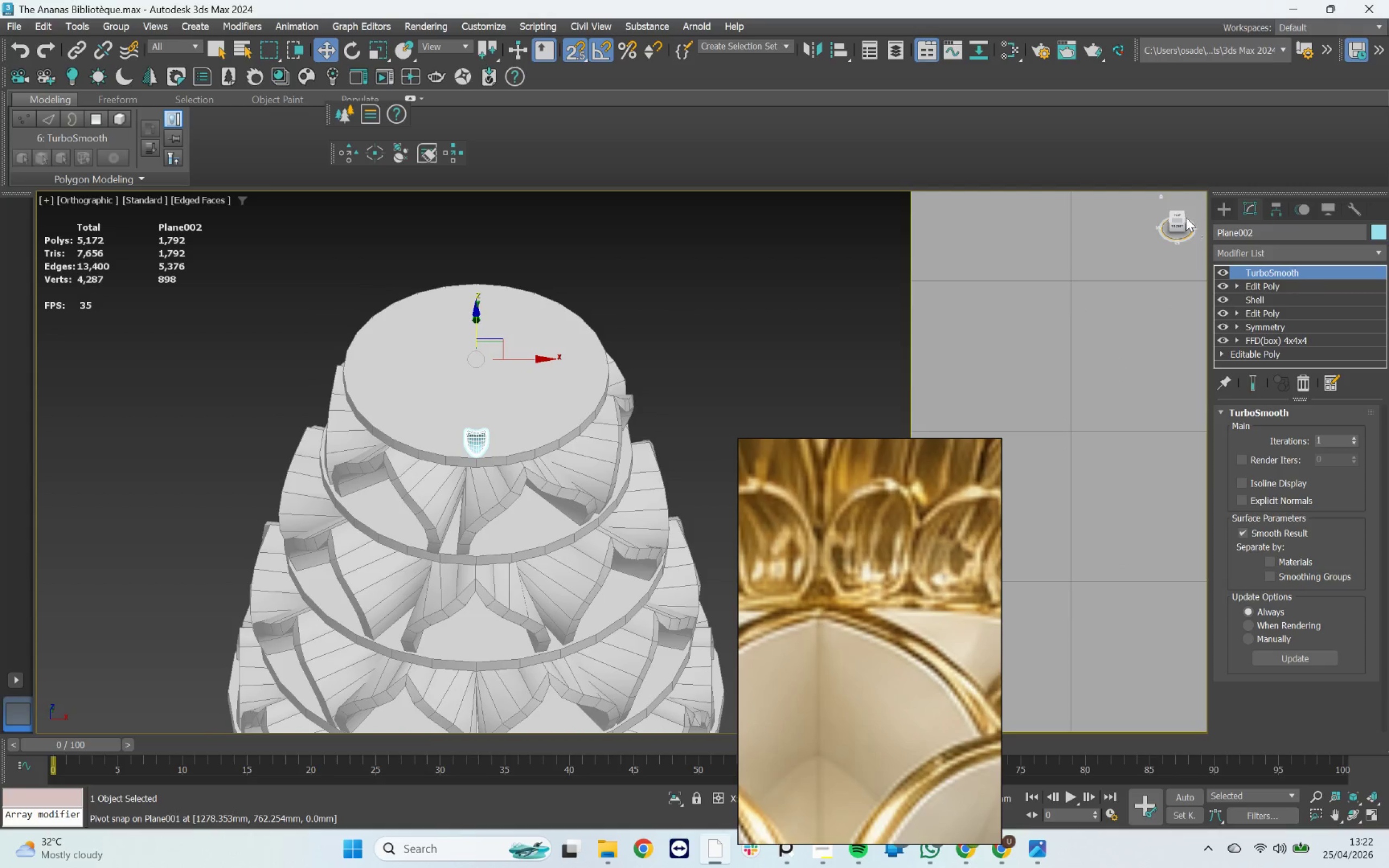 
left_click([1176, 214])
 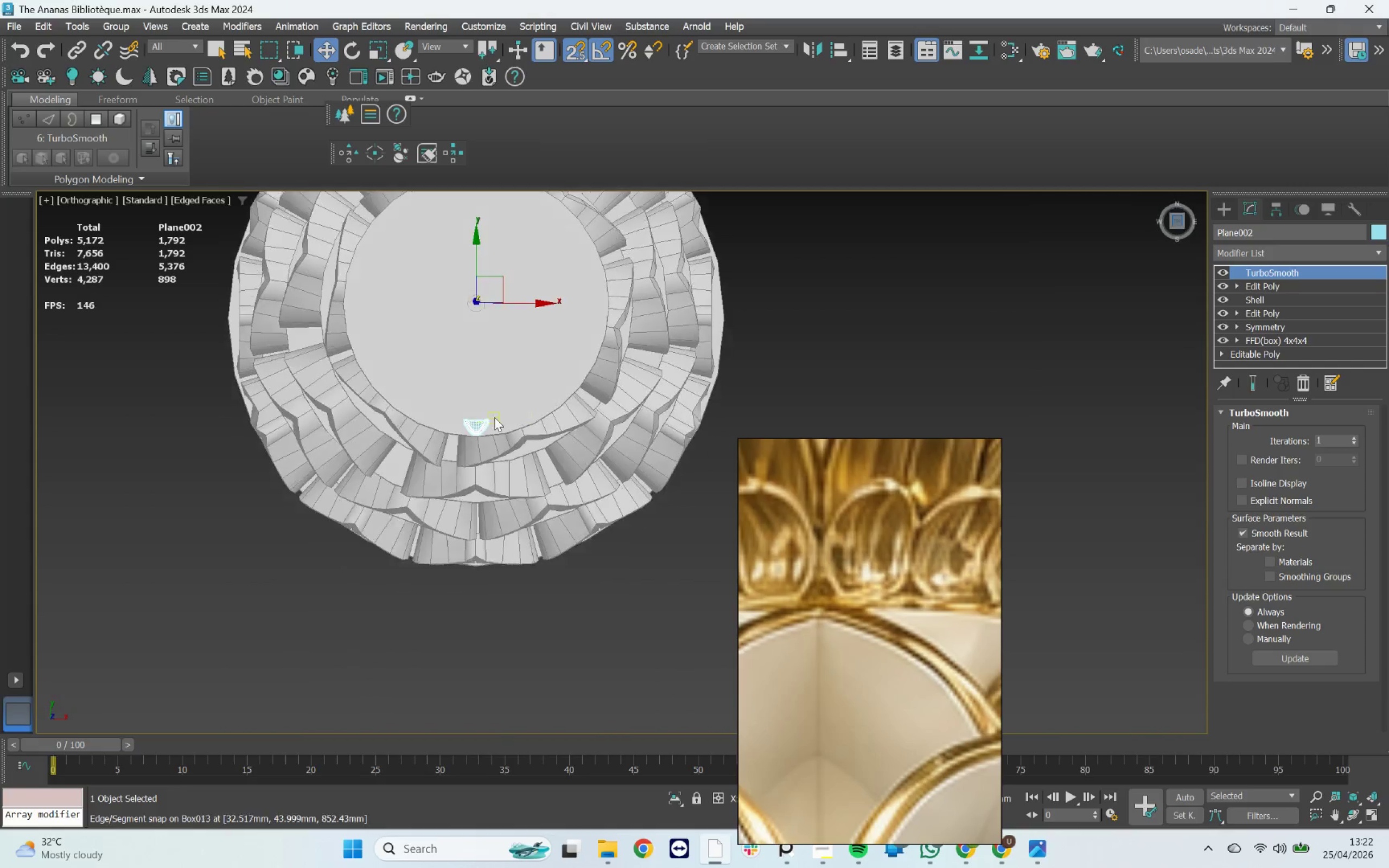 
scroll: coordinate [481, 411], scroll_direction: up, amount: 2.0
 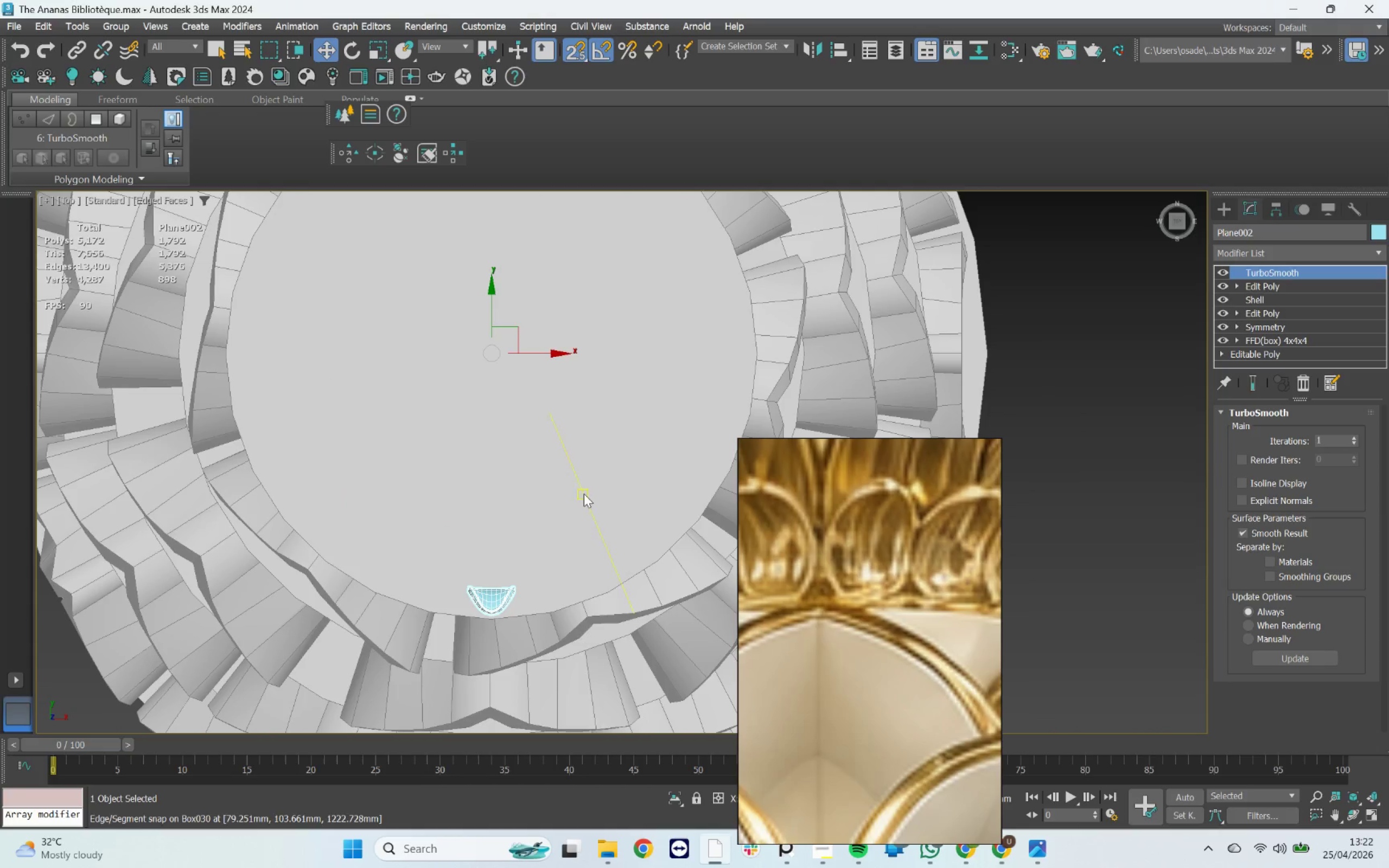 
key(E)
 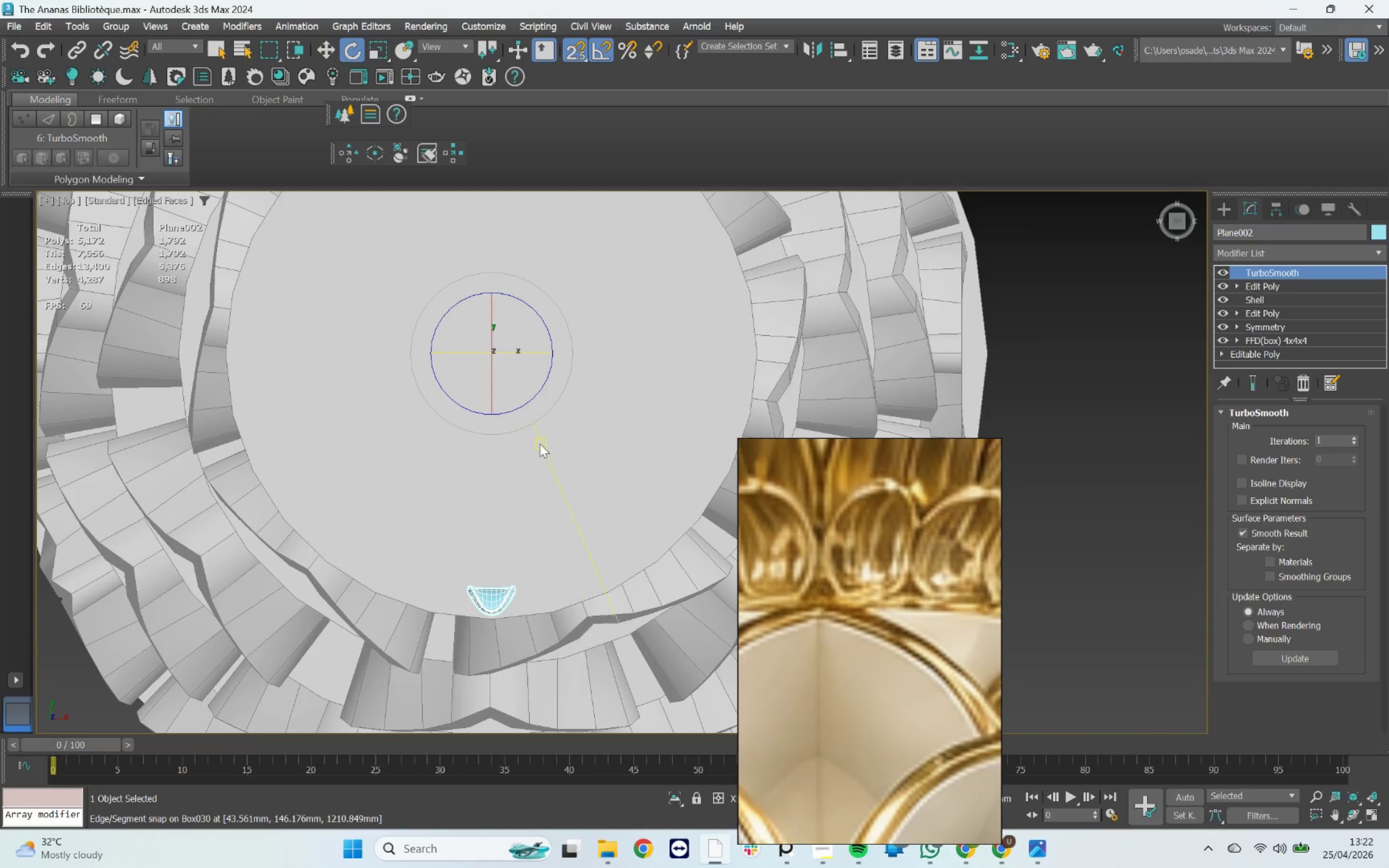 
scroll: coordinate [538, 429], scroll_direction: up, amount: 2.0
 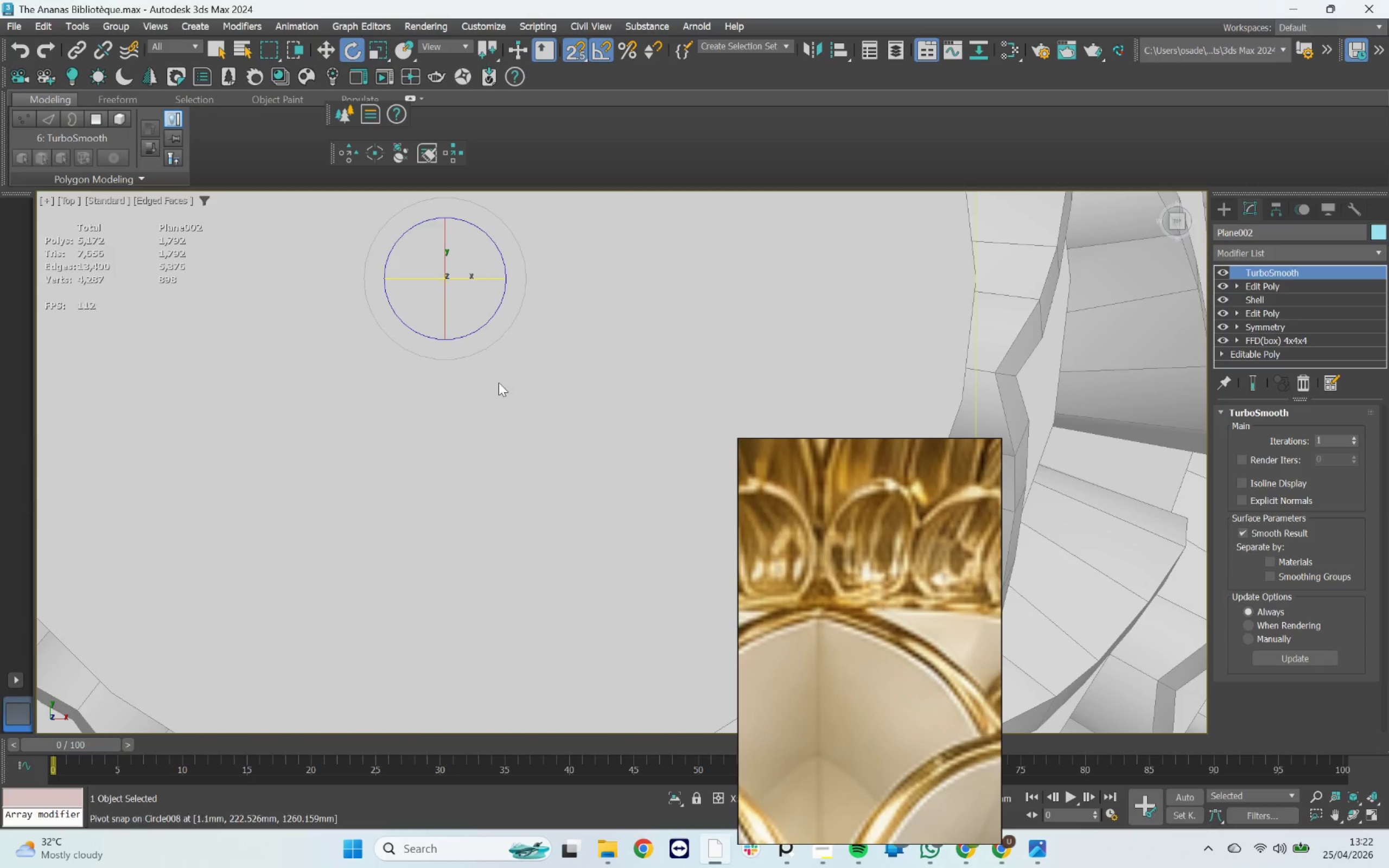 
scroll: coordinate [499, 382], scroll_direction: down, amount: 2.0
 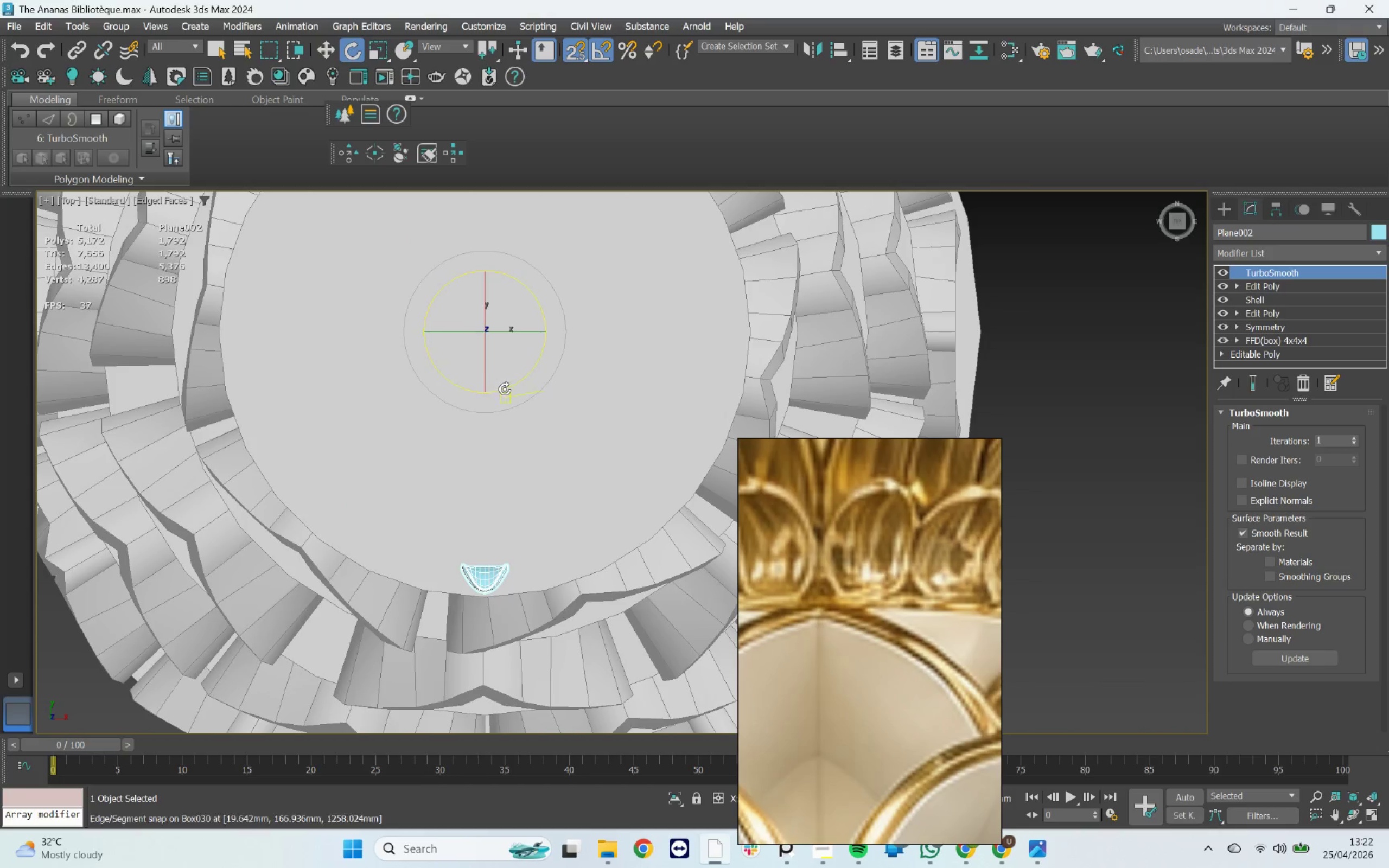 
key(S)
 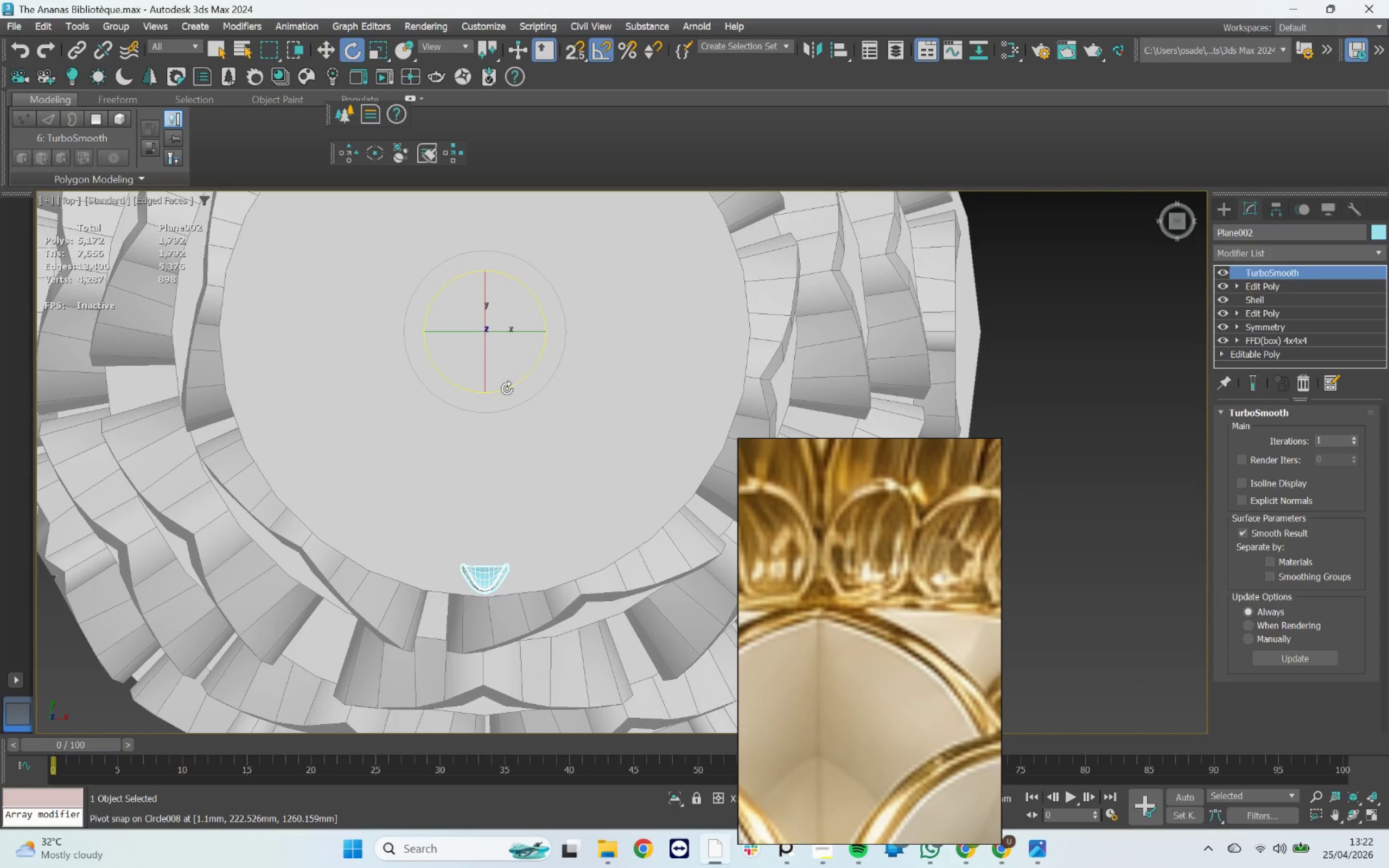 
hold_key(key=ShiftLeft, duration=7.23)
left_click_drag(start_coordinate=[507, 388], to_coordinate=[496, 380])
 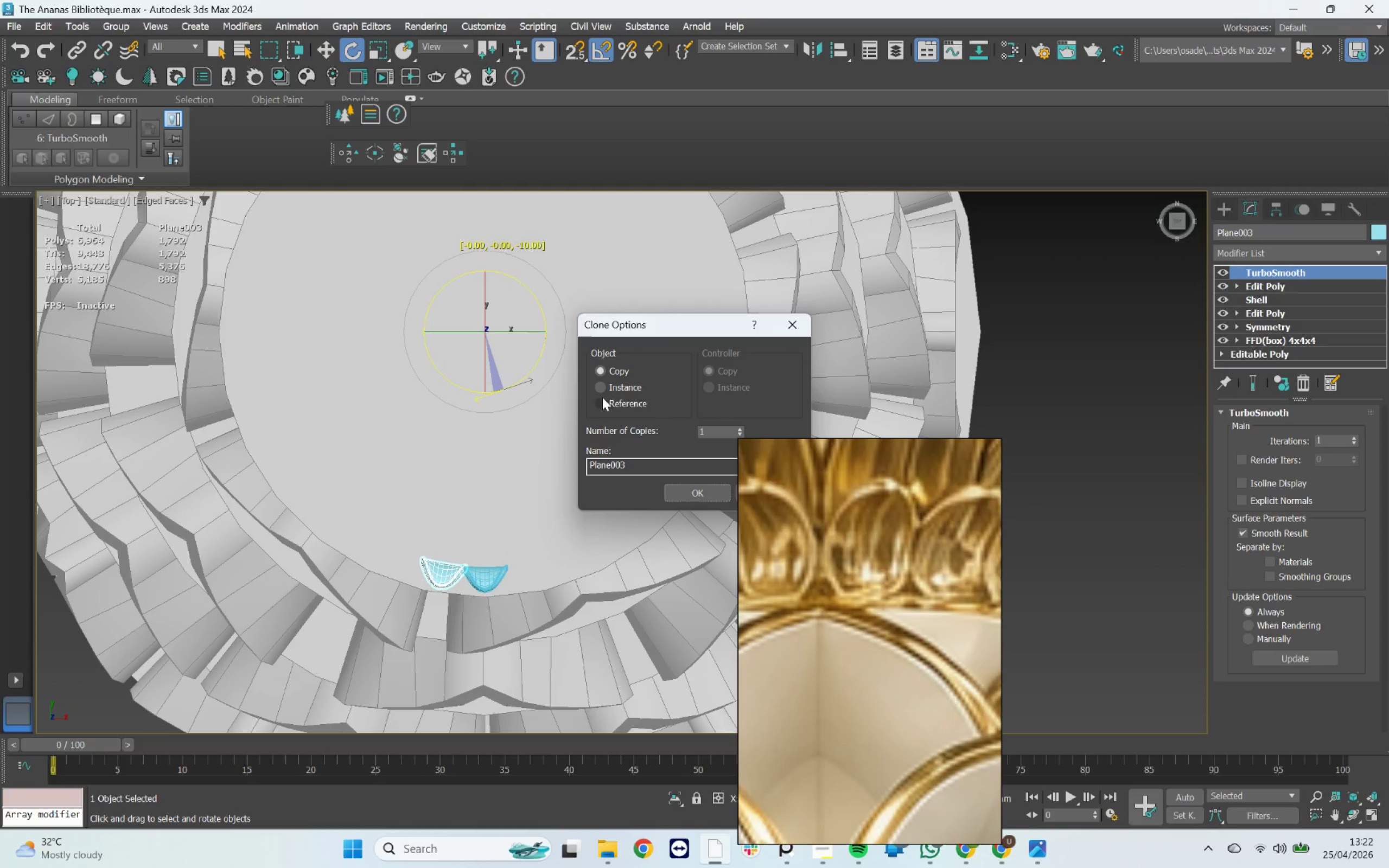 
left_click([603, 390])
 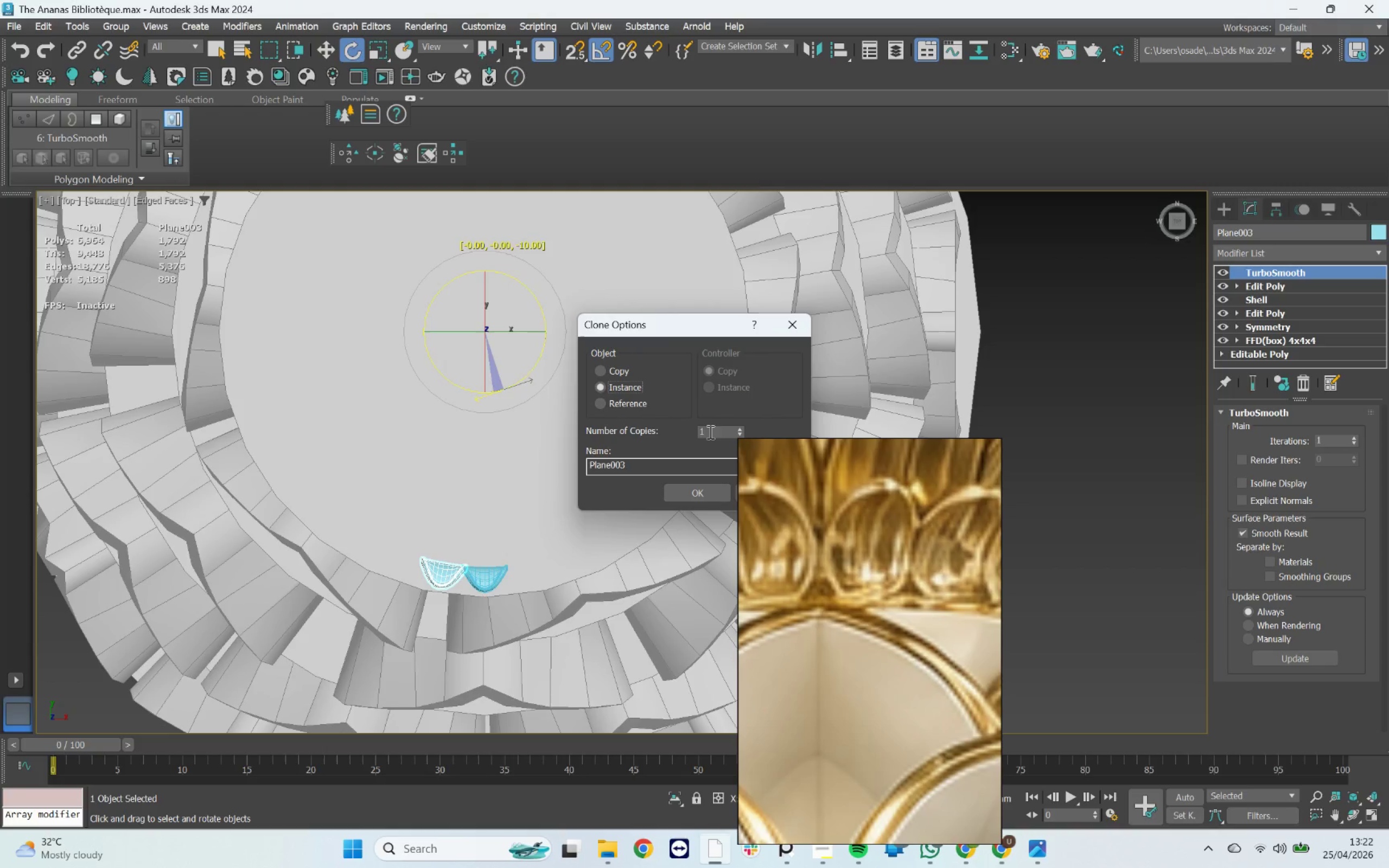 
left_click_drag(start_coordinate=[710, 432], to_coordinate=[696, 432])
 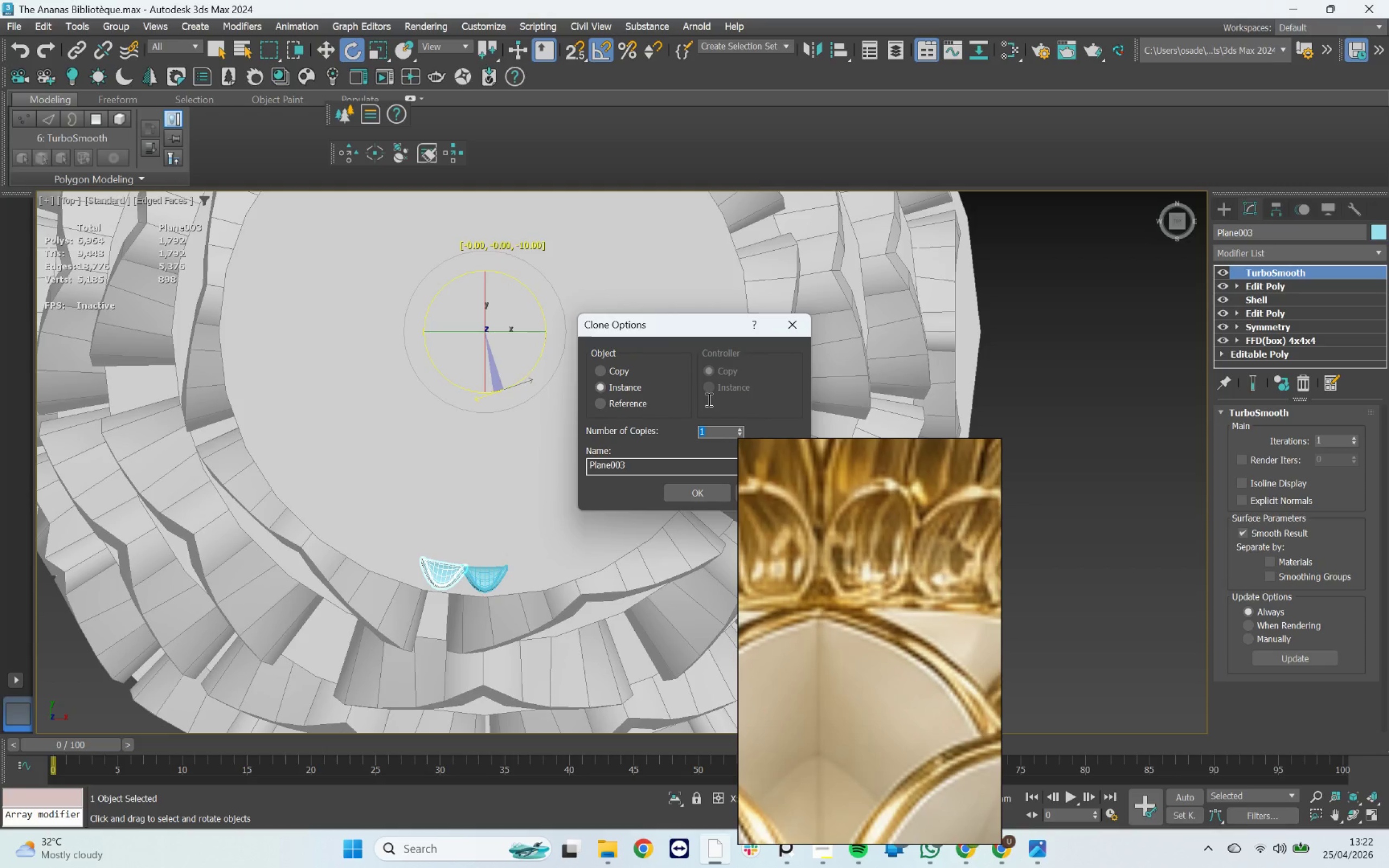 
type(30)
 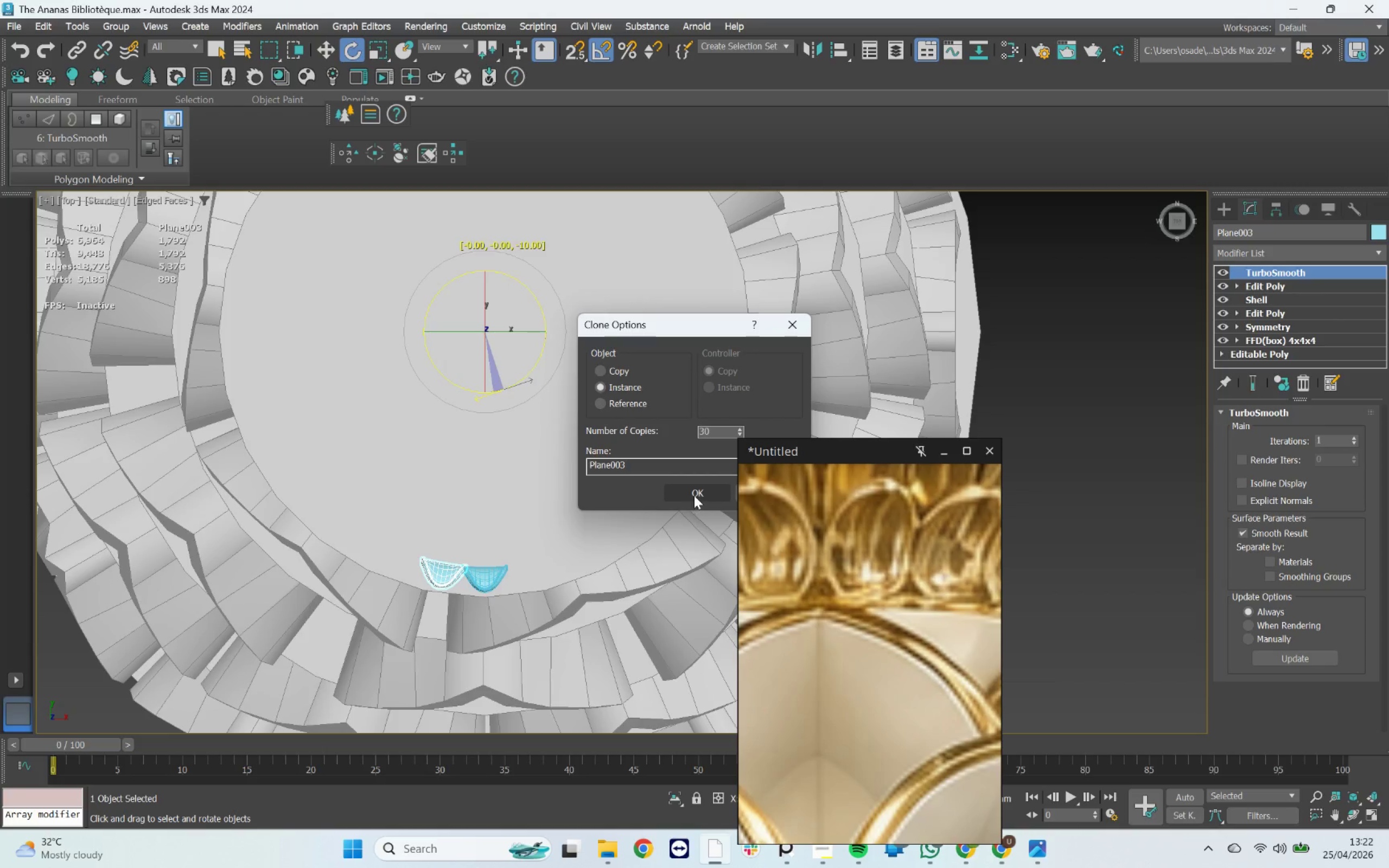 
left_click([694, 494])
 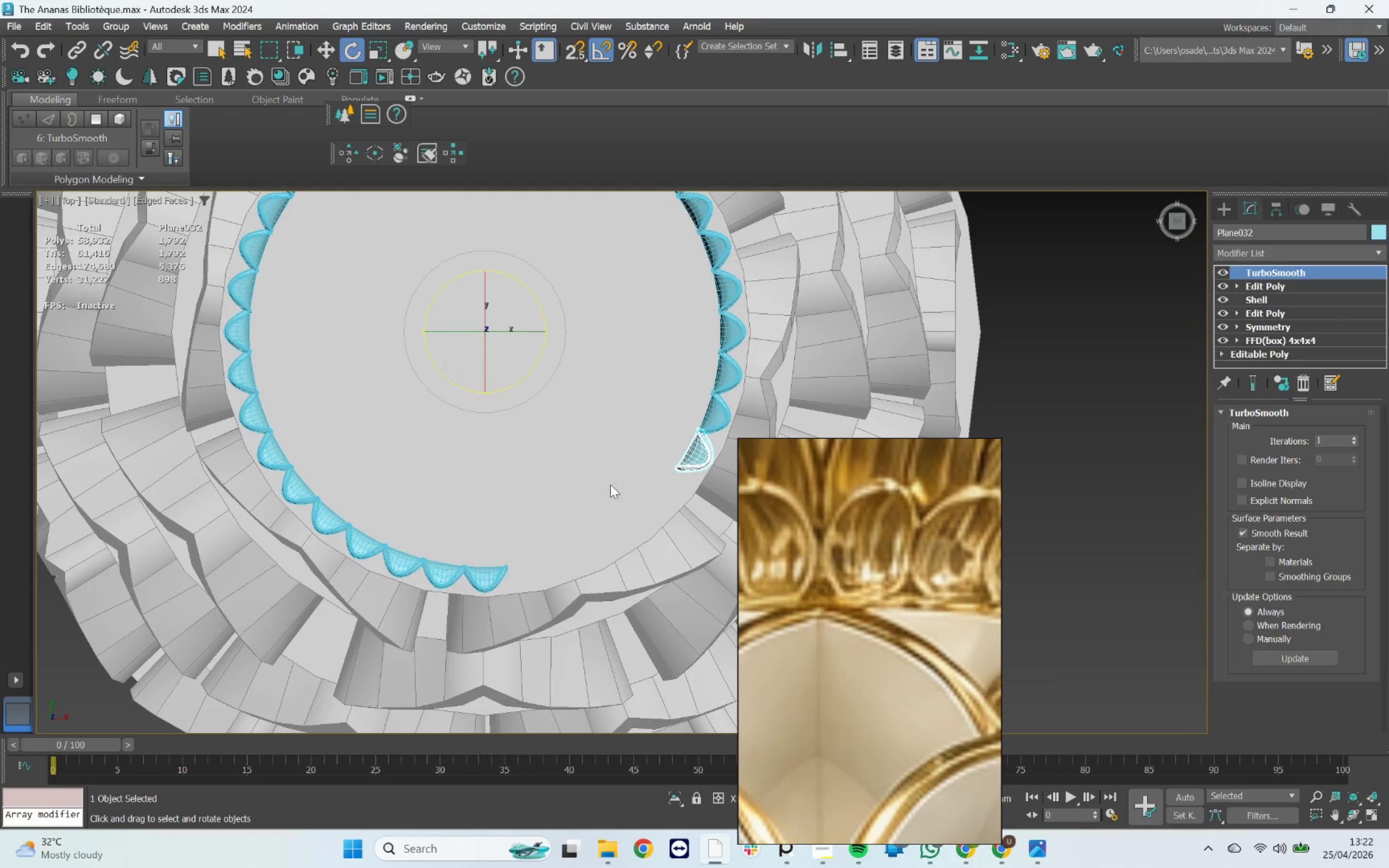 
scroll: coordinate [461, 575], scroll_direction: up, amount: 7.0
 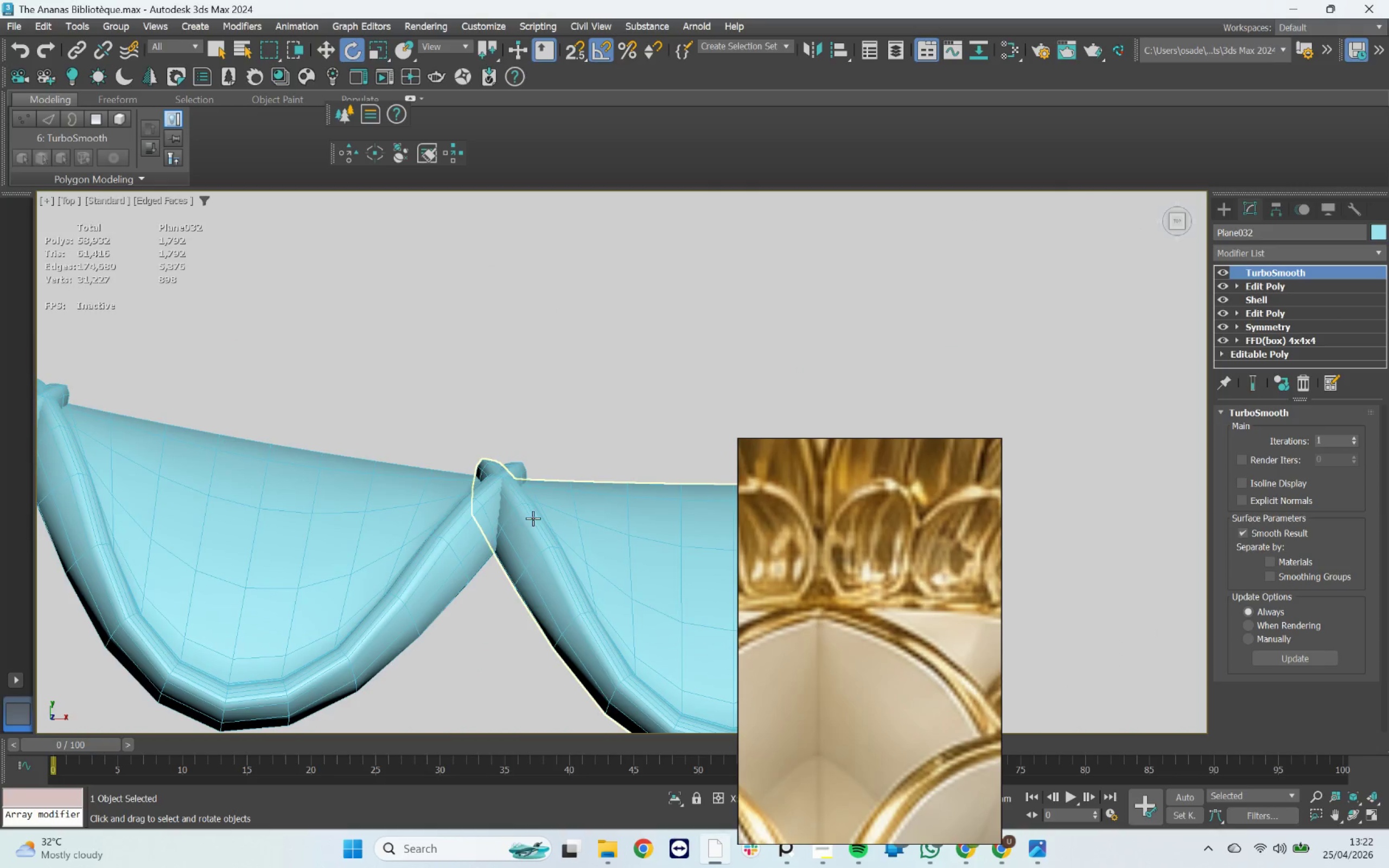 
left_click([533, 518])
 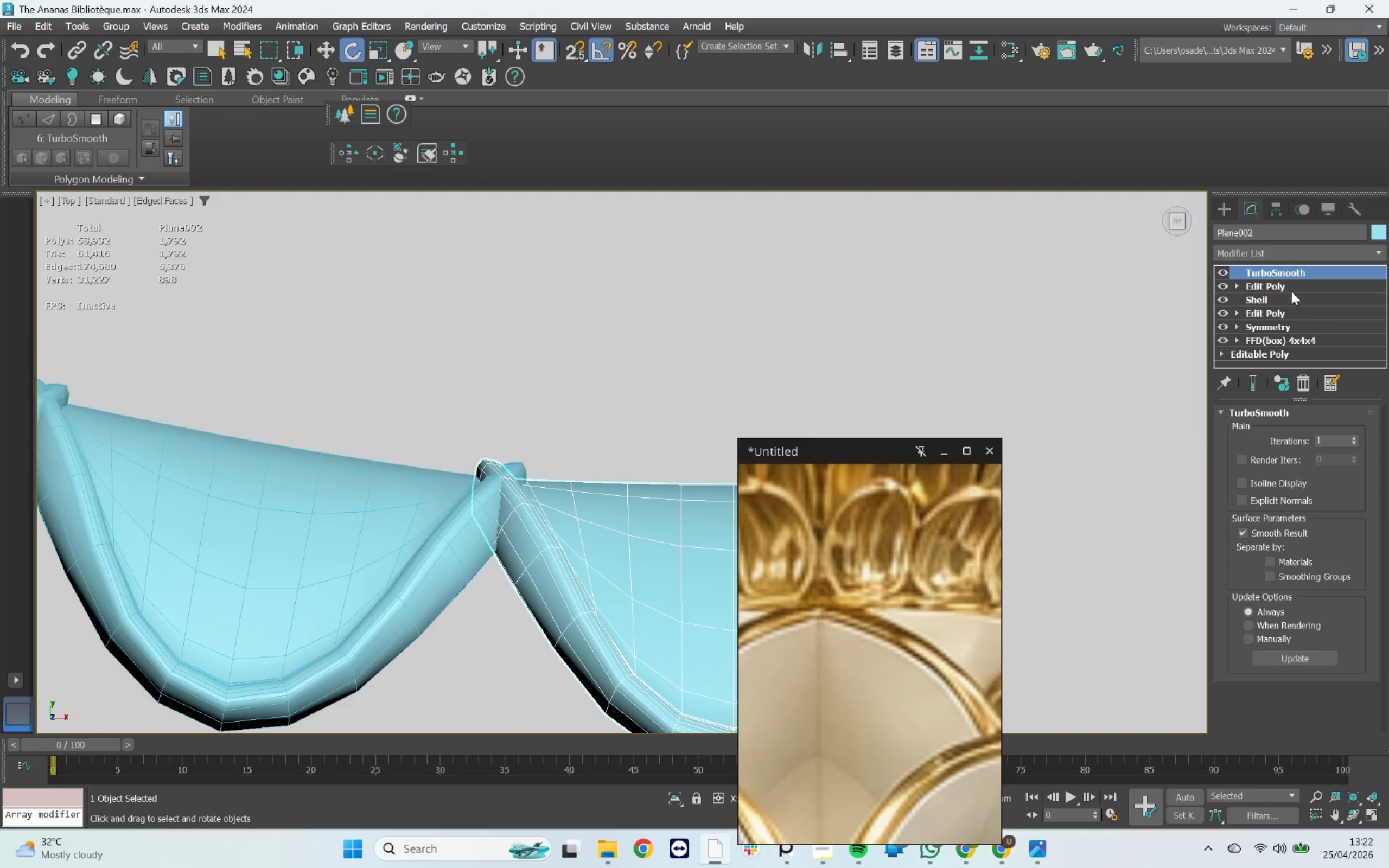 
left_click([1289, 289])
 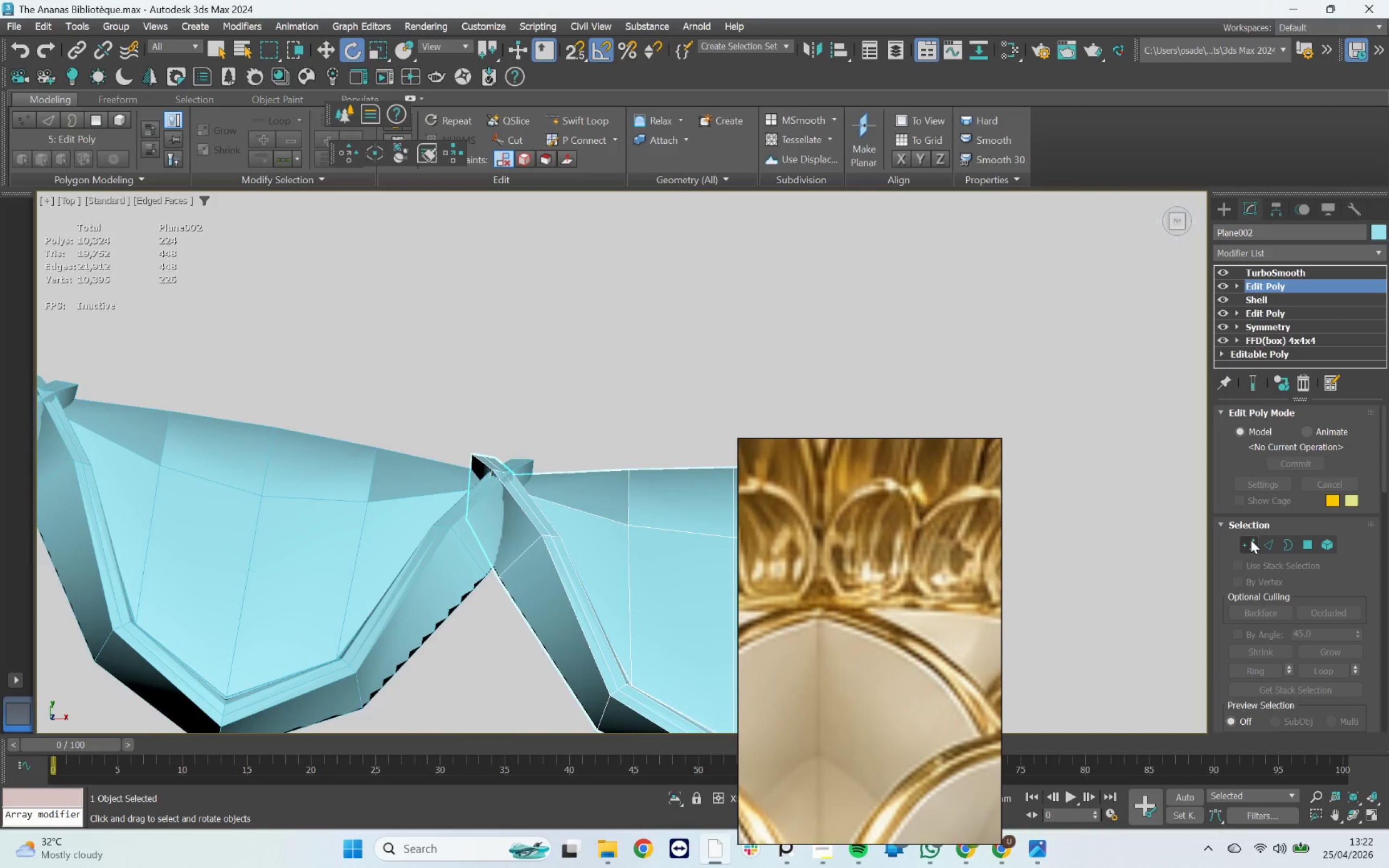 
left_click([1251, 540])
 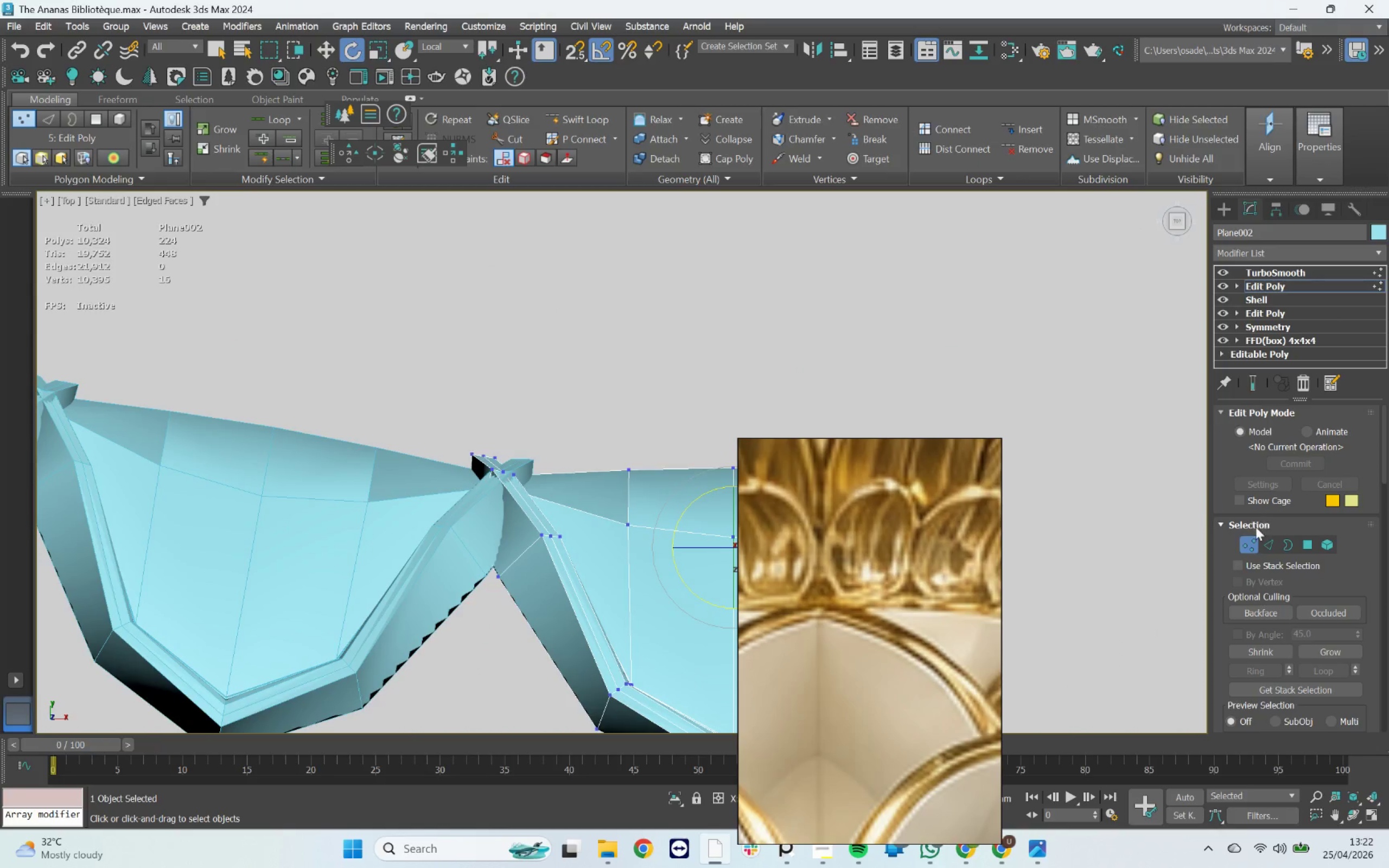 
left_click_drag(start_coordinate=[1252, 537], to_coordinate=[1250, 537])
 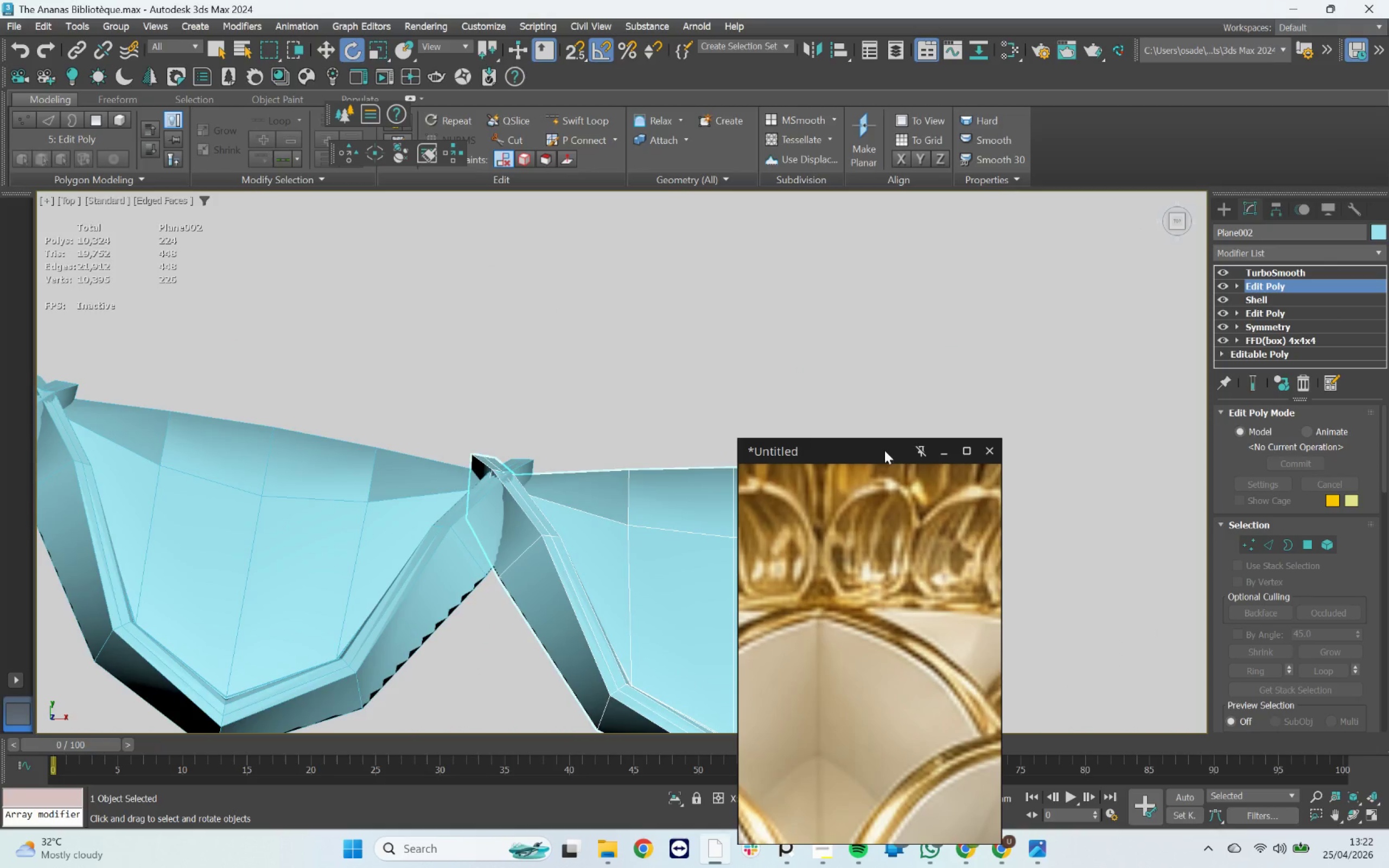 
left_click_drag(start_coordinate=[871, 449], to_coordinate=[1308, 726])
 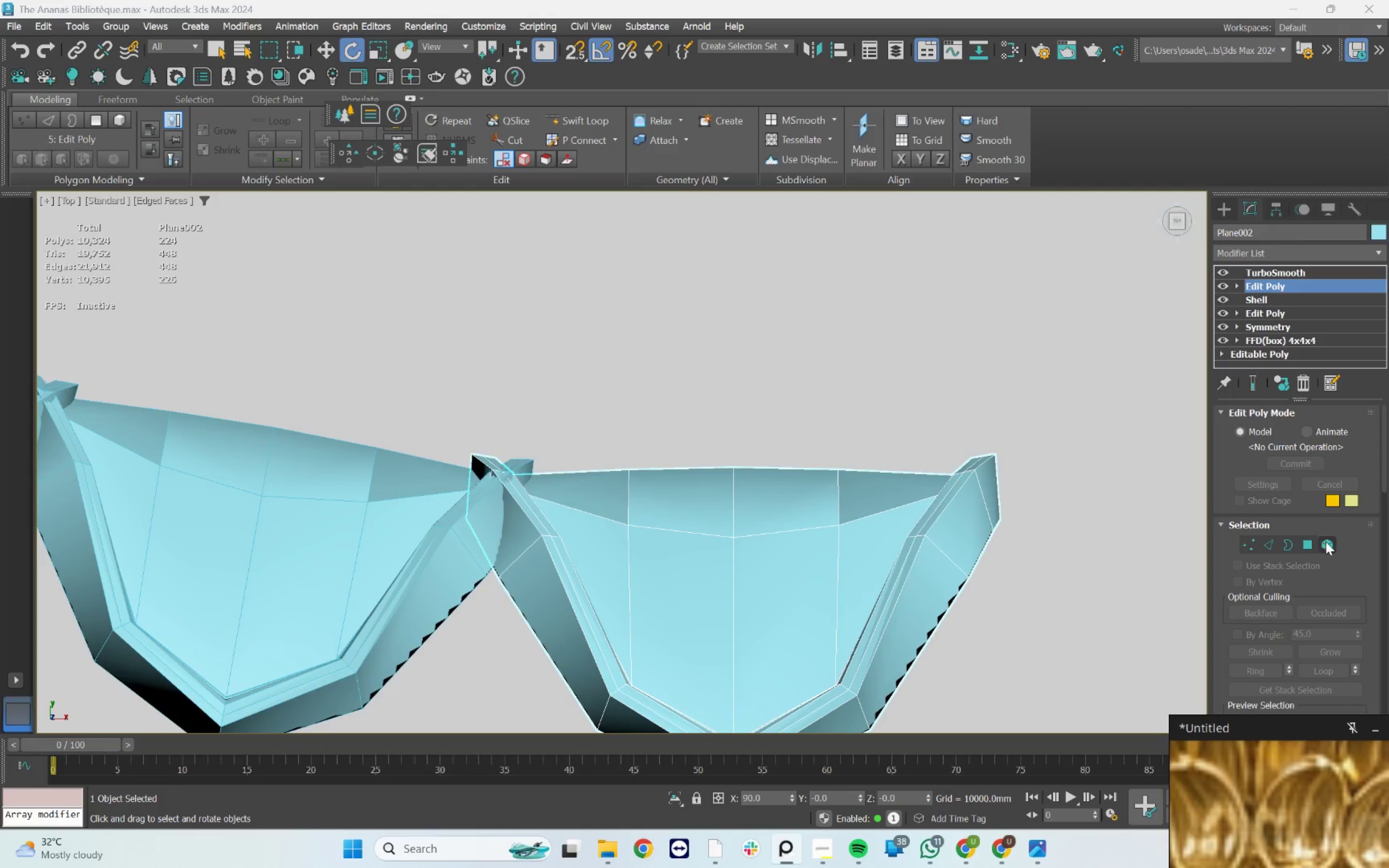 
left_click([1326, 542])
 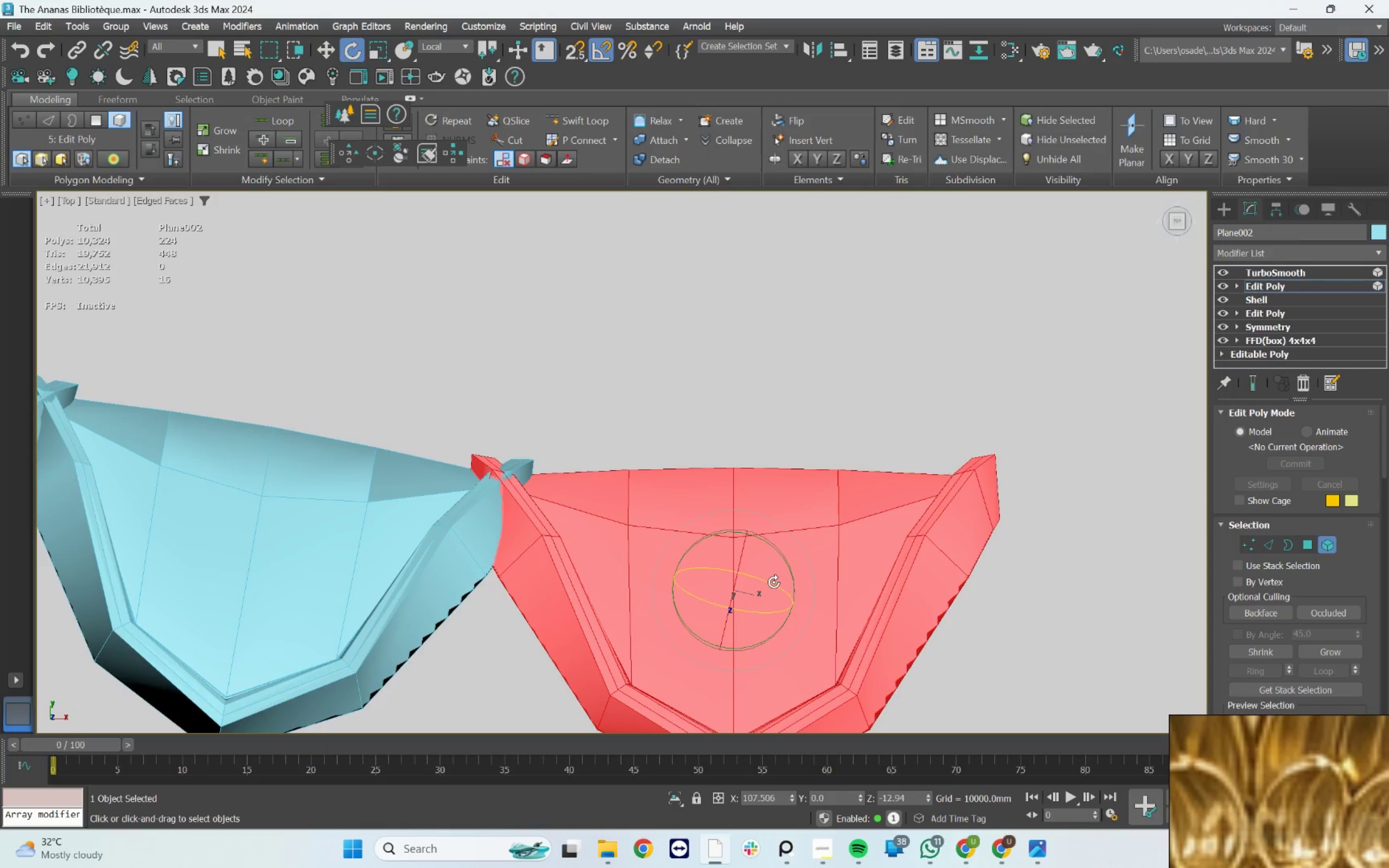 
key(R)
 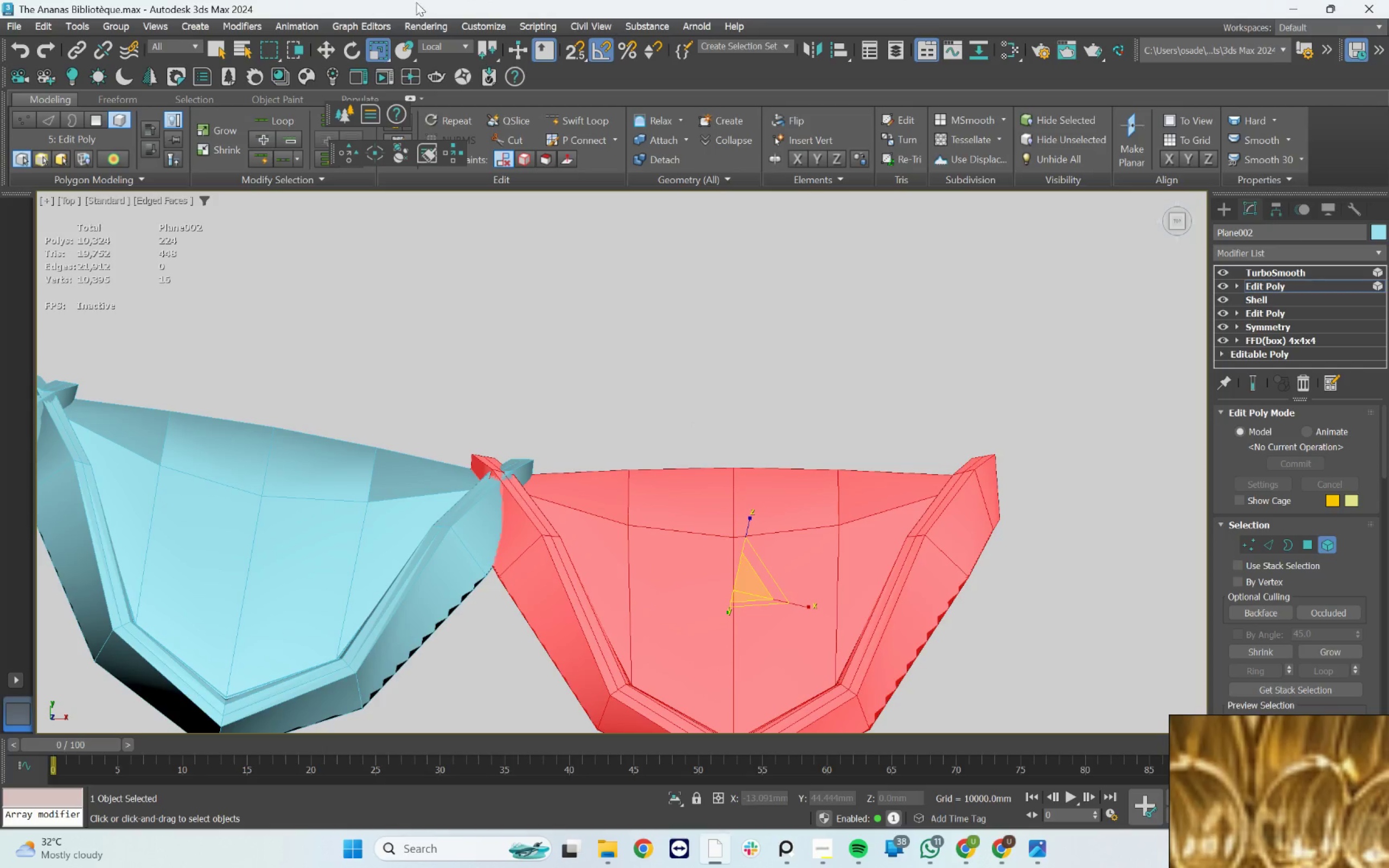 
left_click([468, 47])
 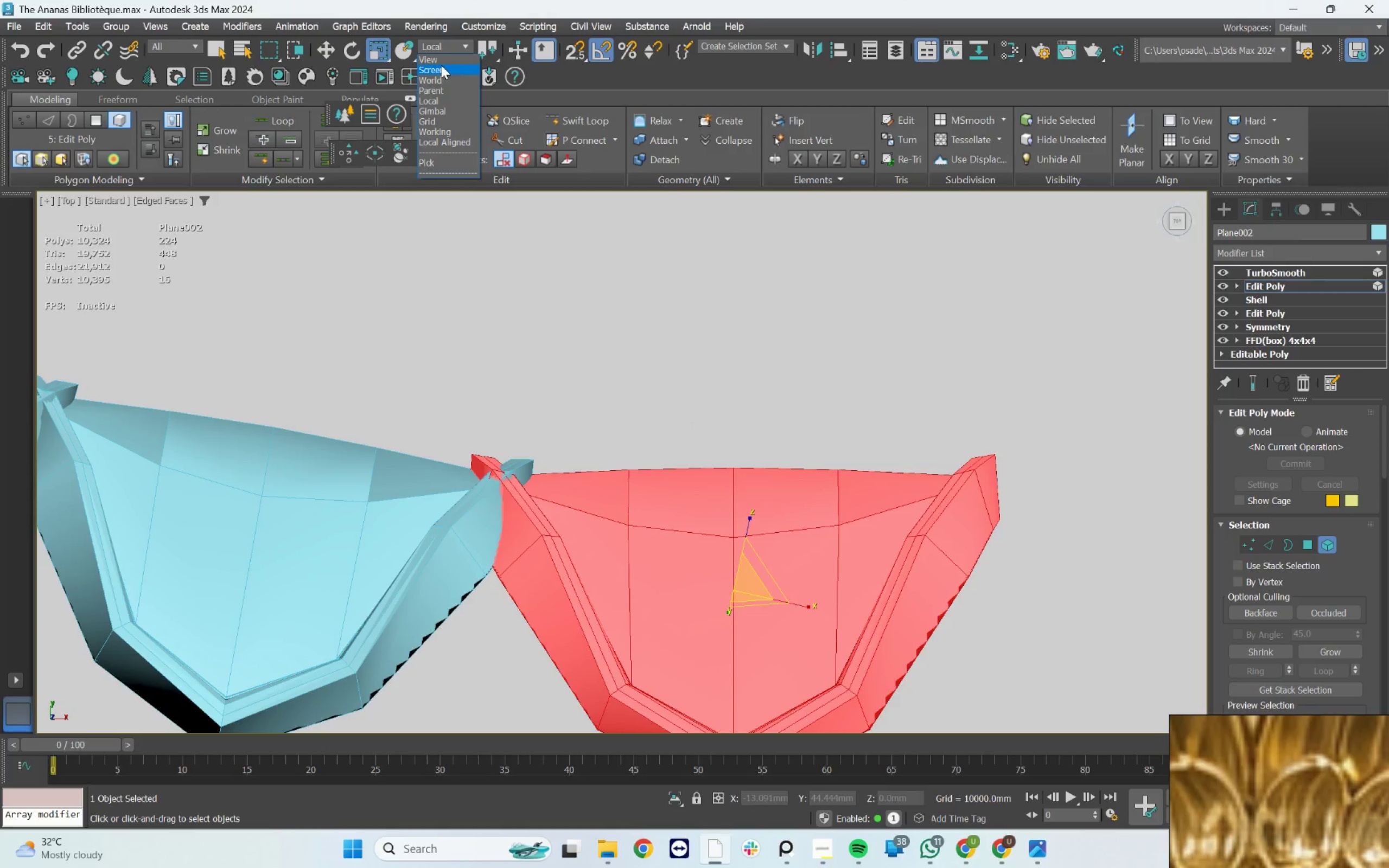 
left_click([440, 61])
 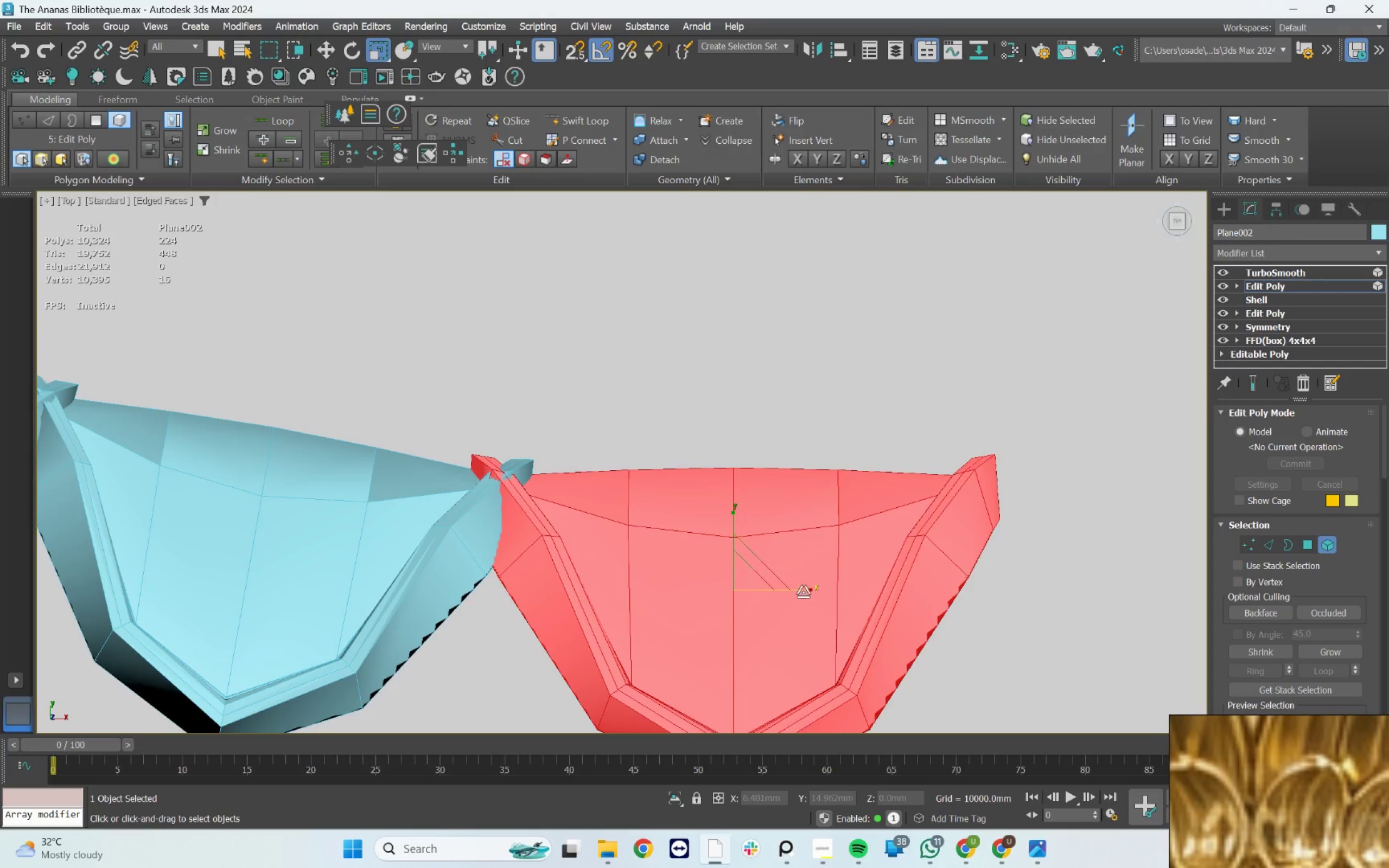 
left_click_drag(start_coordinate=[801, 588], to_coordinate=[797, 586])
 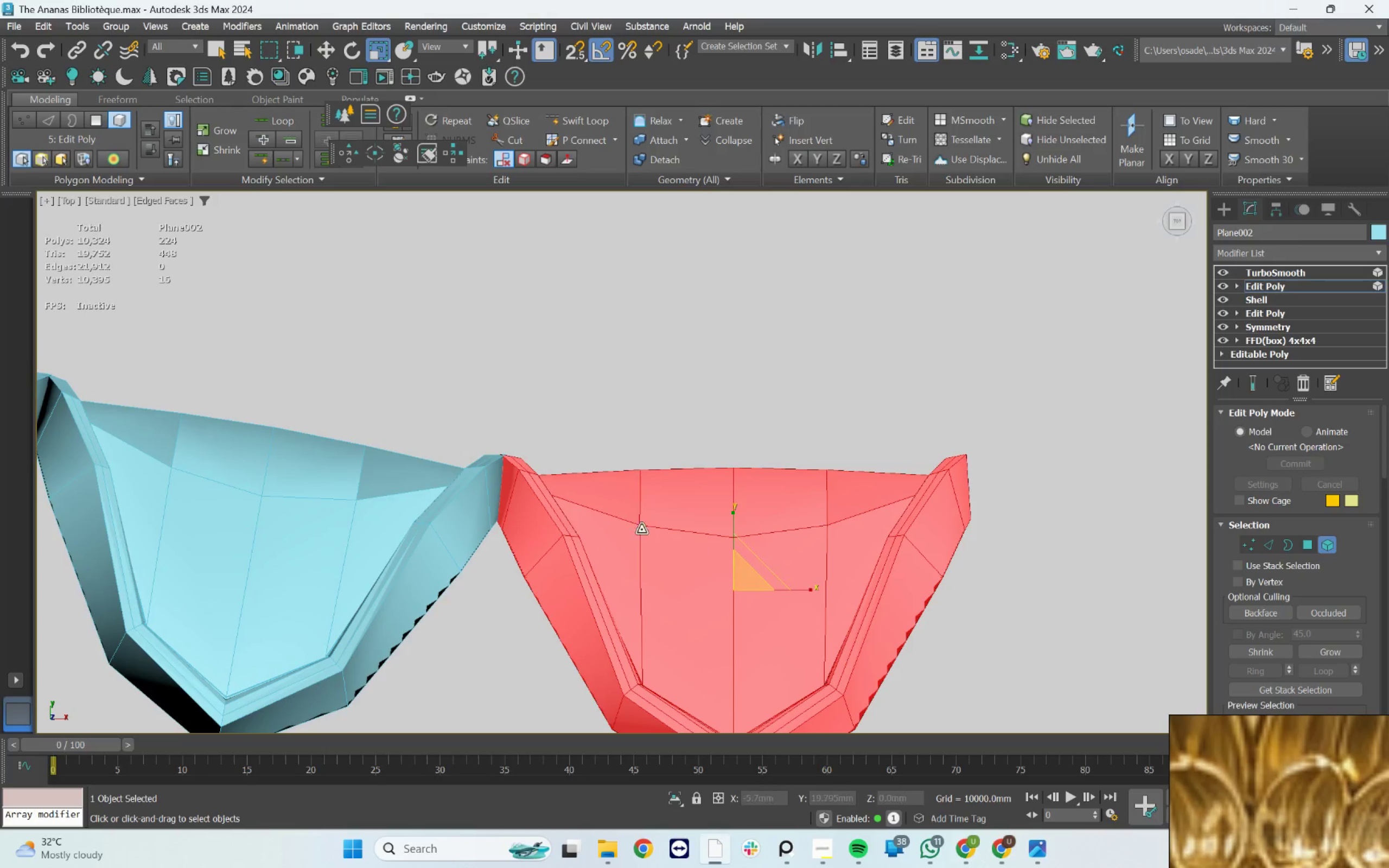 
scroll: coordinate [793, 424], scroll_direction: down, amount: 9.0
 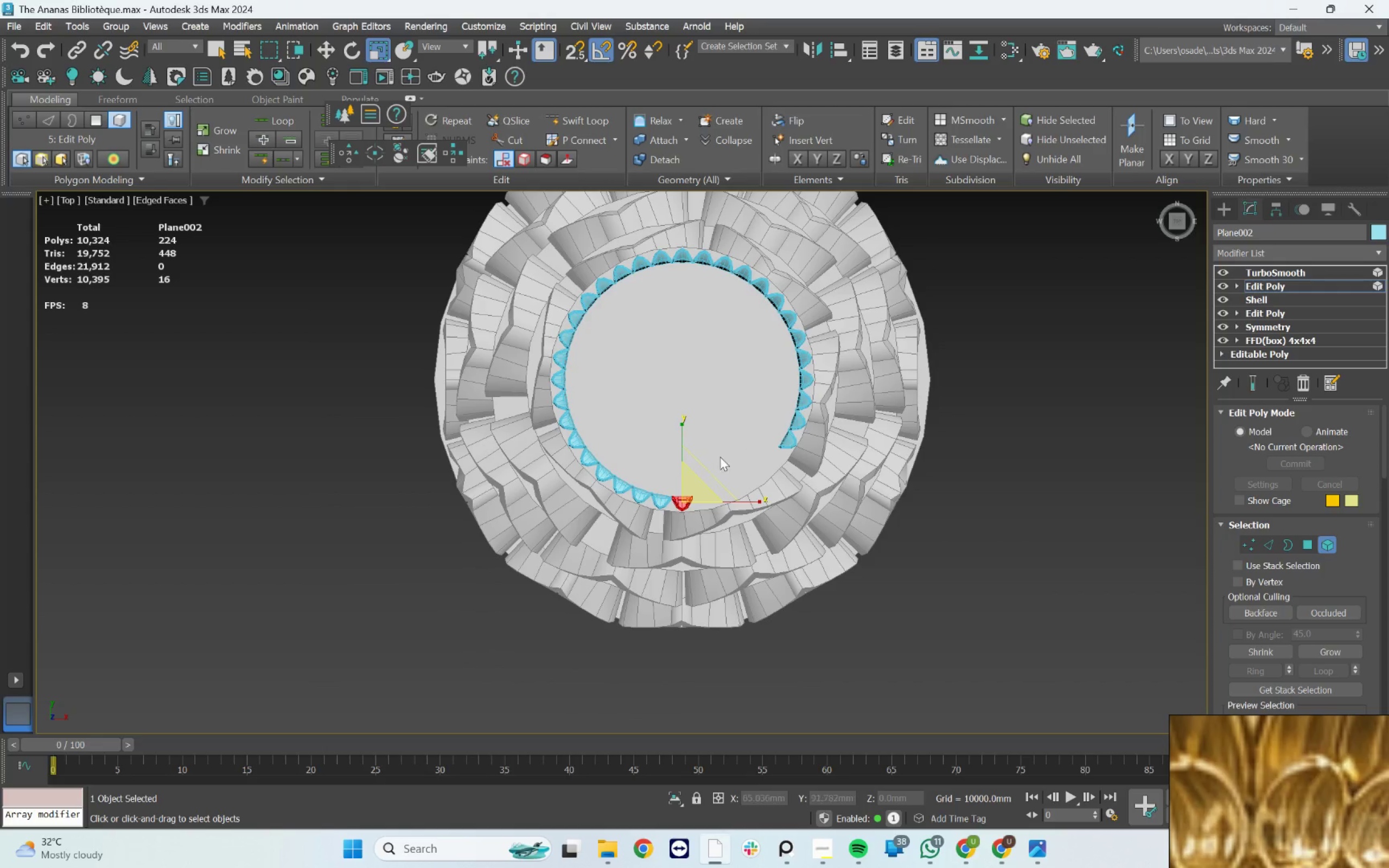 
scroll: coordinate [696, 484], scroll_direction: up, amount: 2.0
 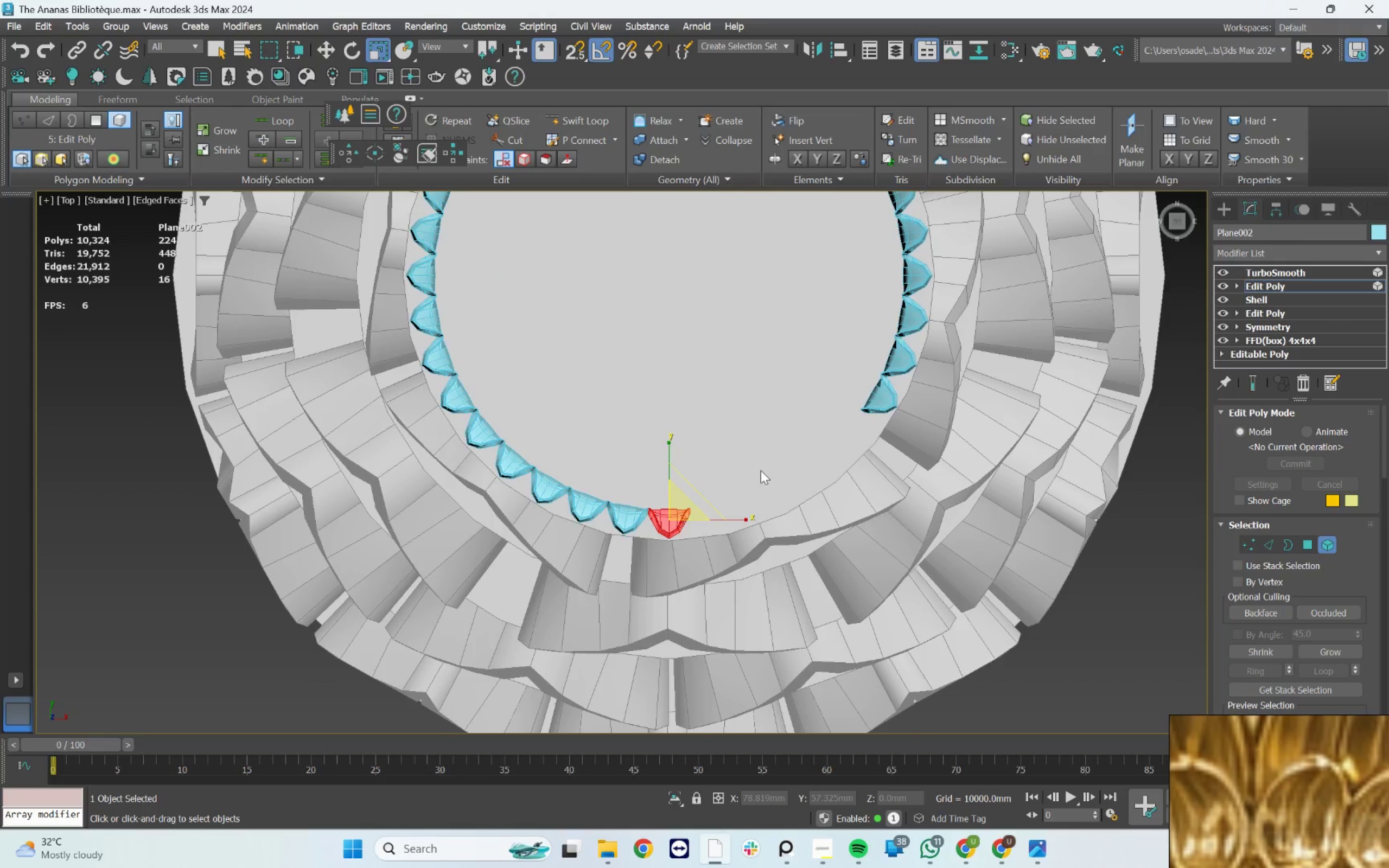 
scroll: coordinate [761, 470], scroll_direction: down, amount: 2.0
 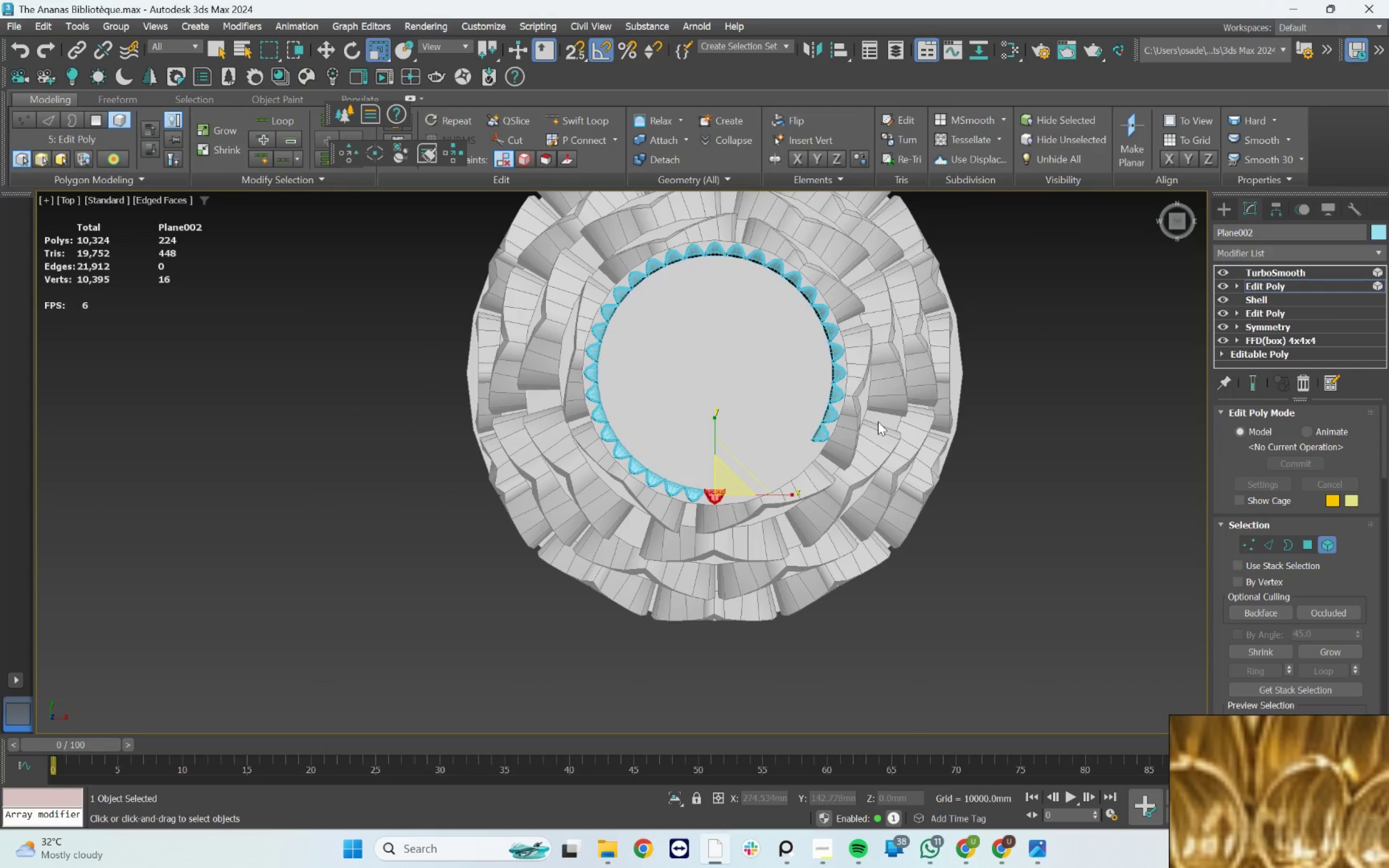 
scroll: coordinate [845, 437], scroll_direction: up, amount: 2.0
 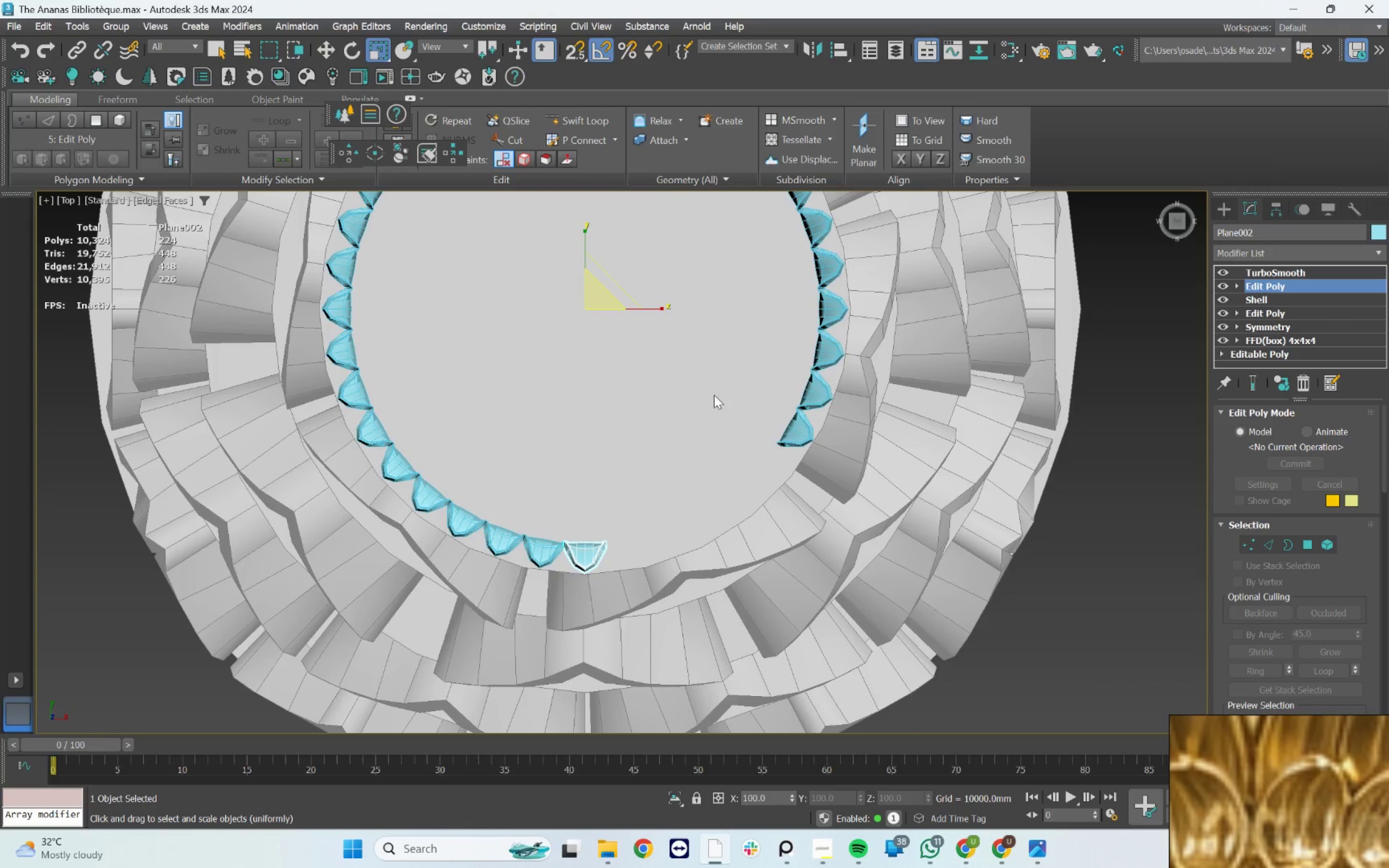 
key(E)
 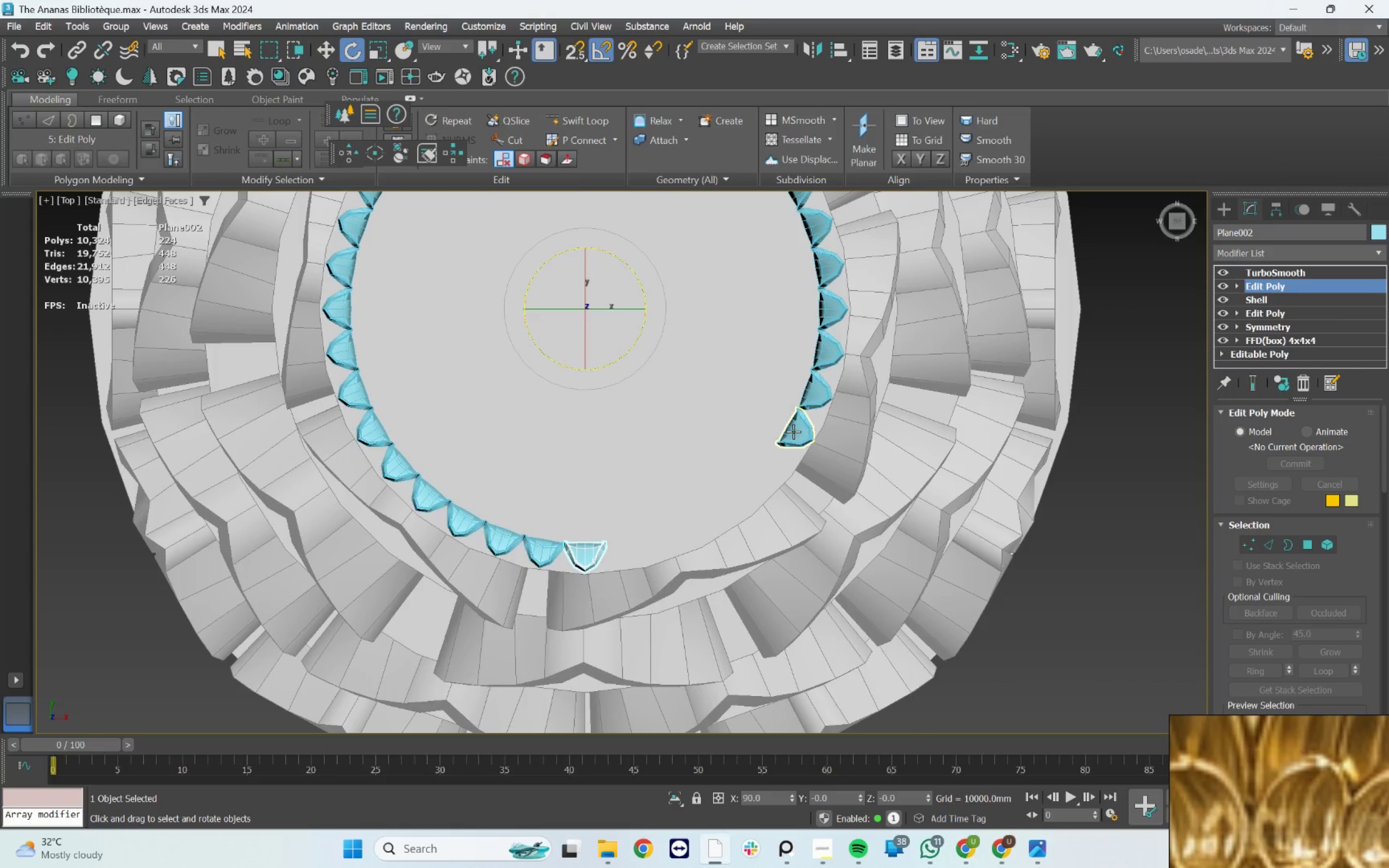 
left_click([793, 431])
 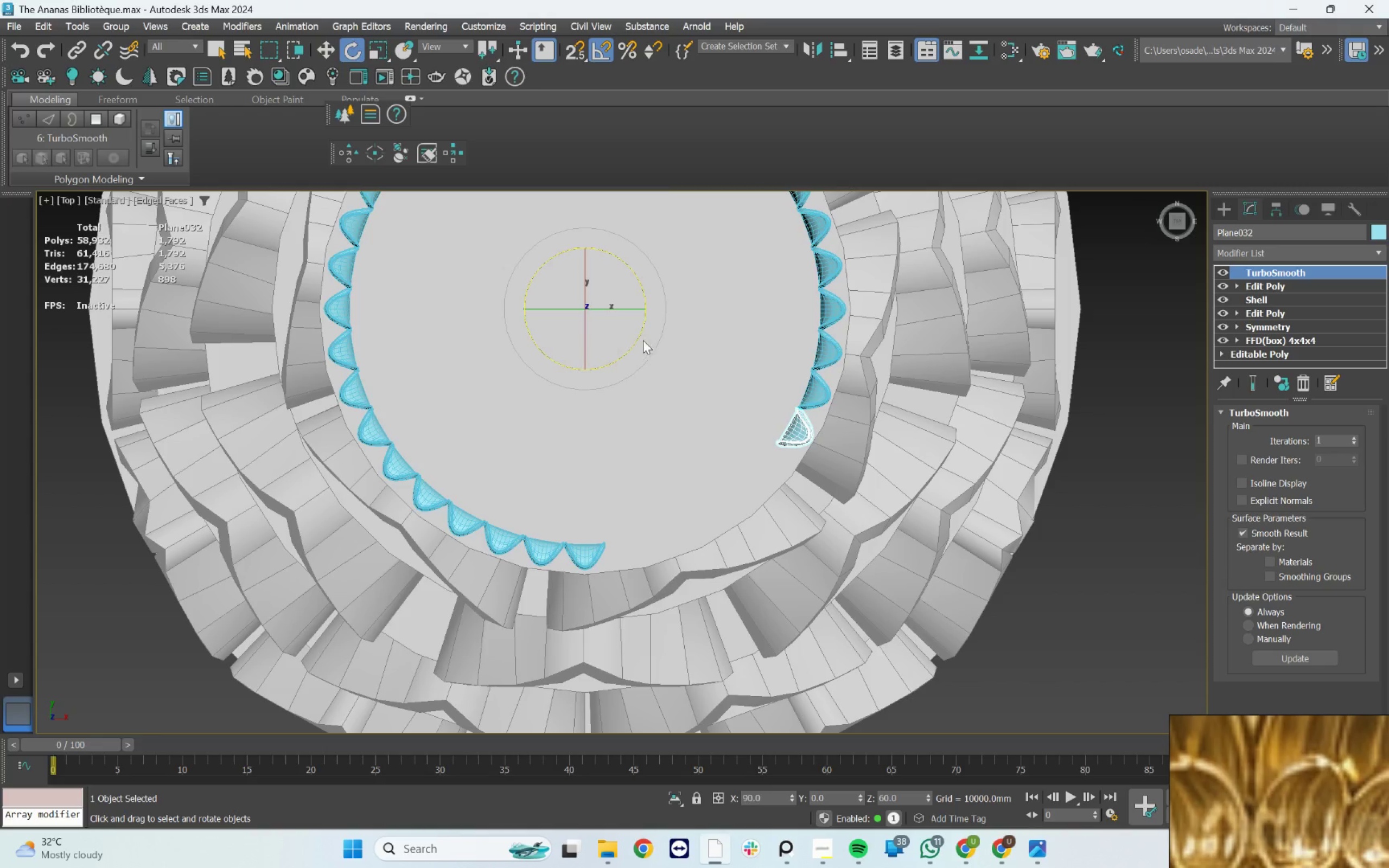 
scroll: coordinate [632, 340], scroll_direction: up, amount: 2.0
 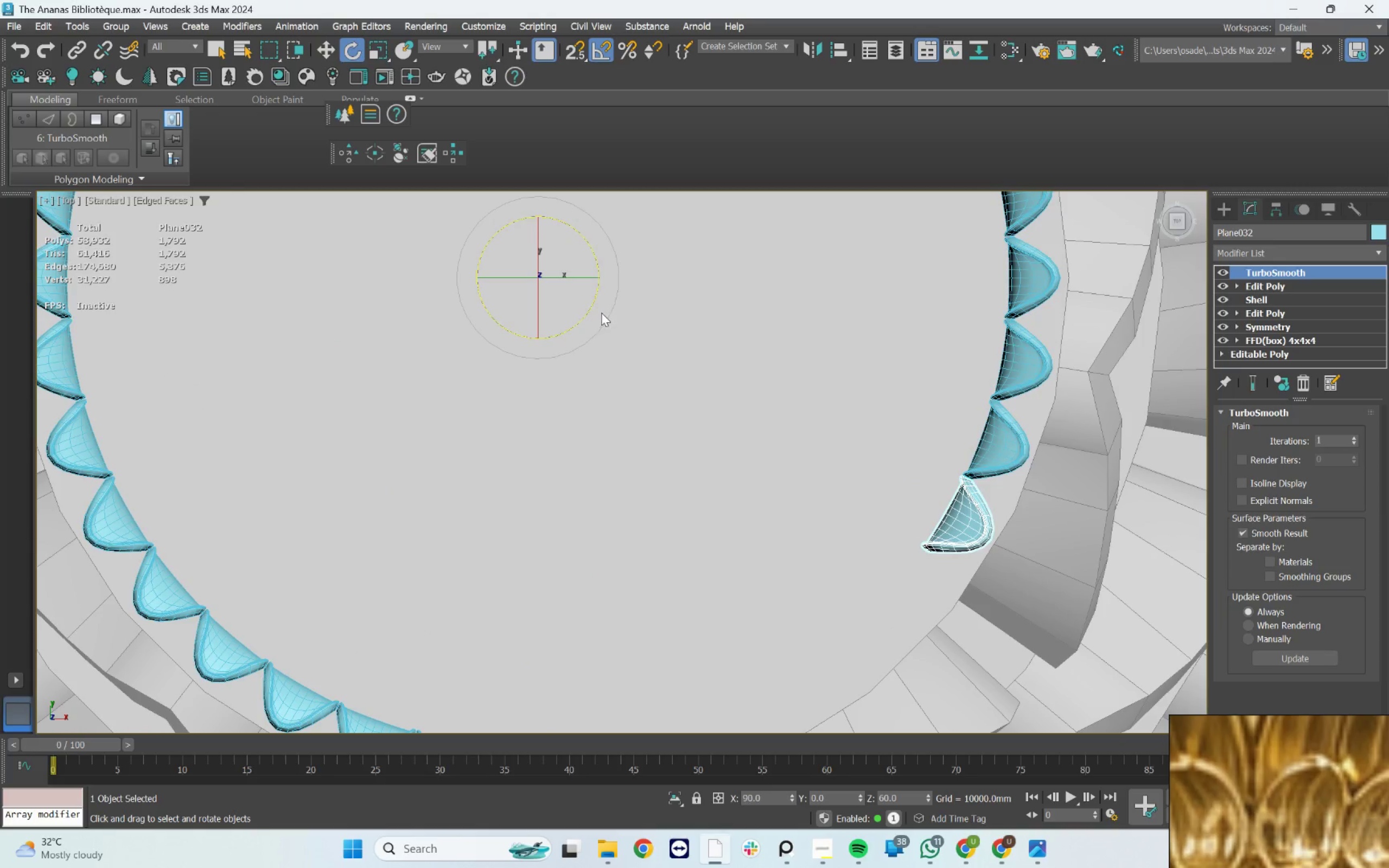 
scroll: coordinate [592, 298], scroll_direction: down, amount: 1.0
 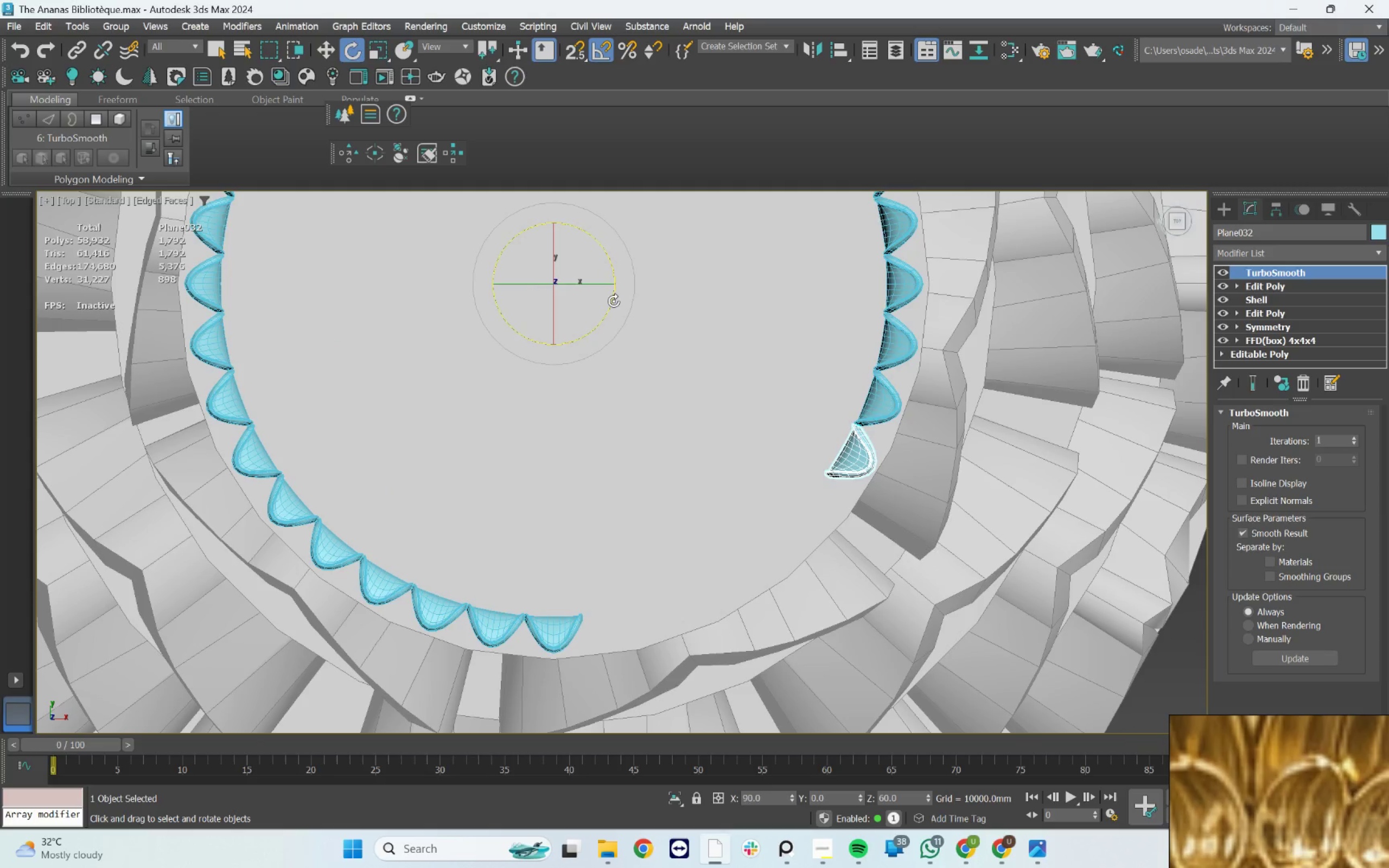 
hold_key(key=ShiftLeft, duration=2.49)
left_click_drag(start_coordinate=[614, 300], to_coordinate=[617, 307])
 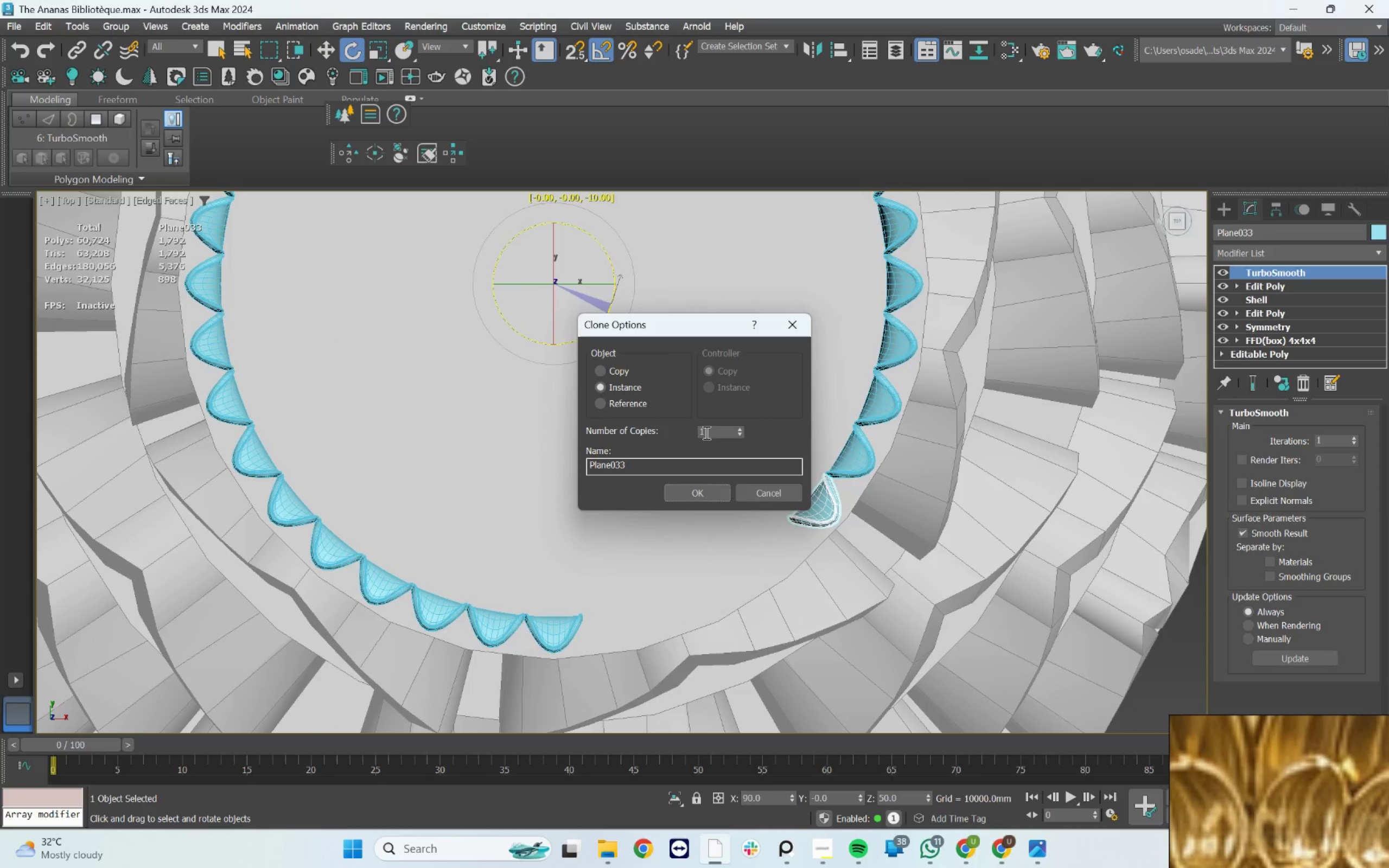 
left_click_drag(start_coordinate=[706, 432], to_coordinate=[689, 426])
 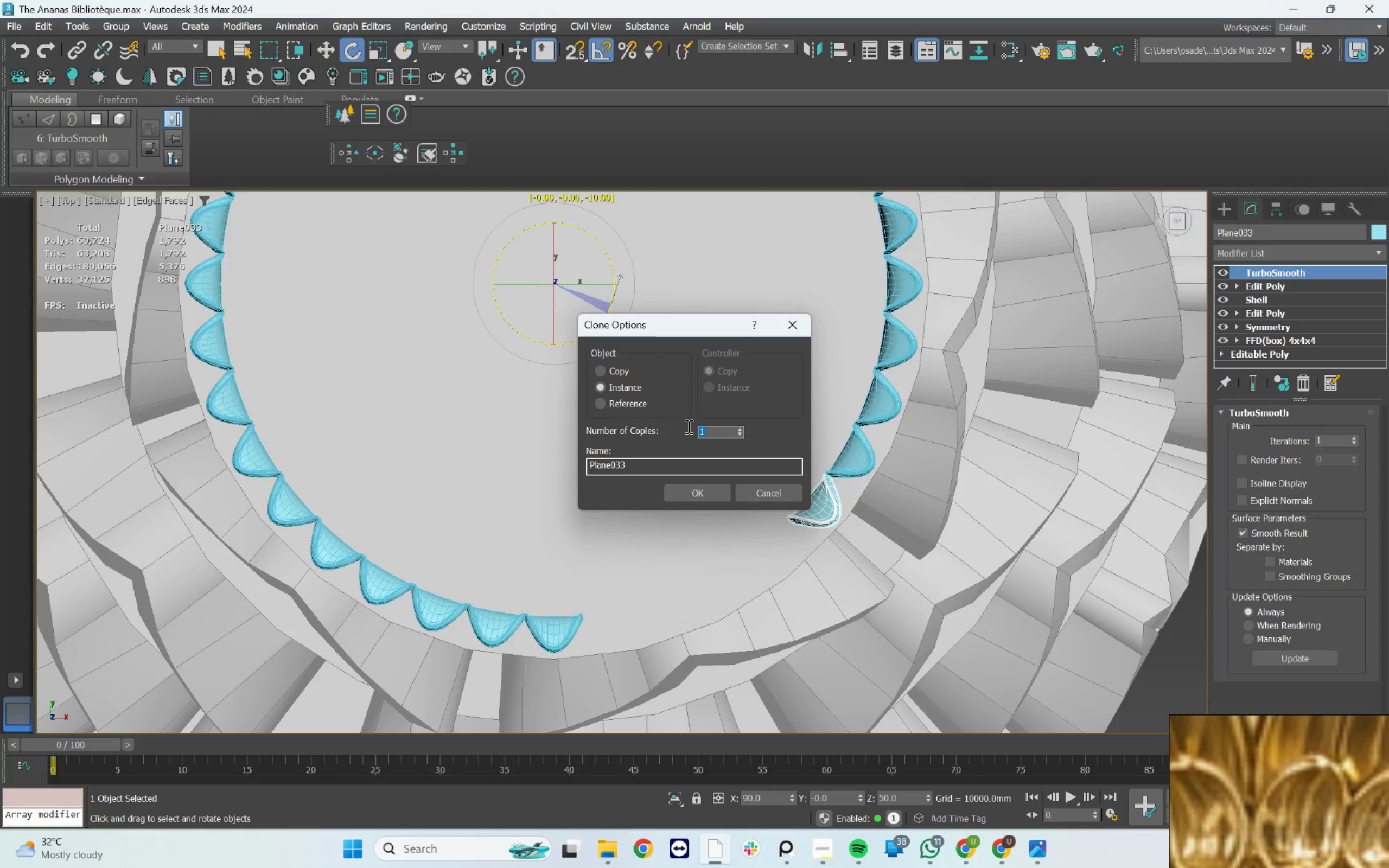 
key(8)
 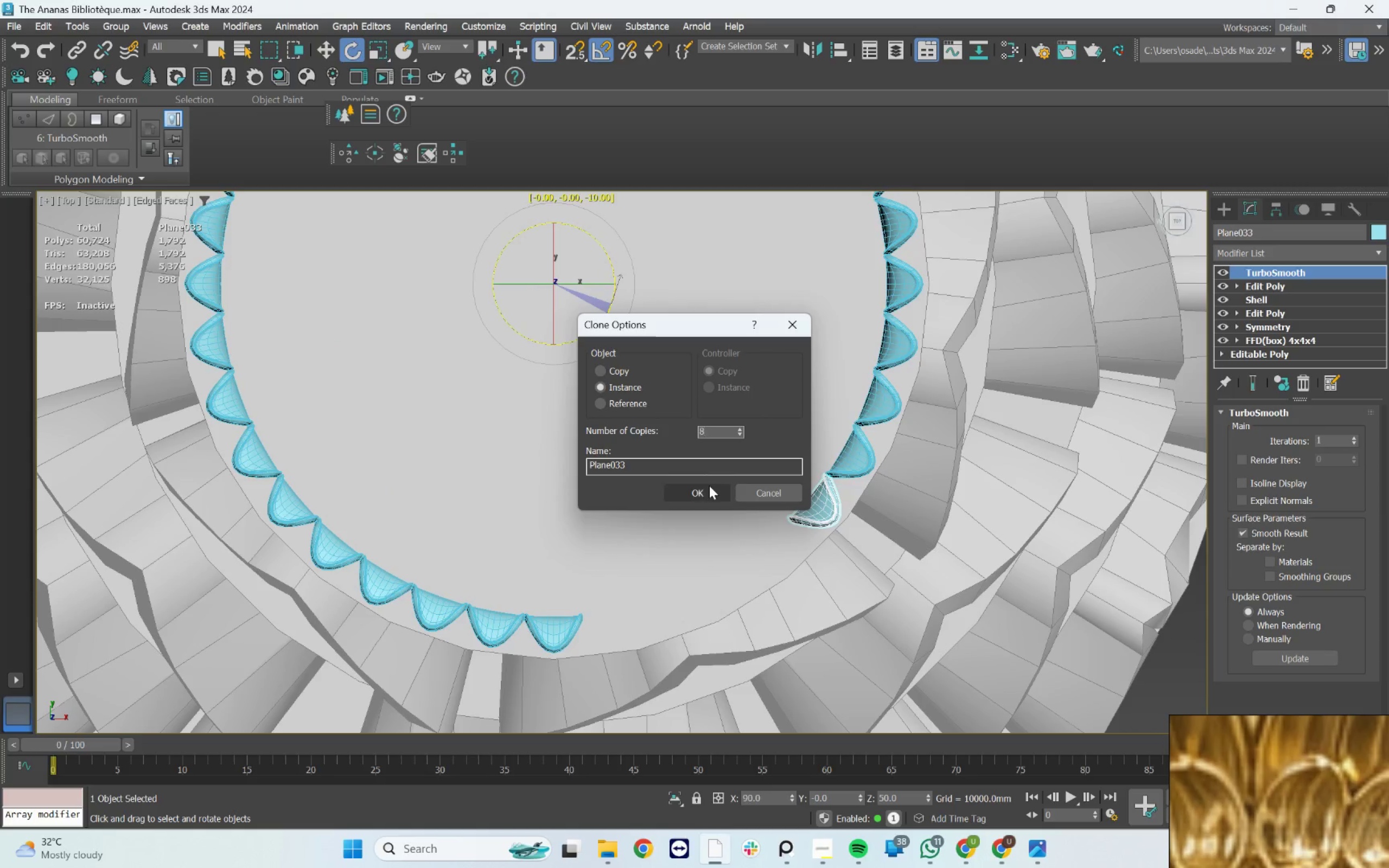 
left_click([710, 488])
 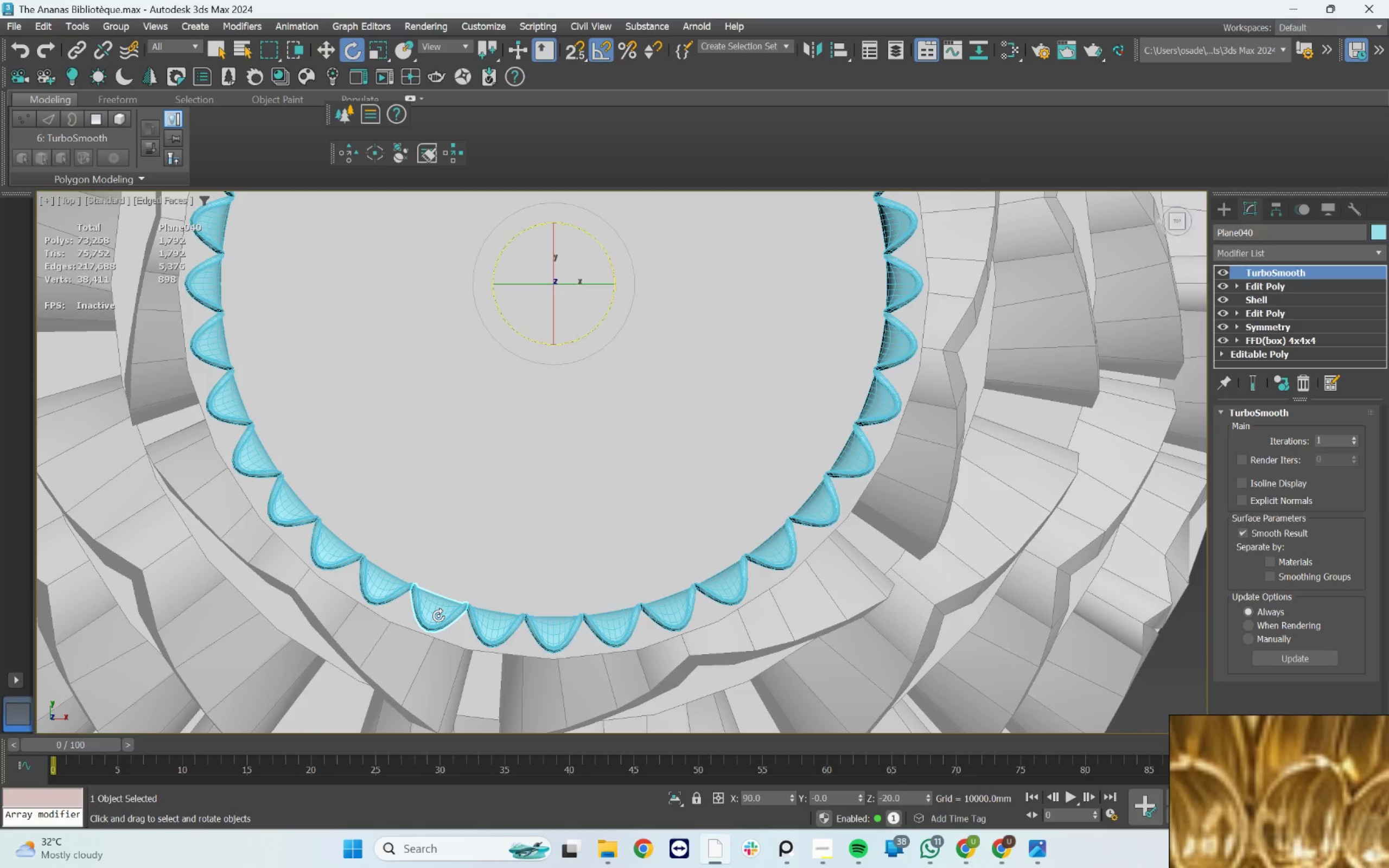 
key(Delete)
 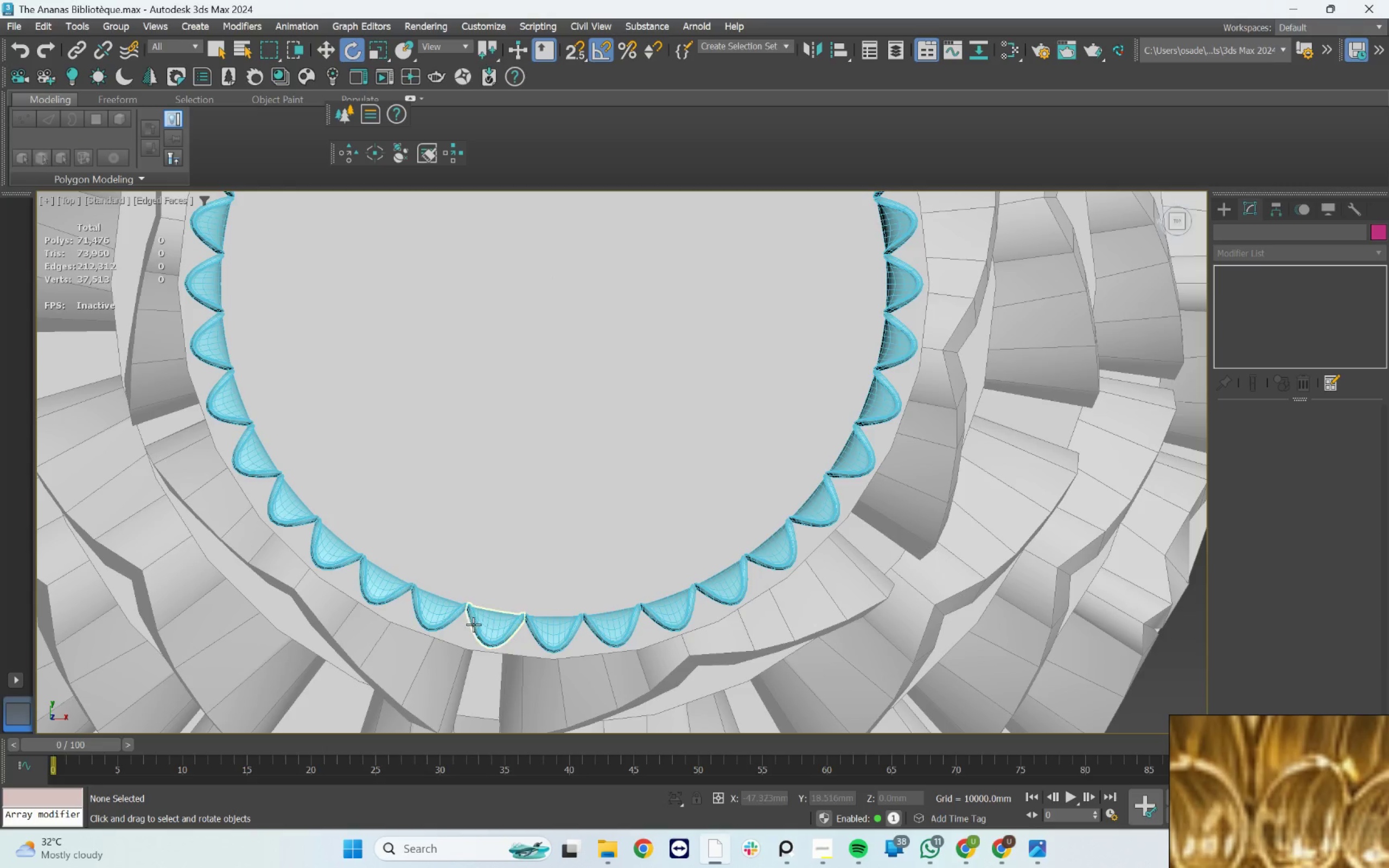 
left_click([488, 625])
 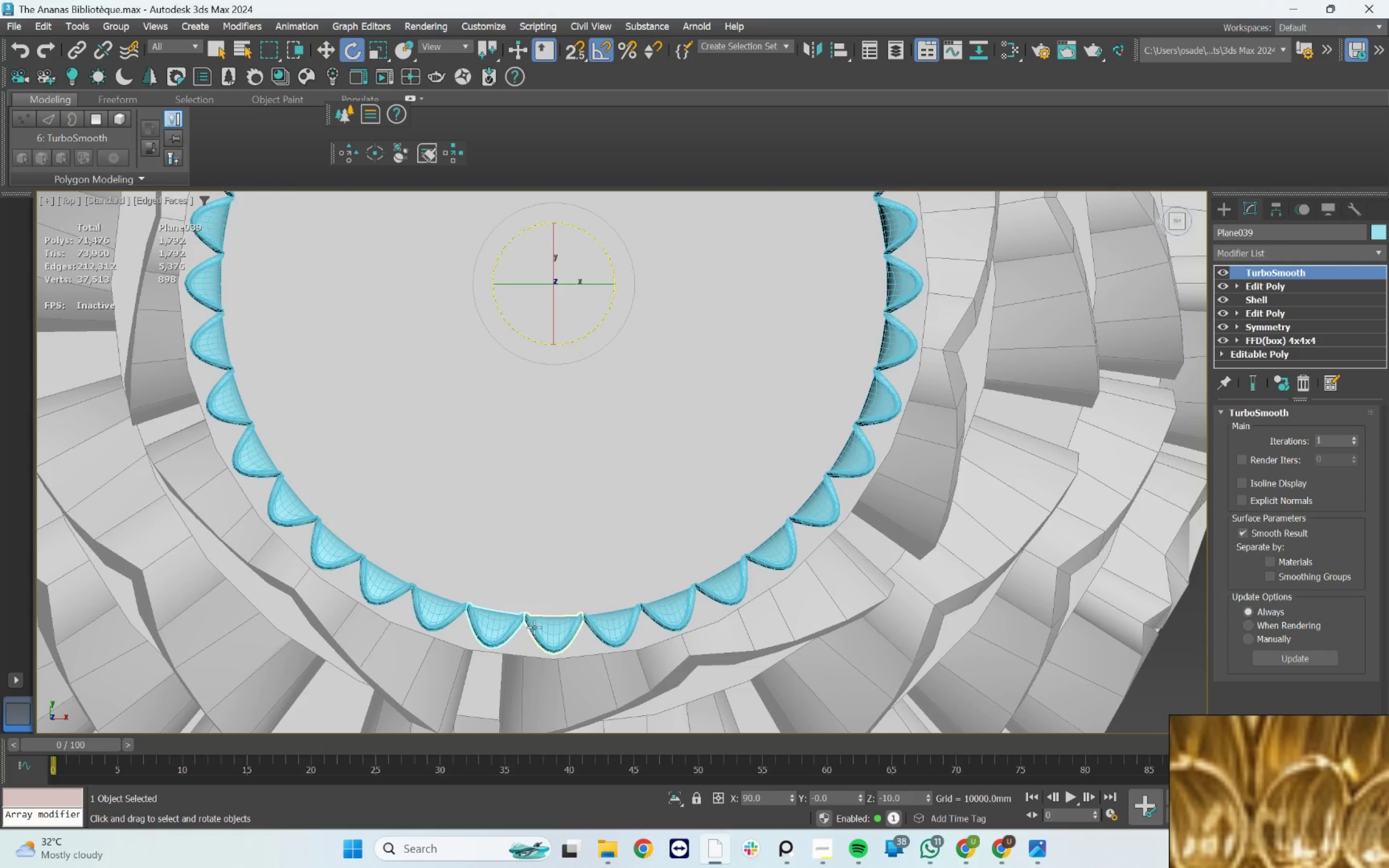 
key(Delete)
 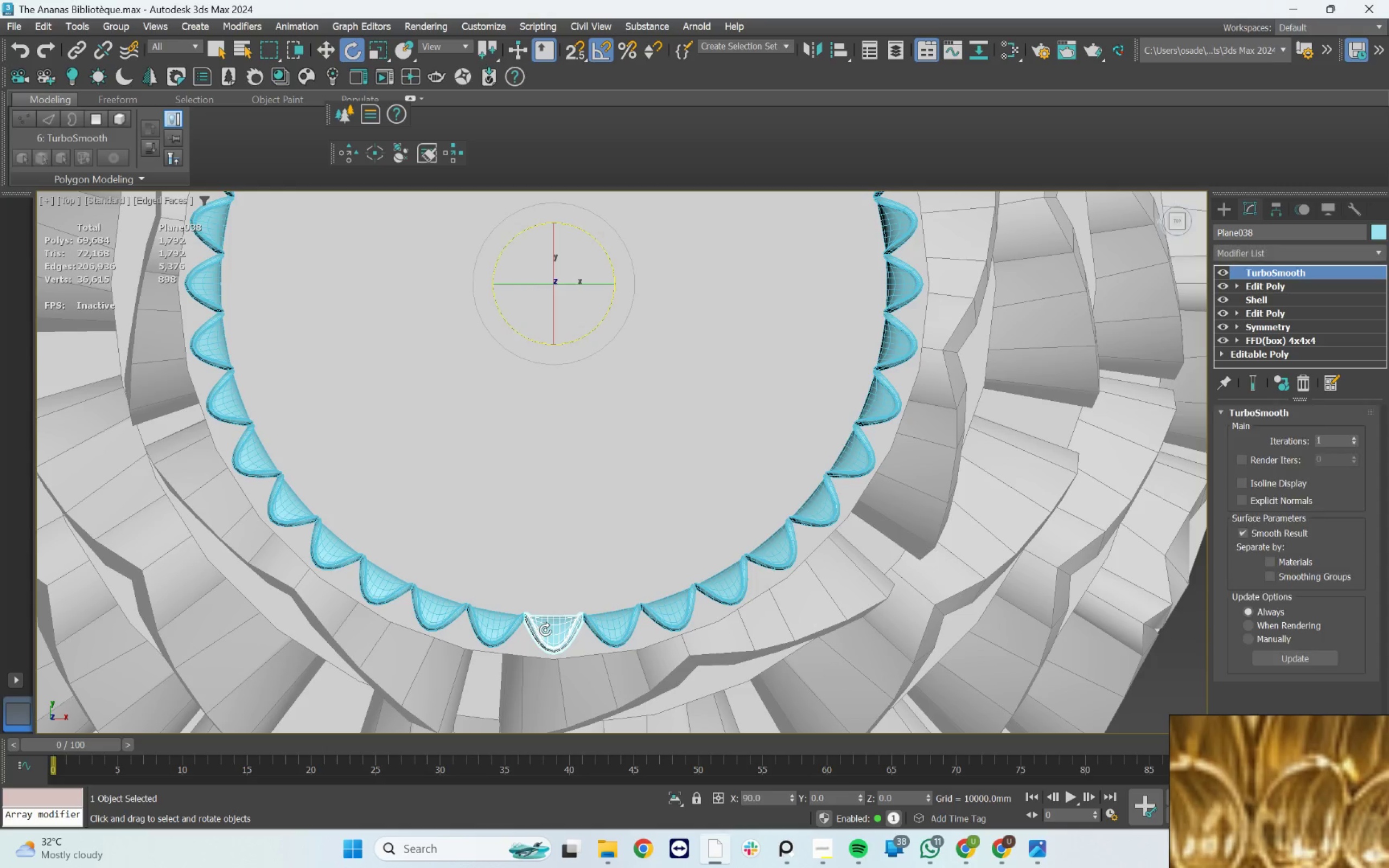 
key(Delete)
 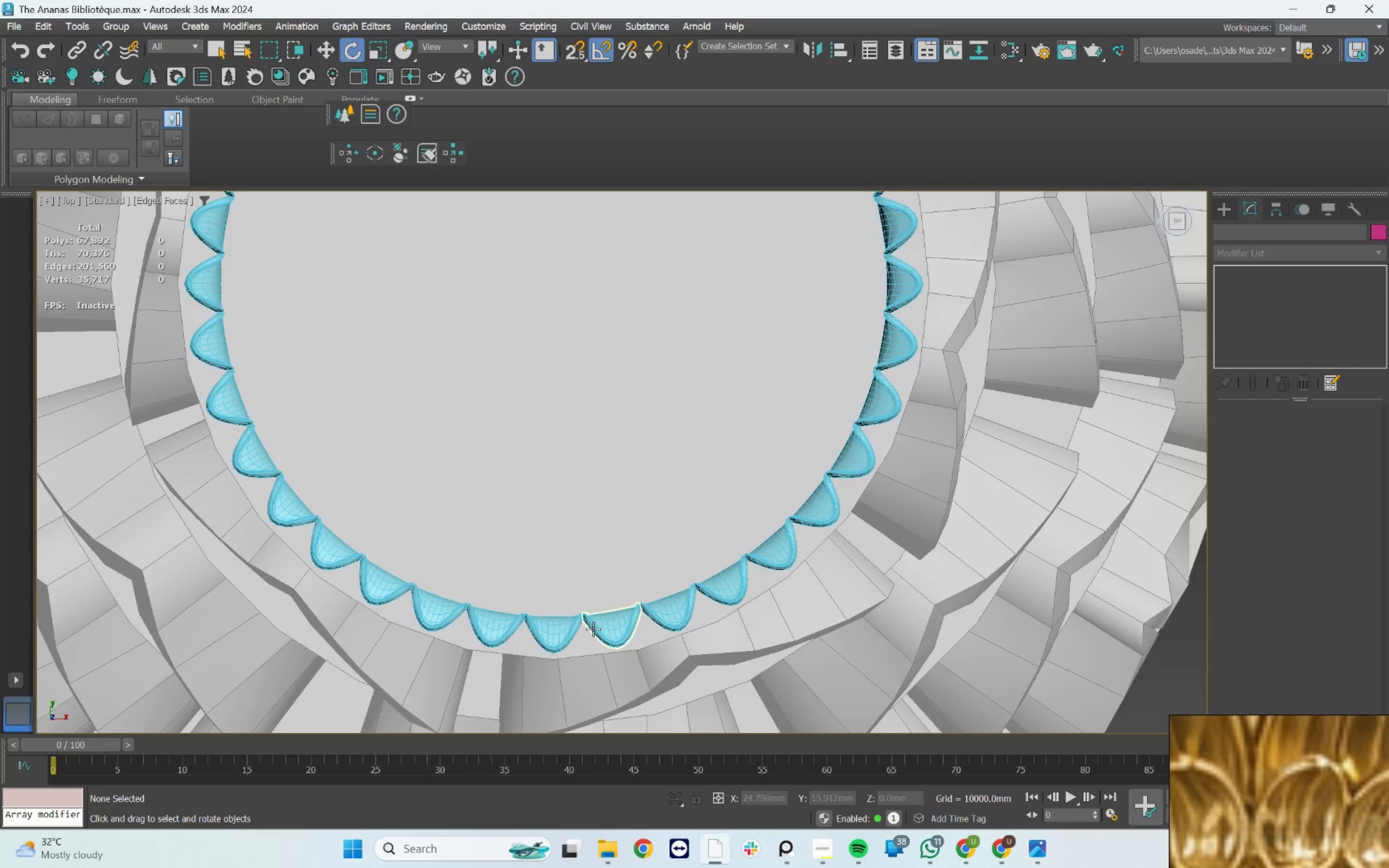 
left_click([596, 627])
 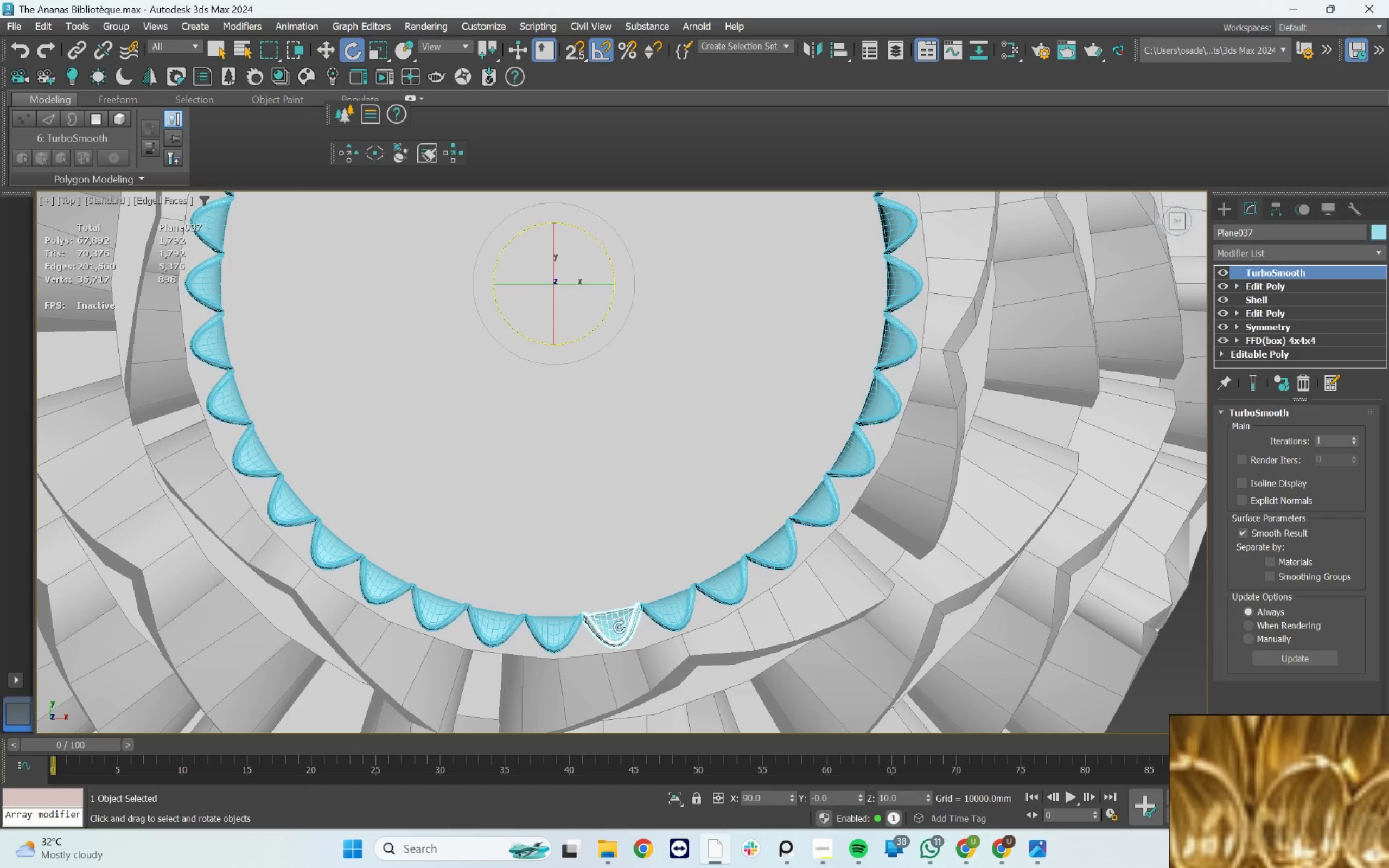 
key(Delete)
 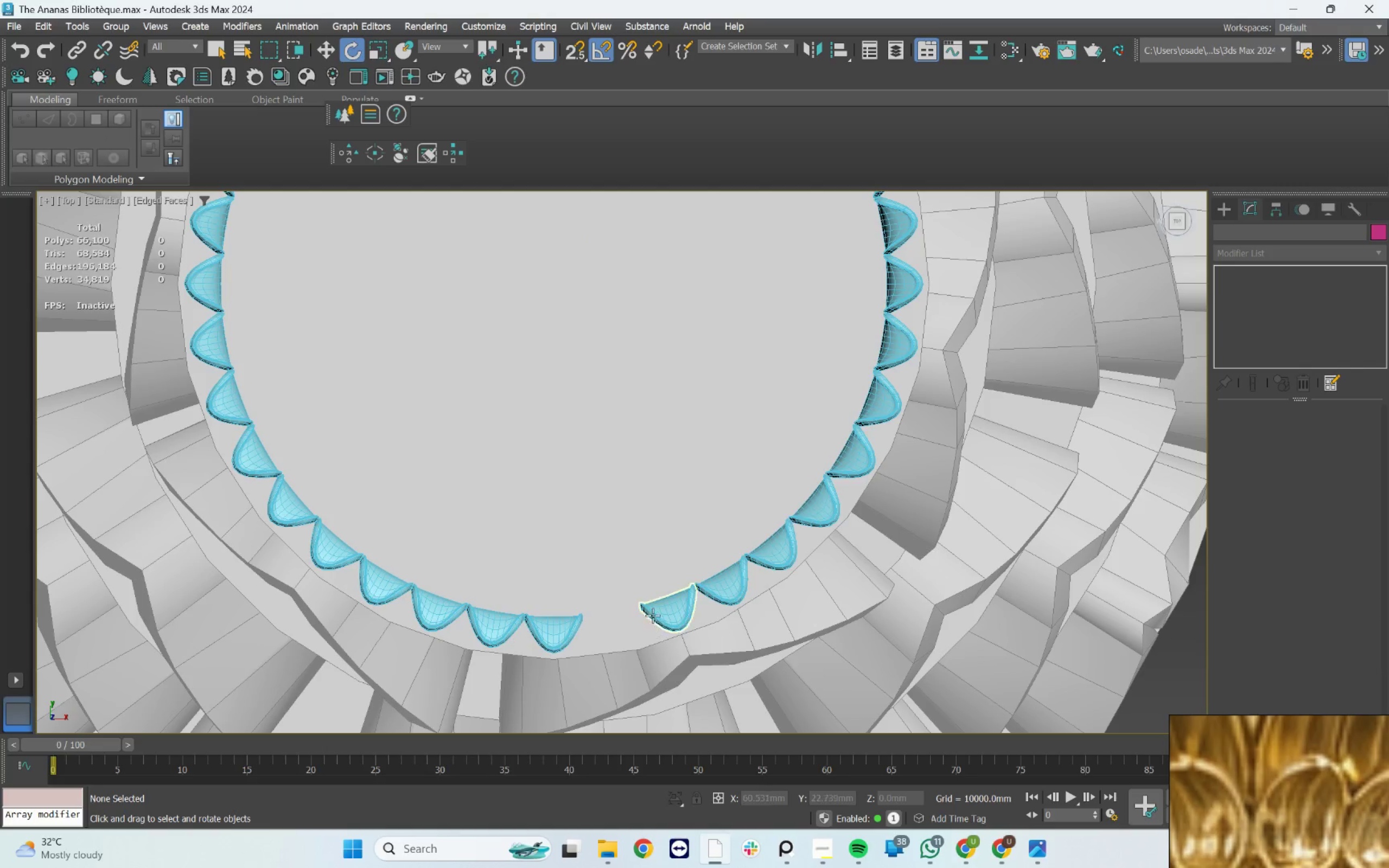 
key(Control+ControlLeft)
 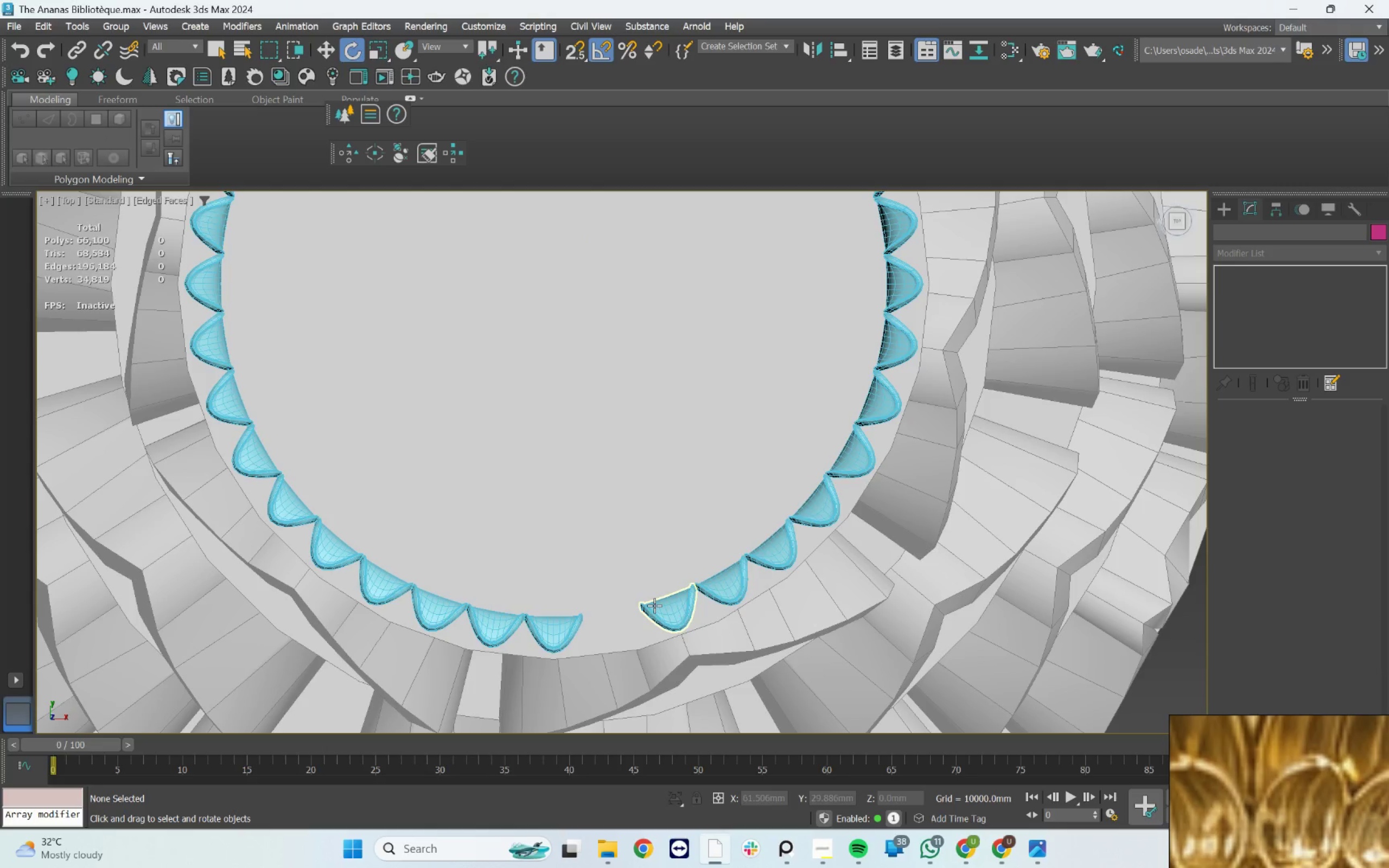 
key(Control+Z)
 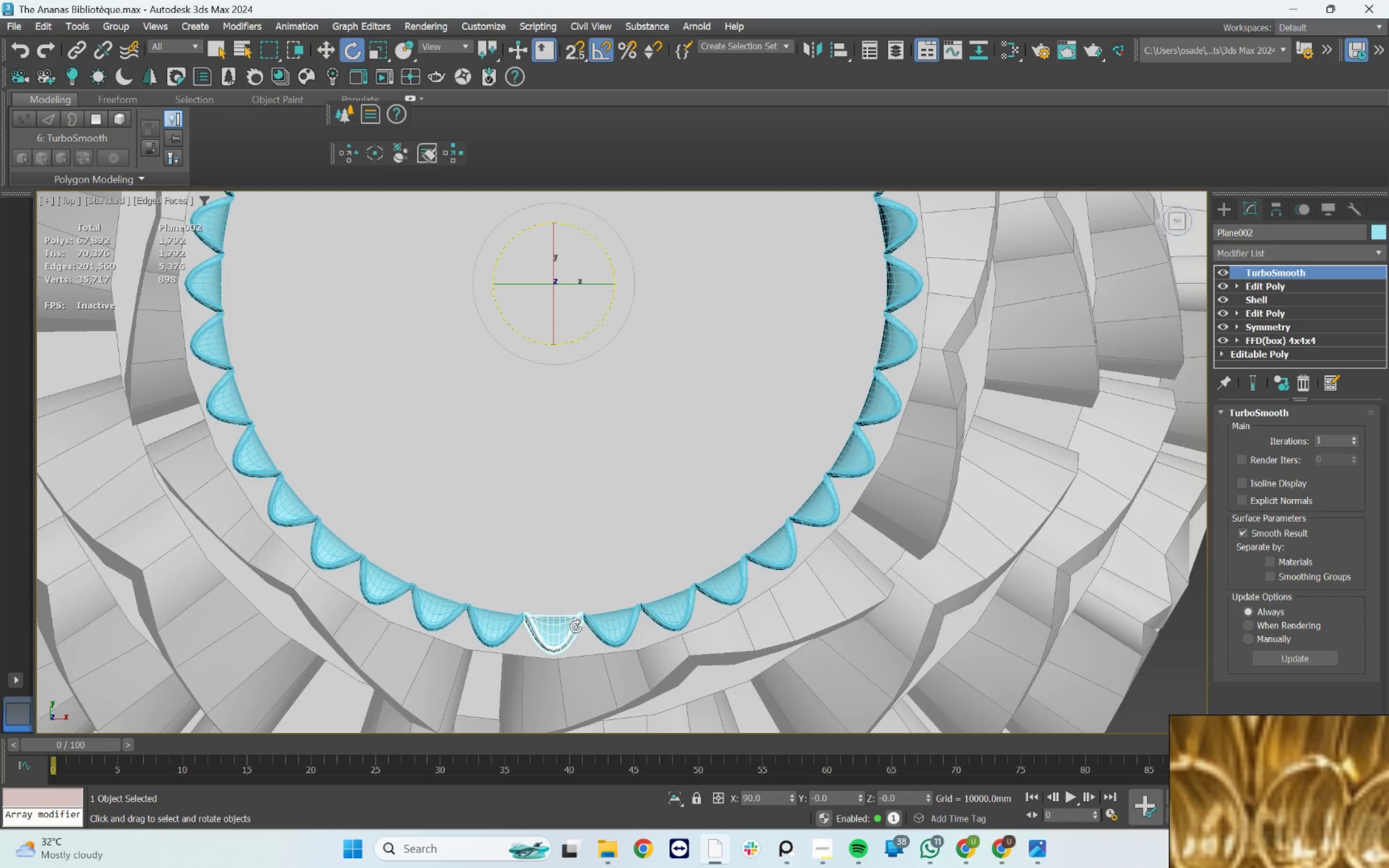 
key(Backspace)
 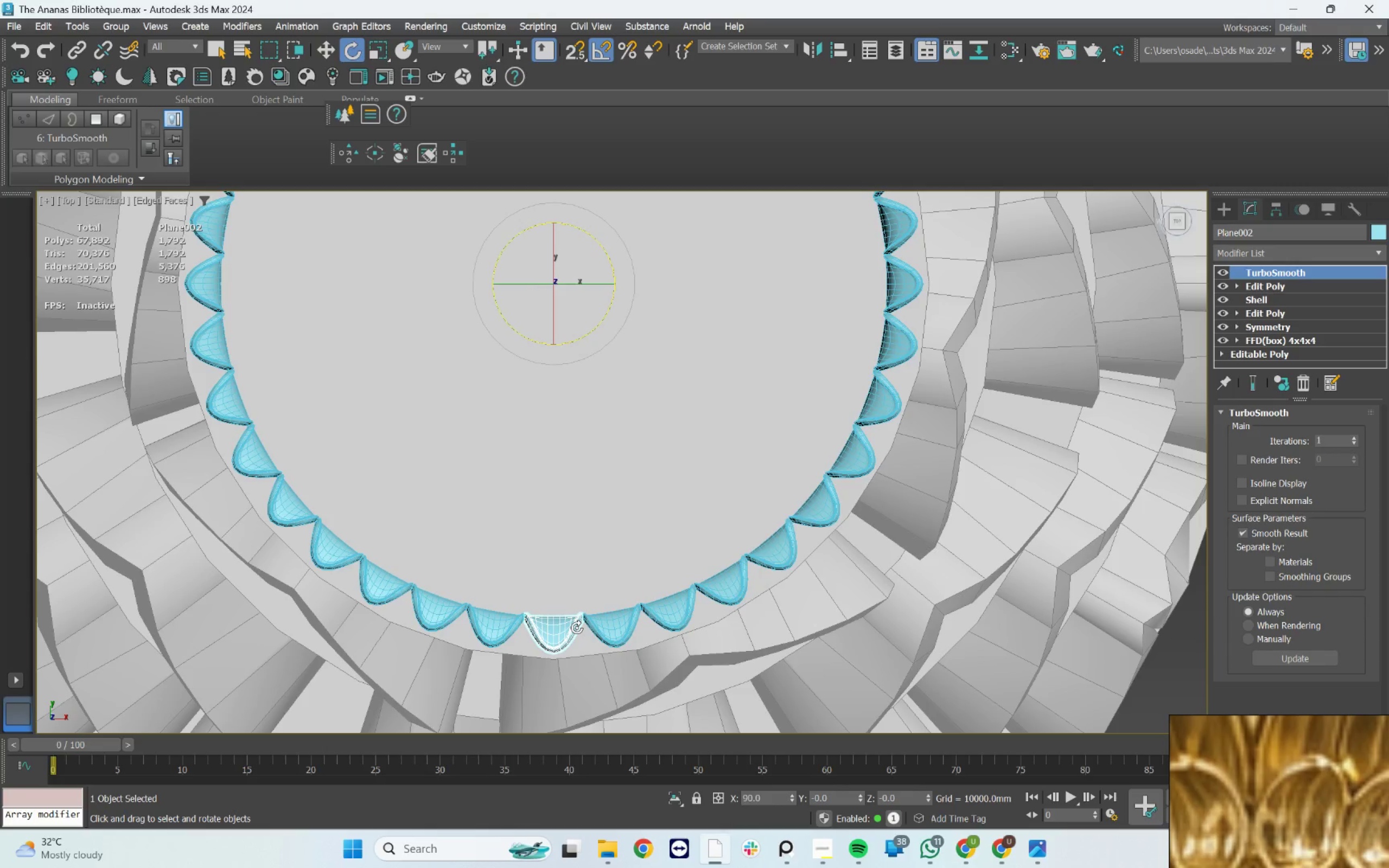 
key(Delete)
 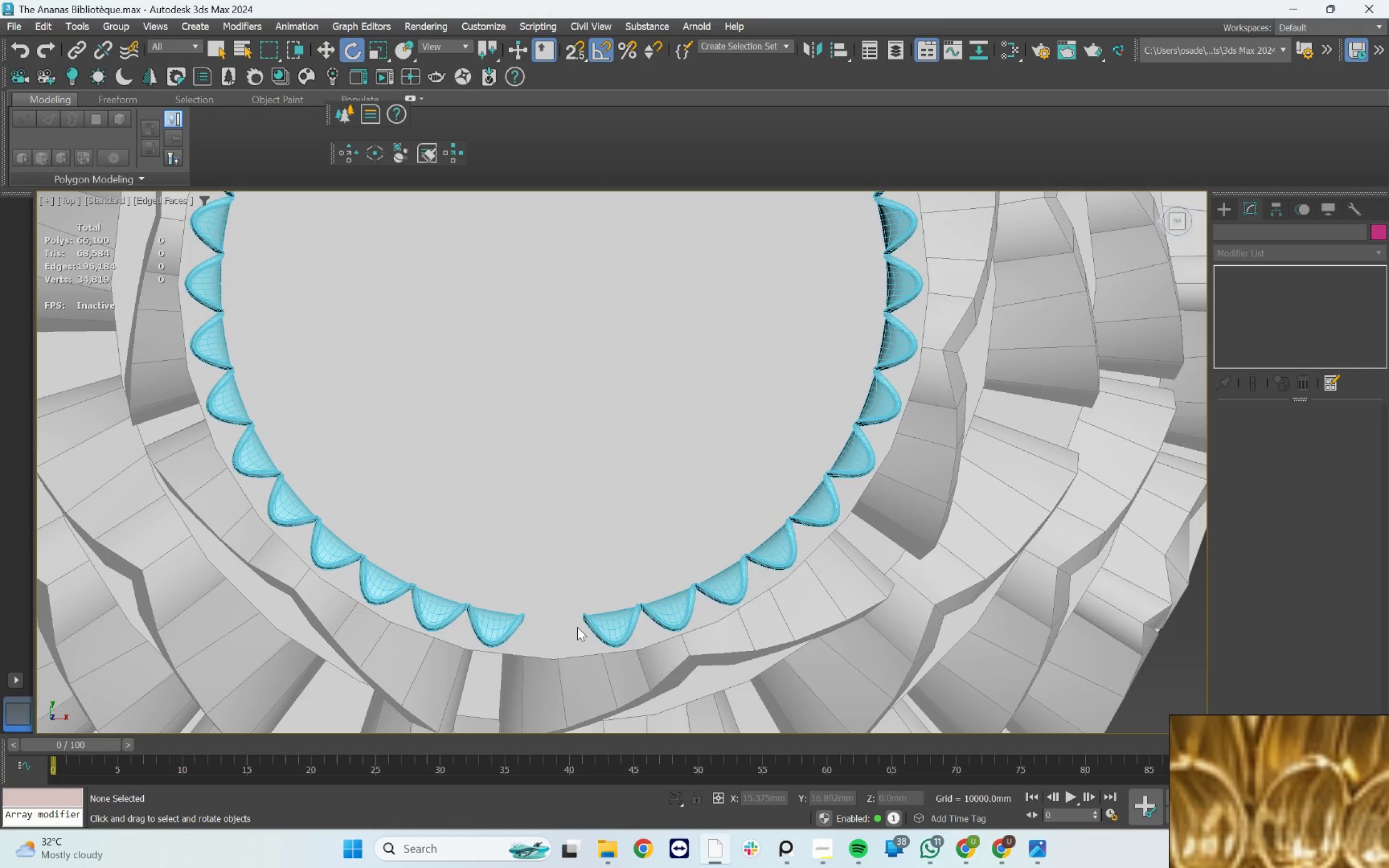 
key(Control+ControlLeft)
 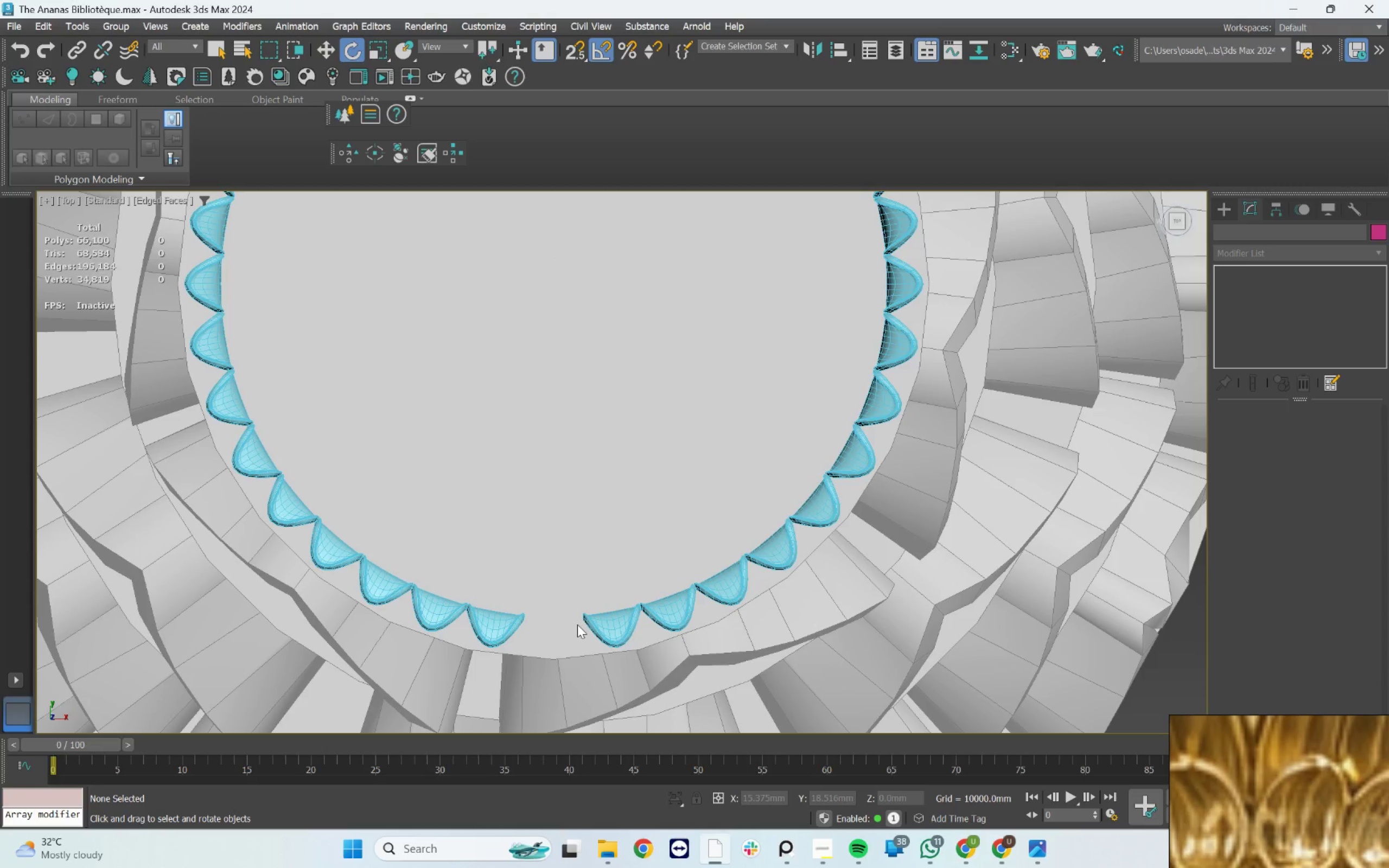 
key(Control+Z)
 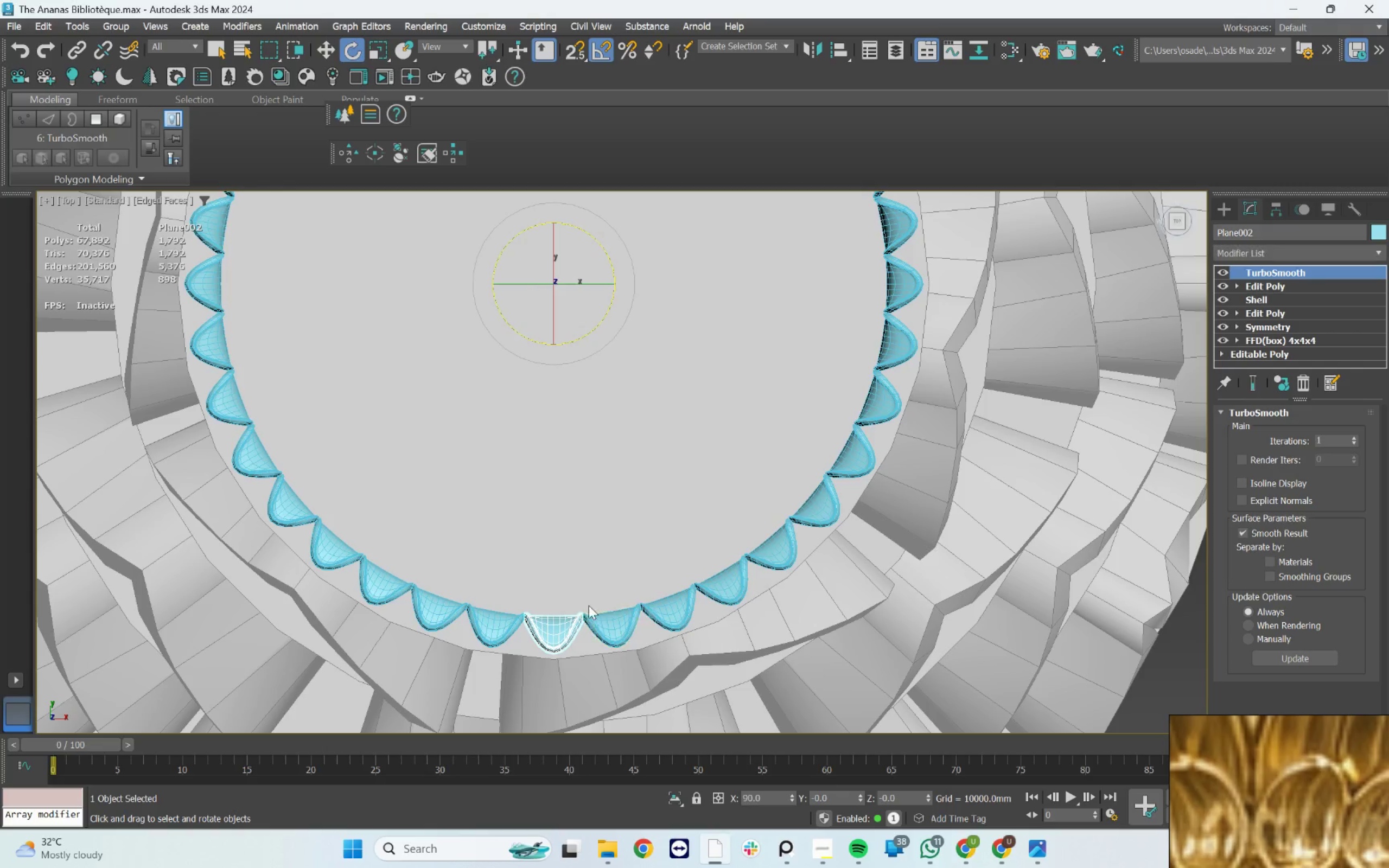 
scroll: coordinate [588, 601], scroll_direction: down, amount: 3.0
 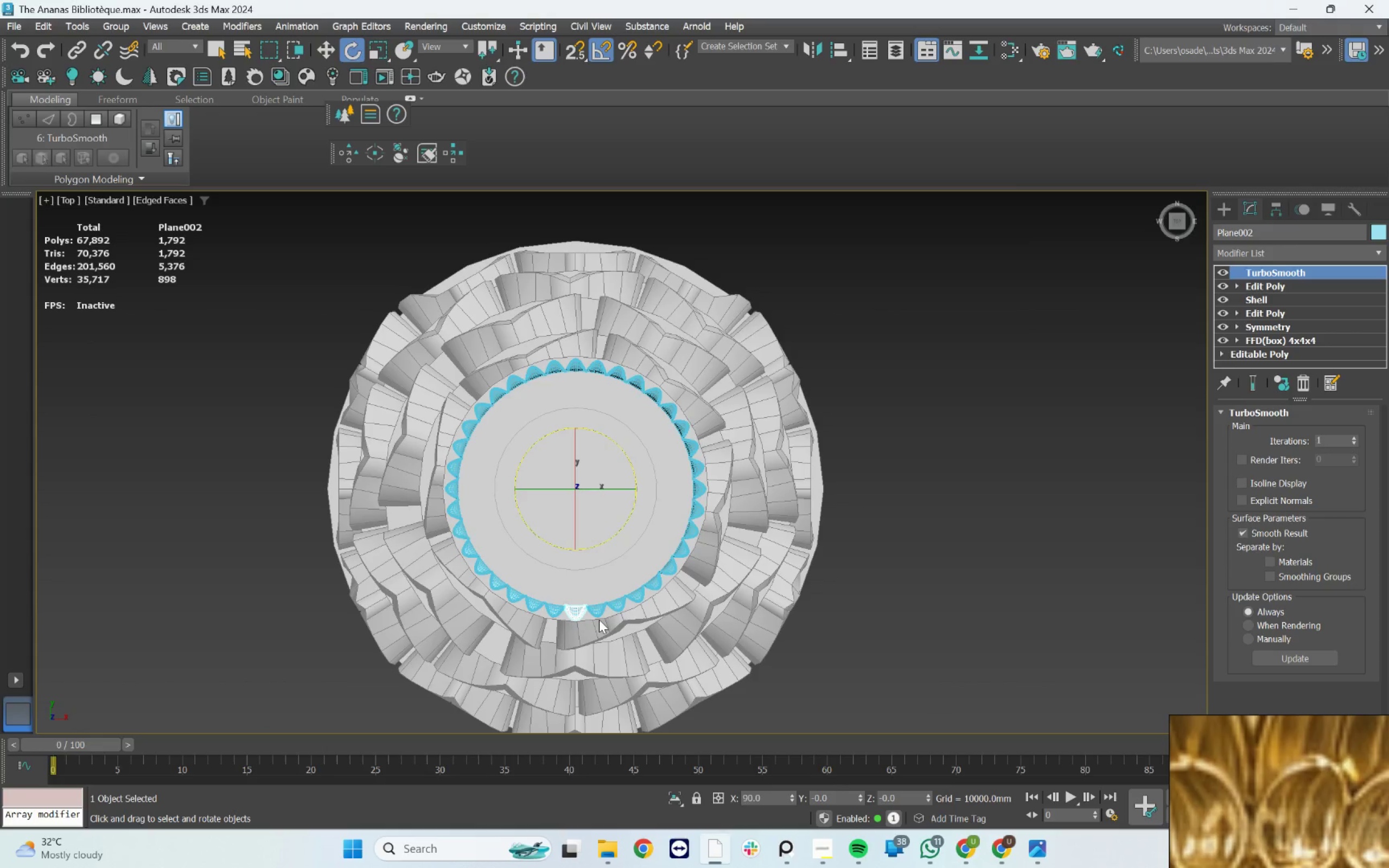 
hold_key(key=AltLeft, duration=1.19)
 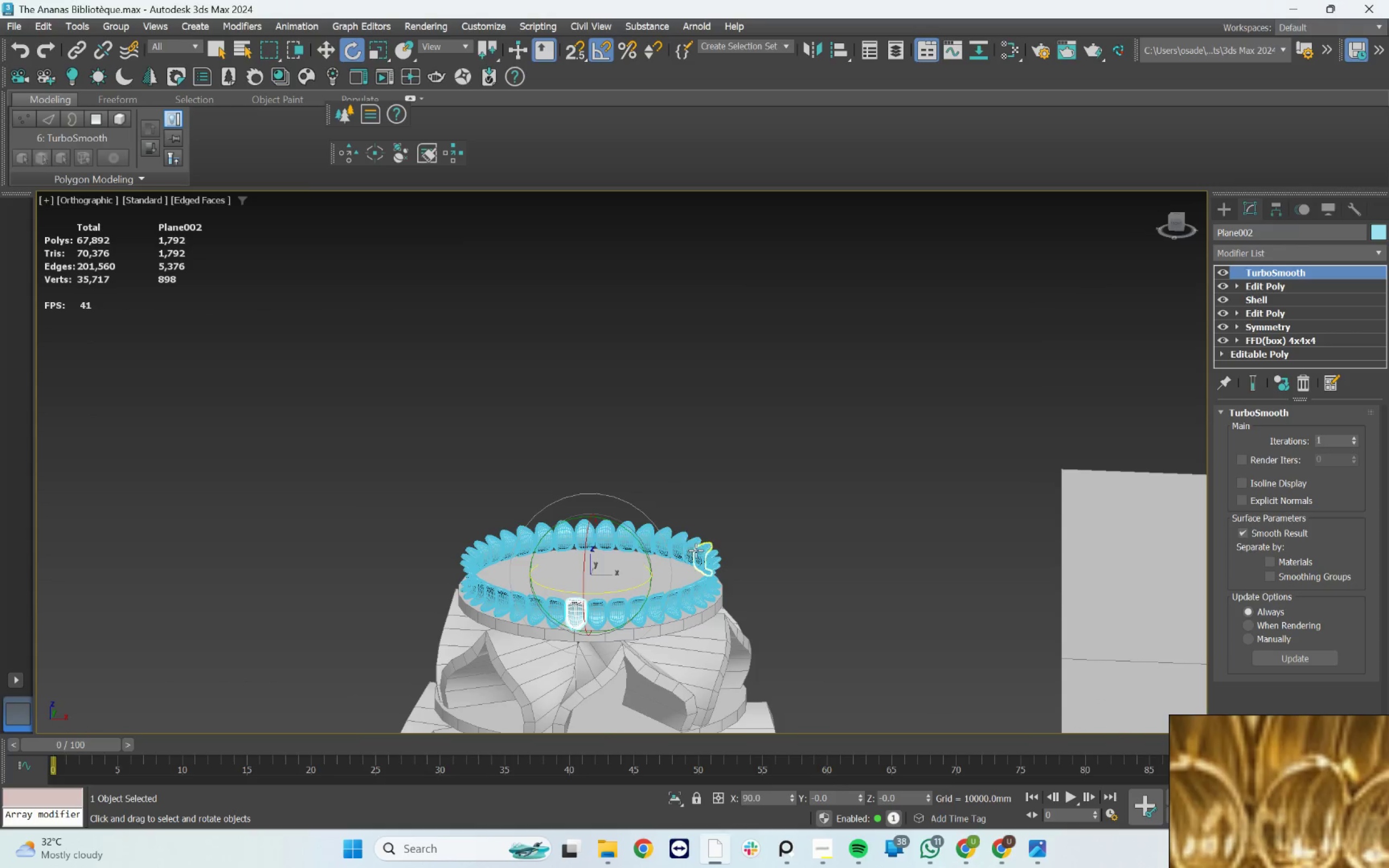 
key(F4)
 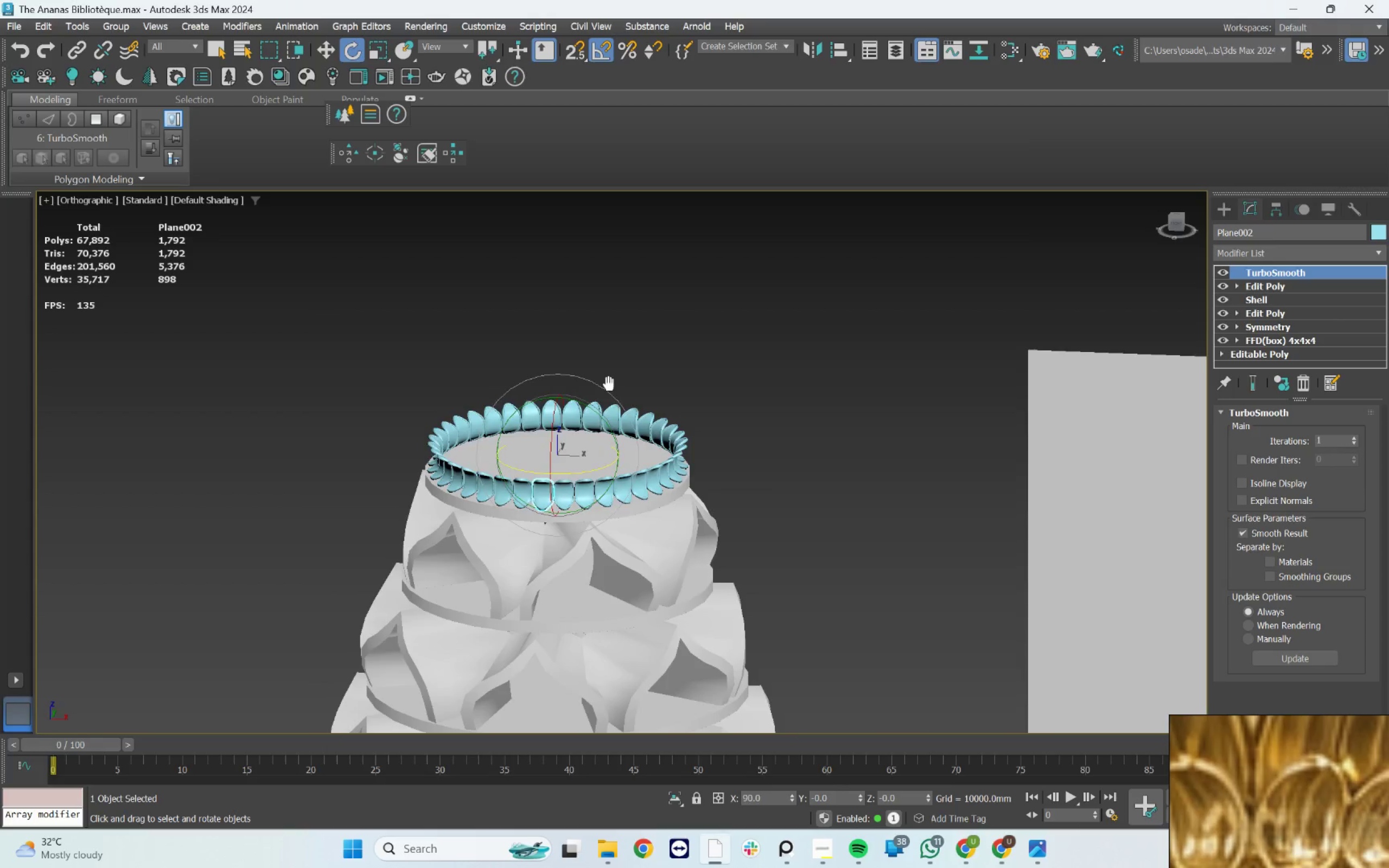 
scroll: coordinate [608, 384], scroll_direction: down, amount: 5.0
 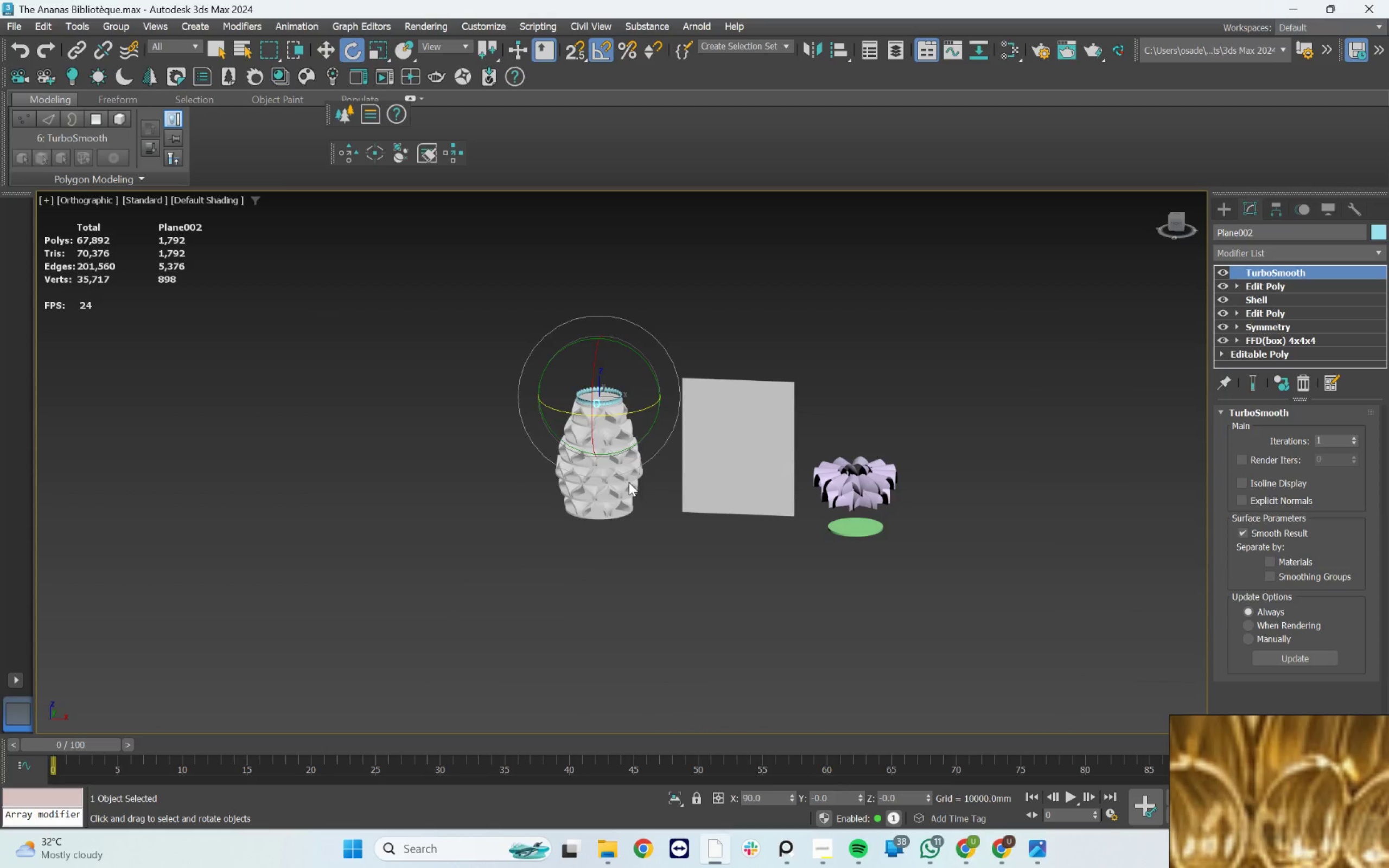 
hold_key(key=AltLeft, duration=0.79)
 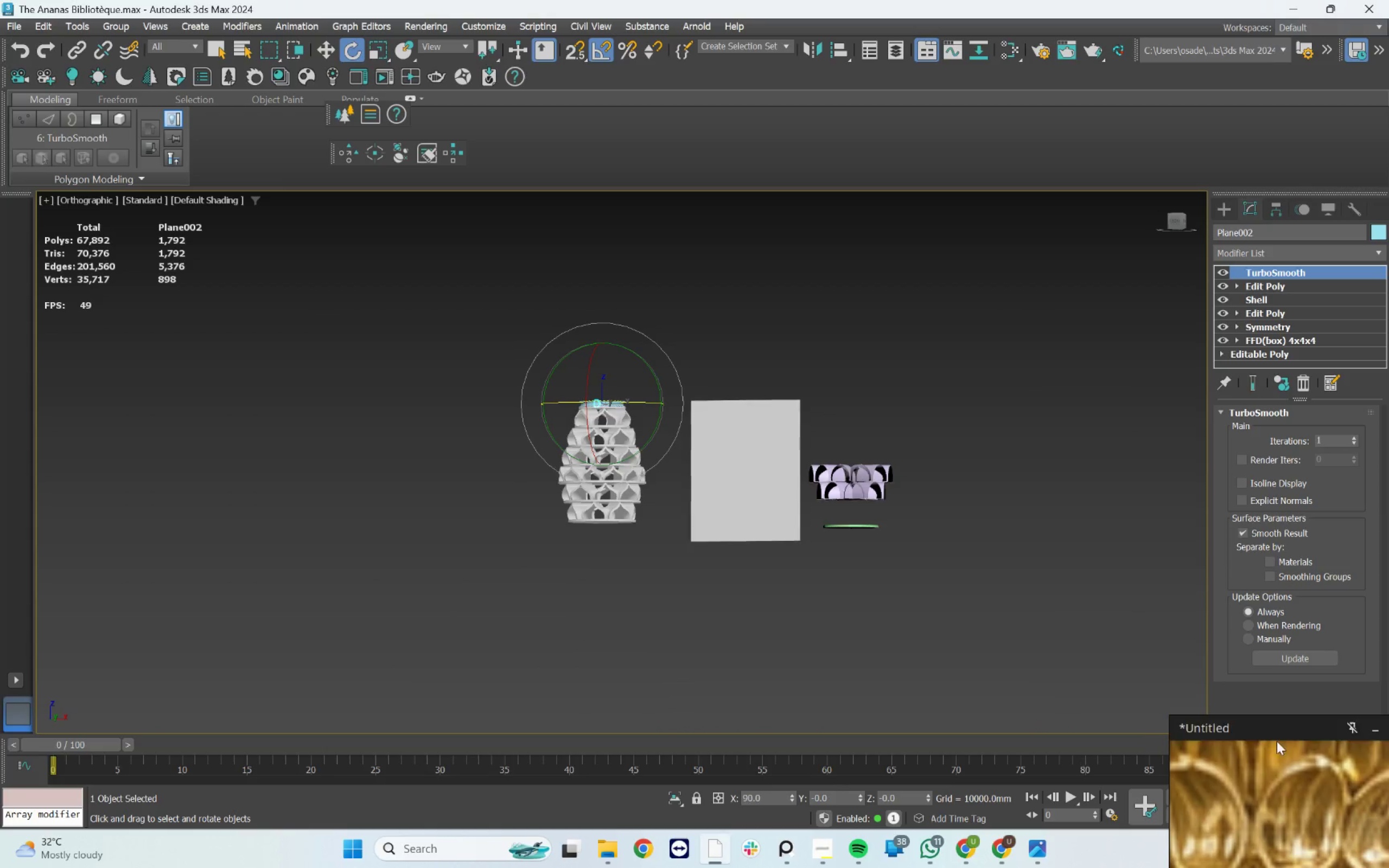 
scroll: coordinate [1280, 751], scroll_direction: down, amount: 4.0
 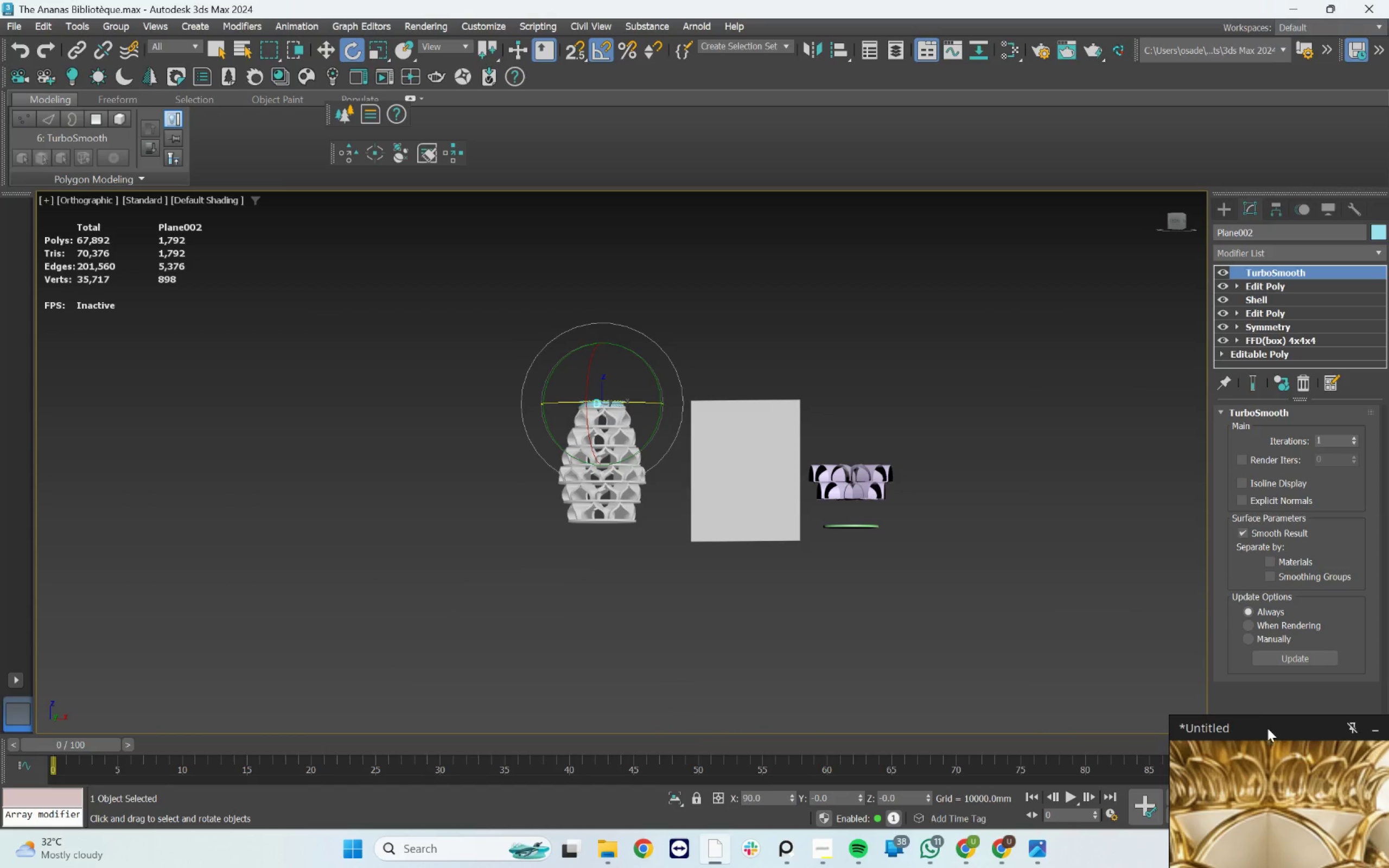 
left_click_drag(start_coordinate=[1267, 730], to_coordinate=[1041, 418])
 